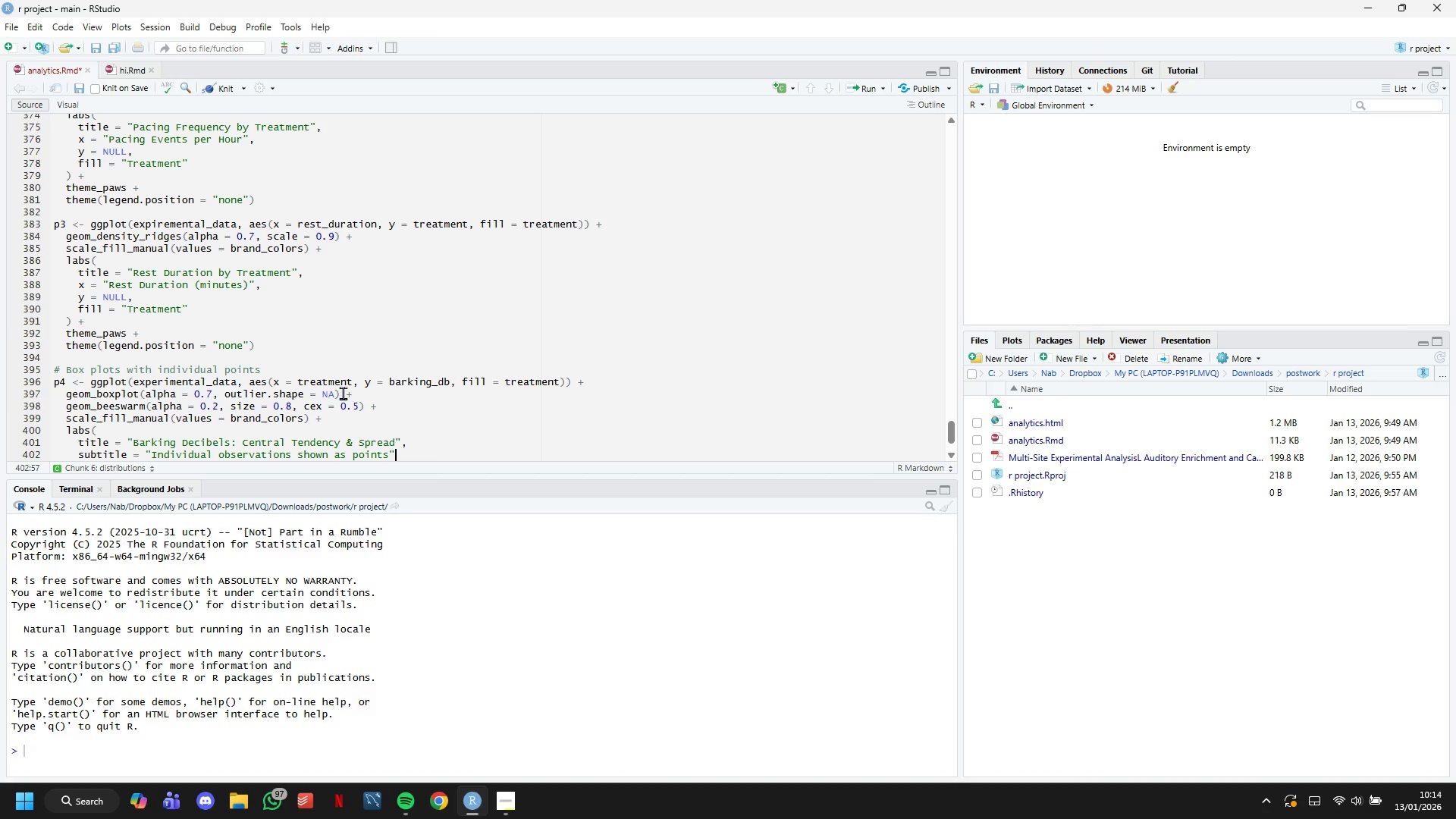 
 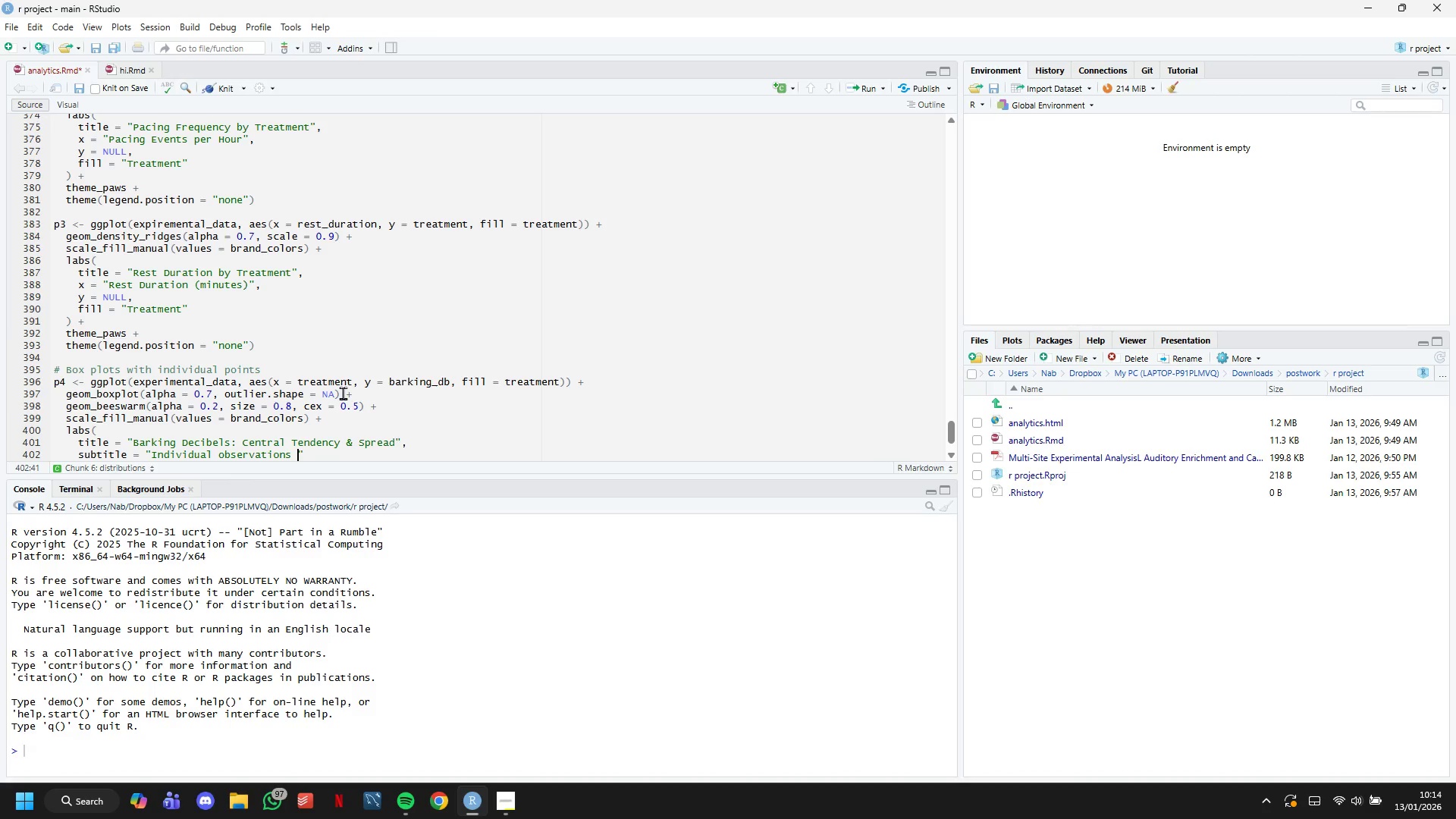 
key(ArrowRight)
 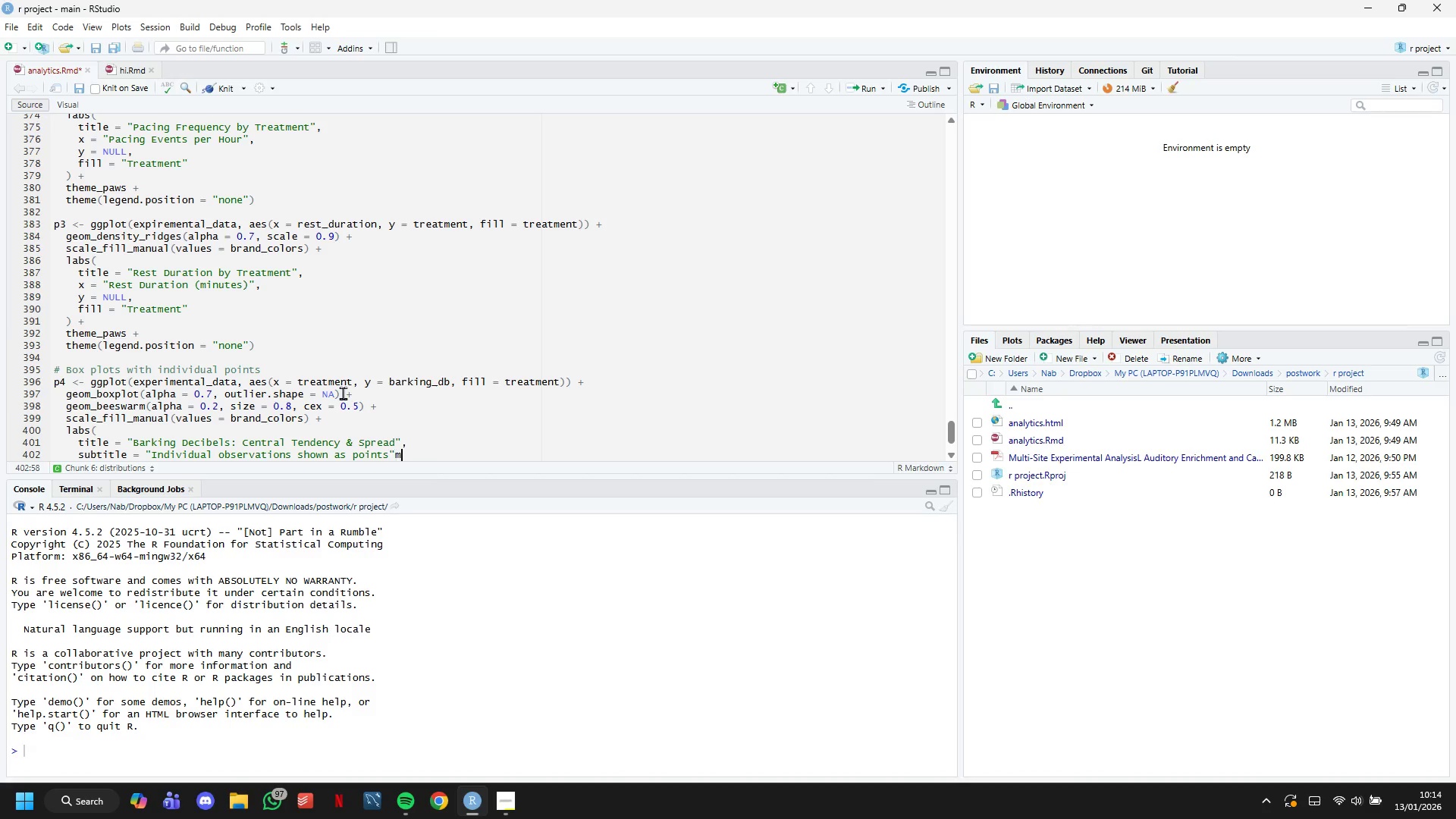 
key(M)
 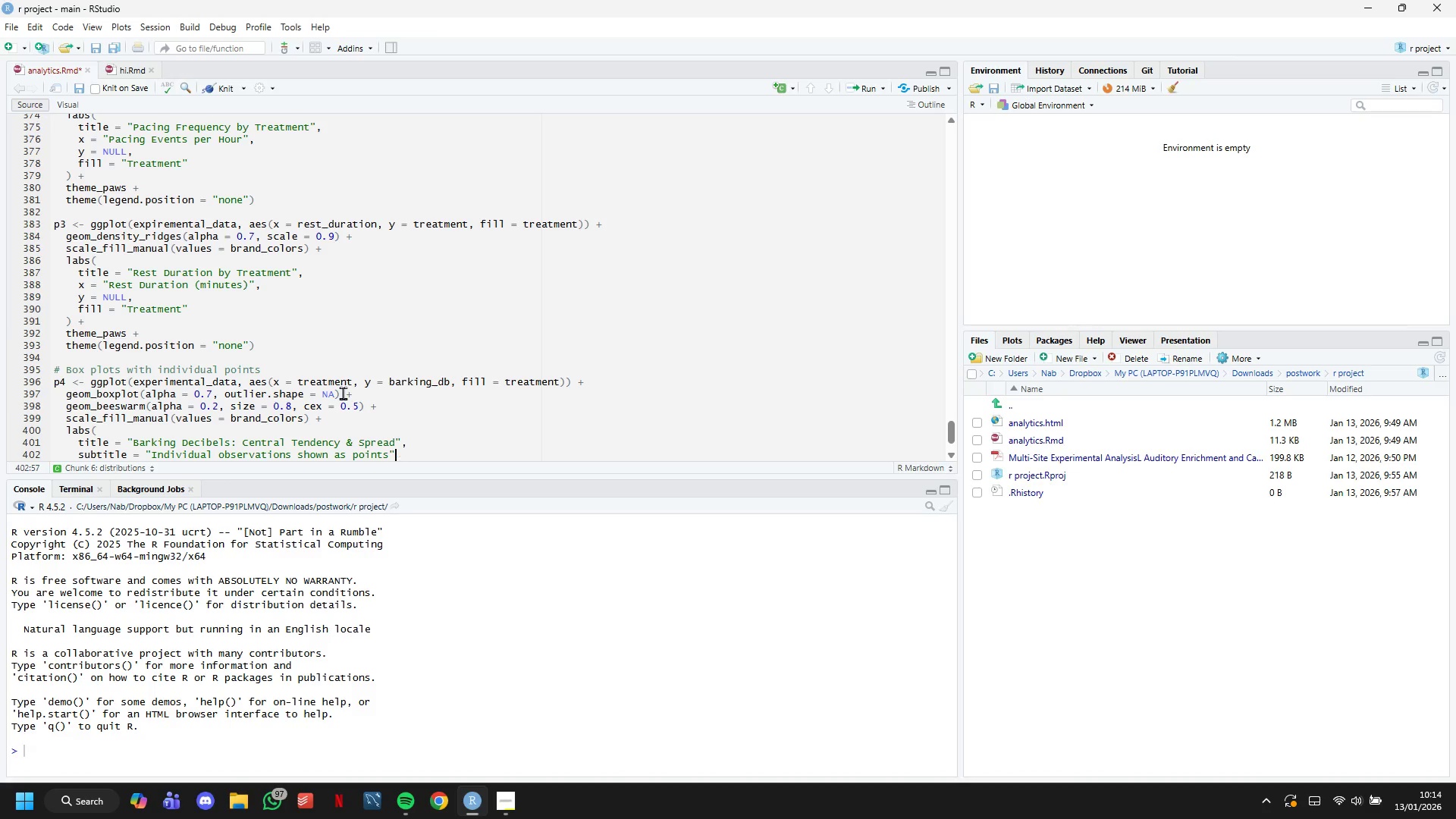 
key(Backspace)
 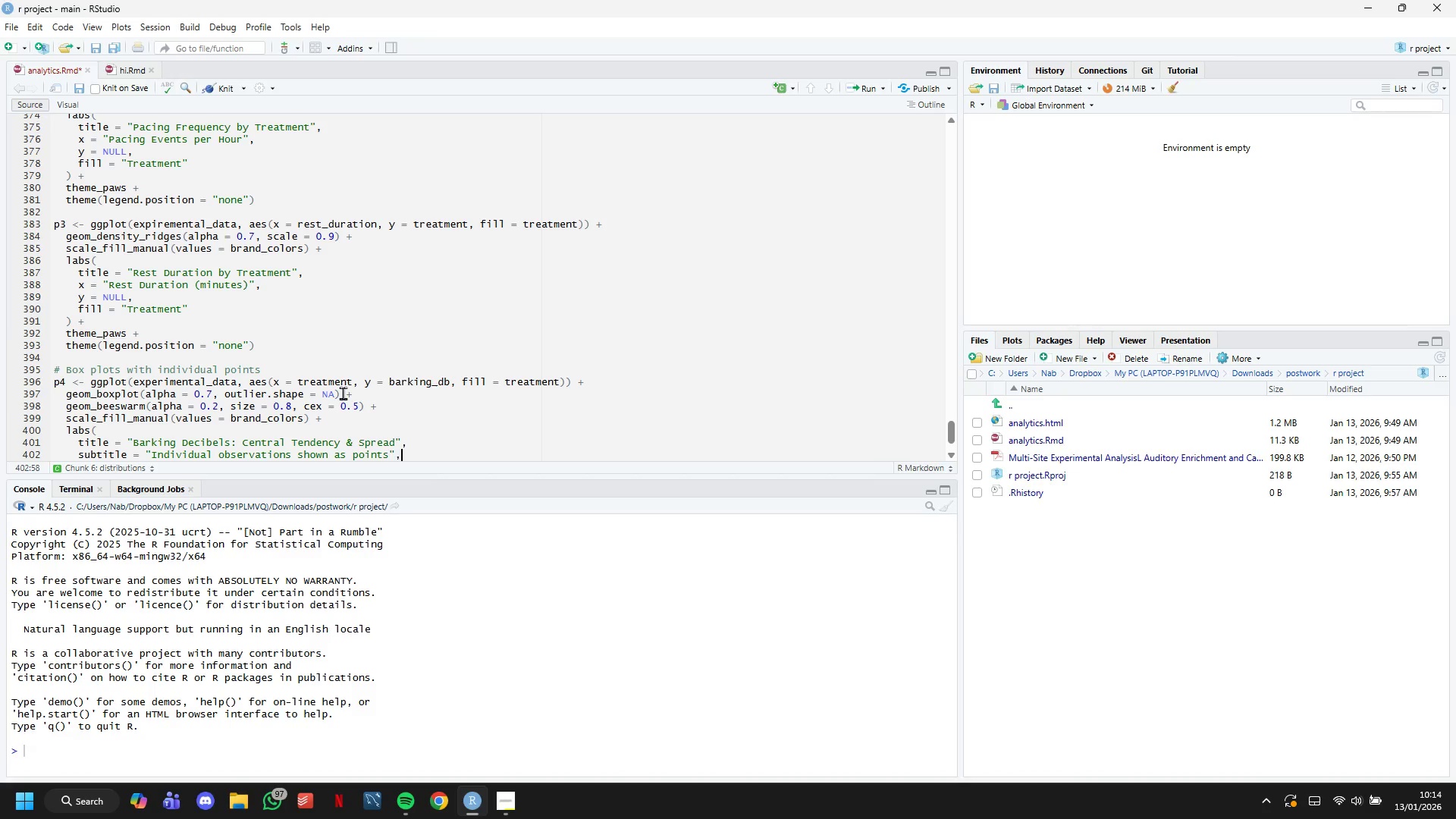 
key(Comma)
 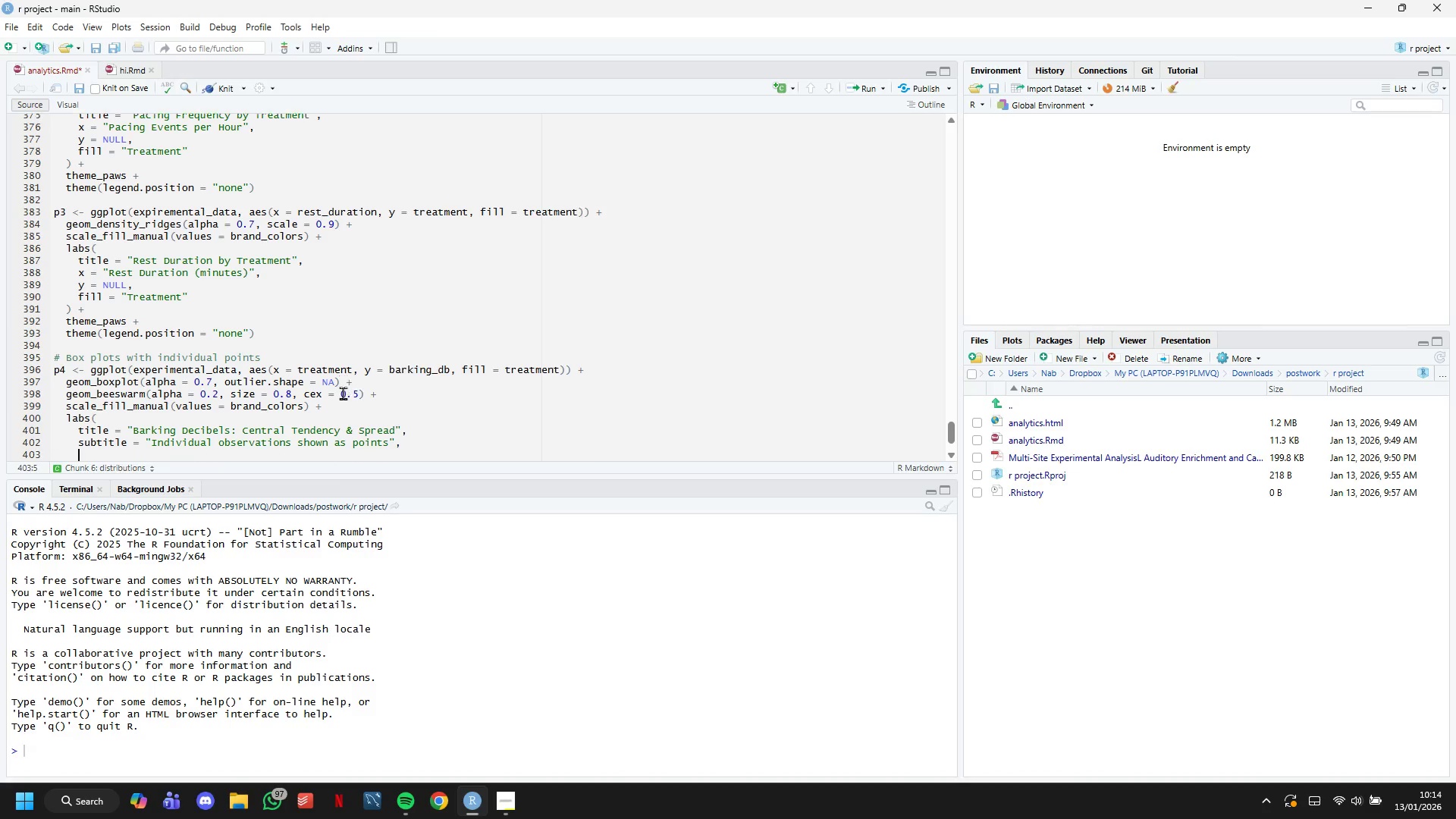 
key(Enter)
 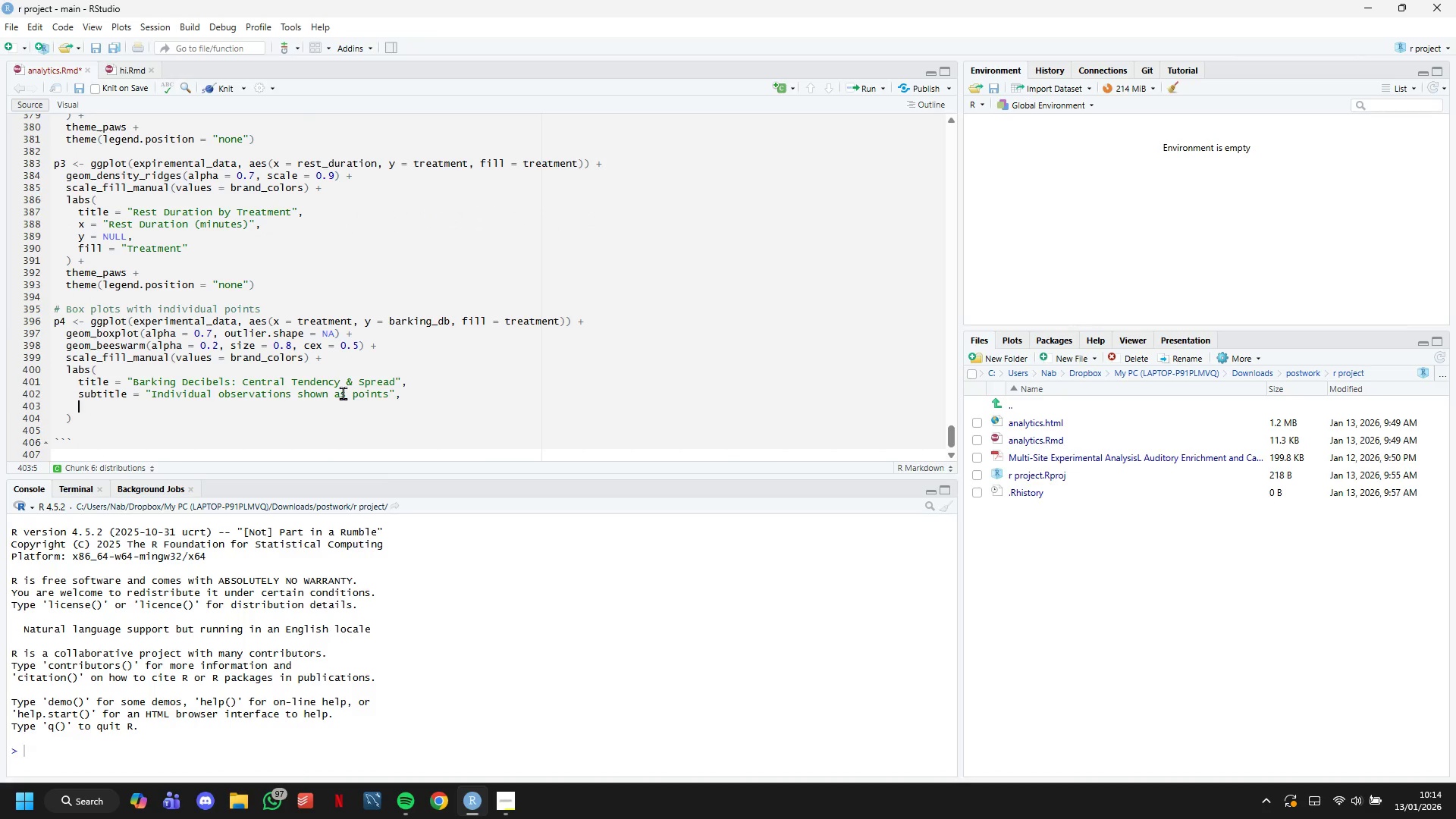 
wait(5.14)
 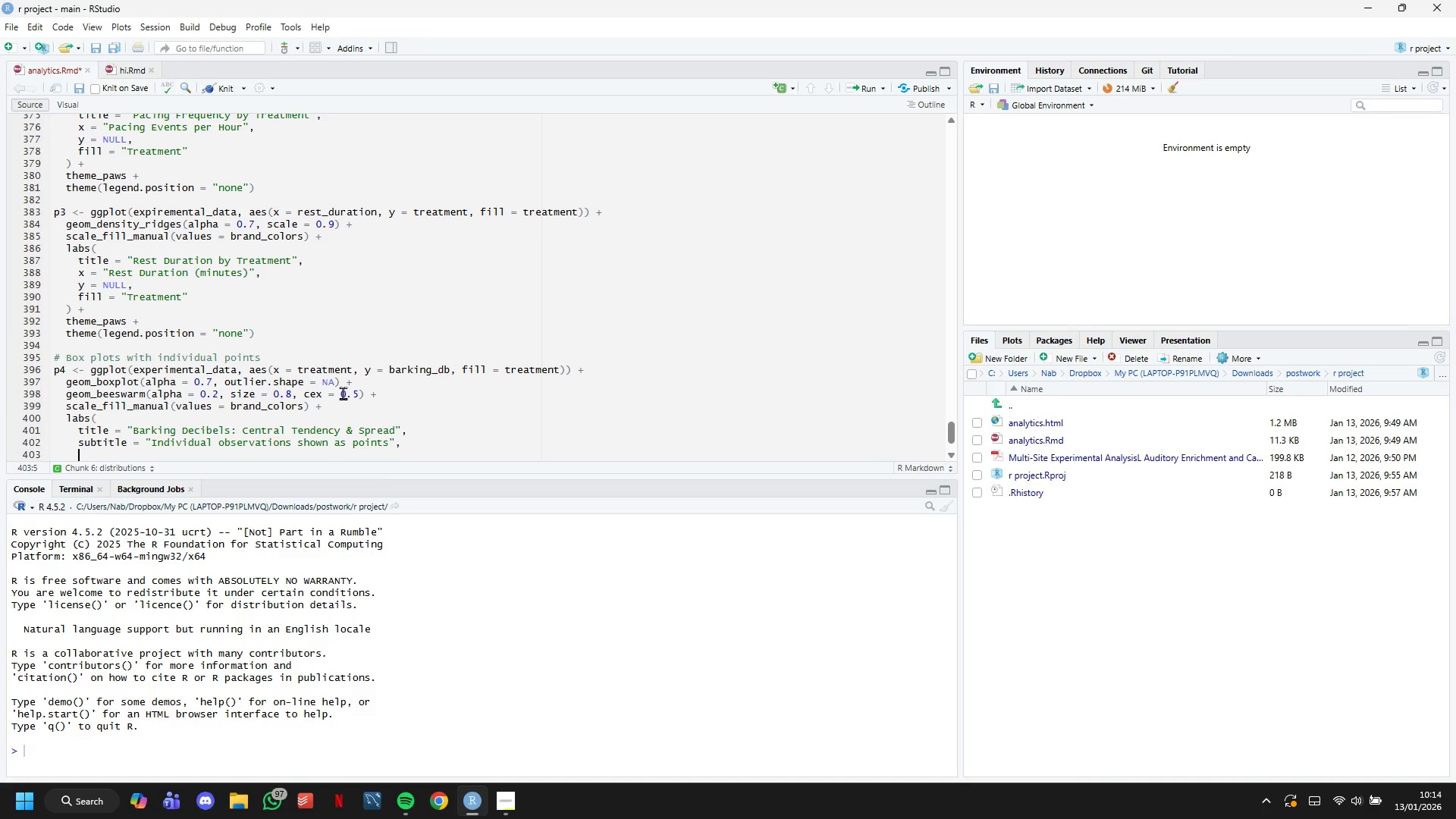 
type(x = NULL,)
 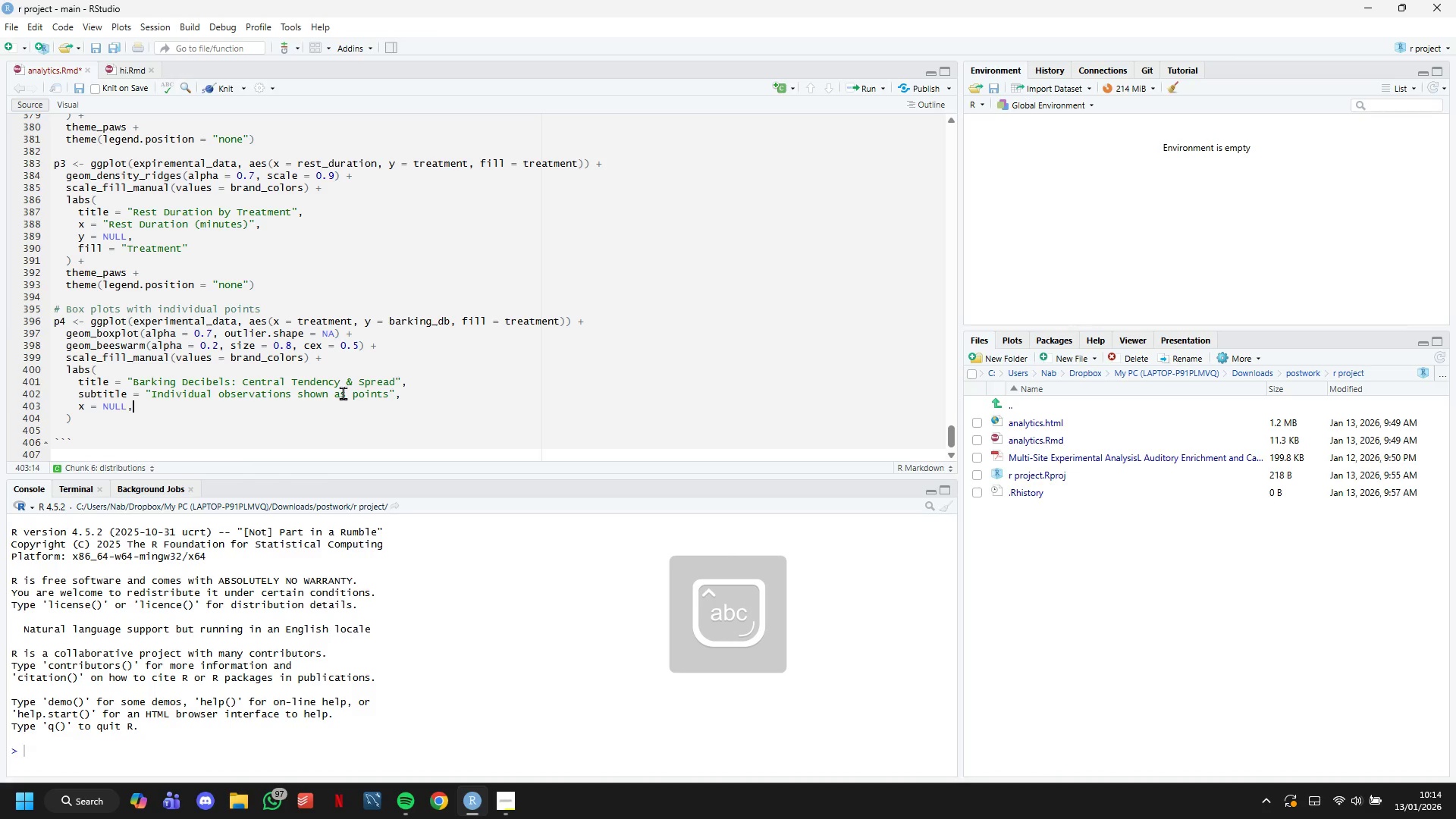 
key(Enter)
 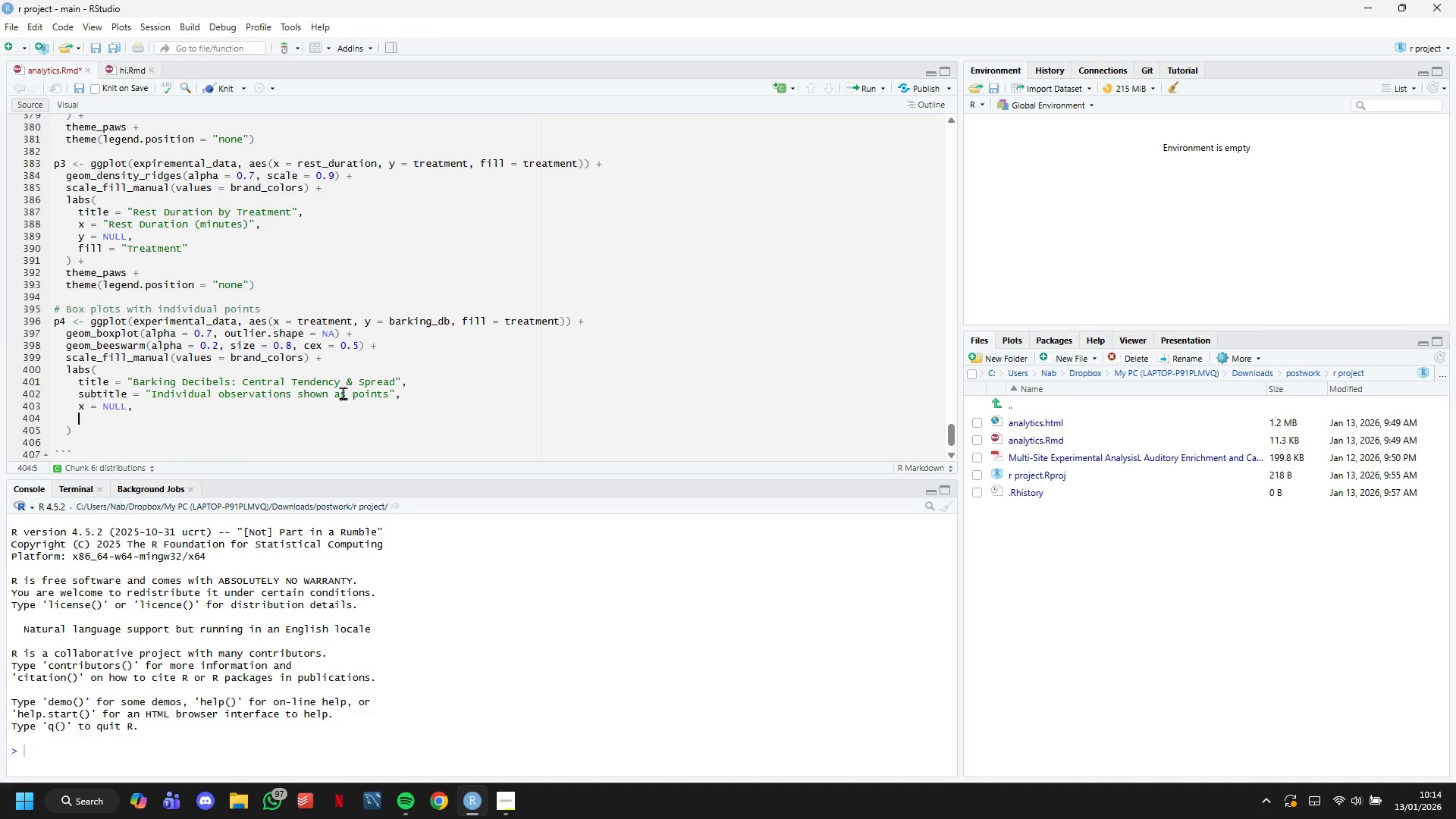 
wait(5.3)
 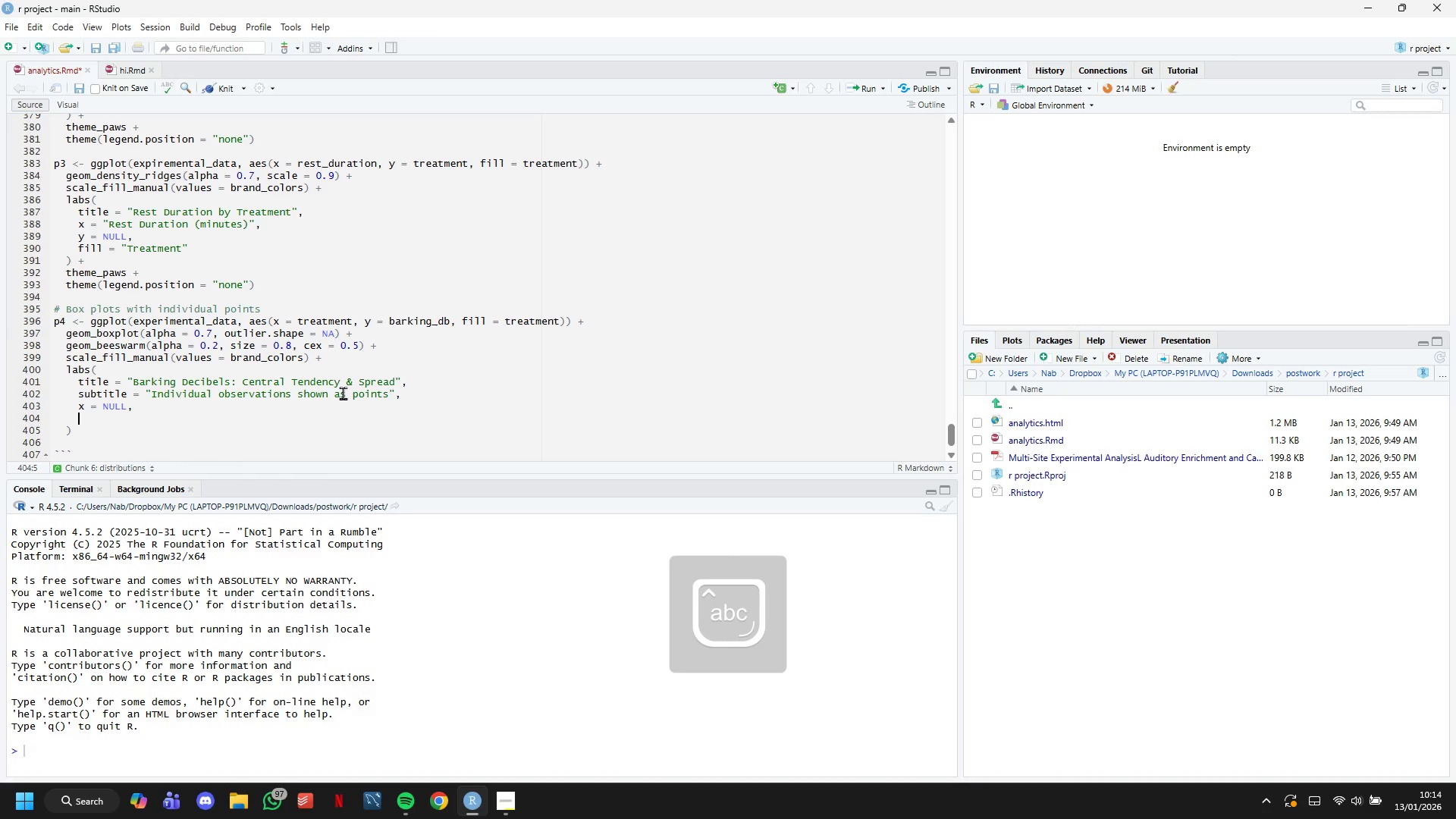 
type(y = "Barking Decibels (dB)
 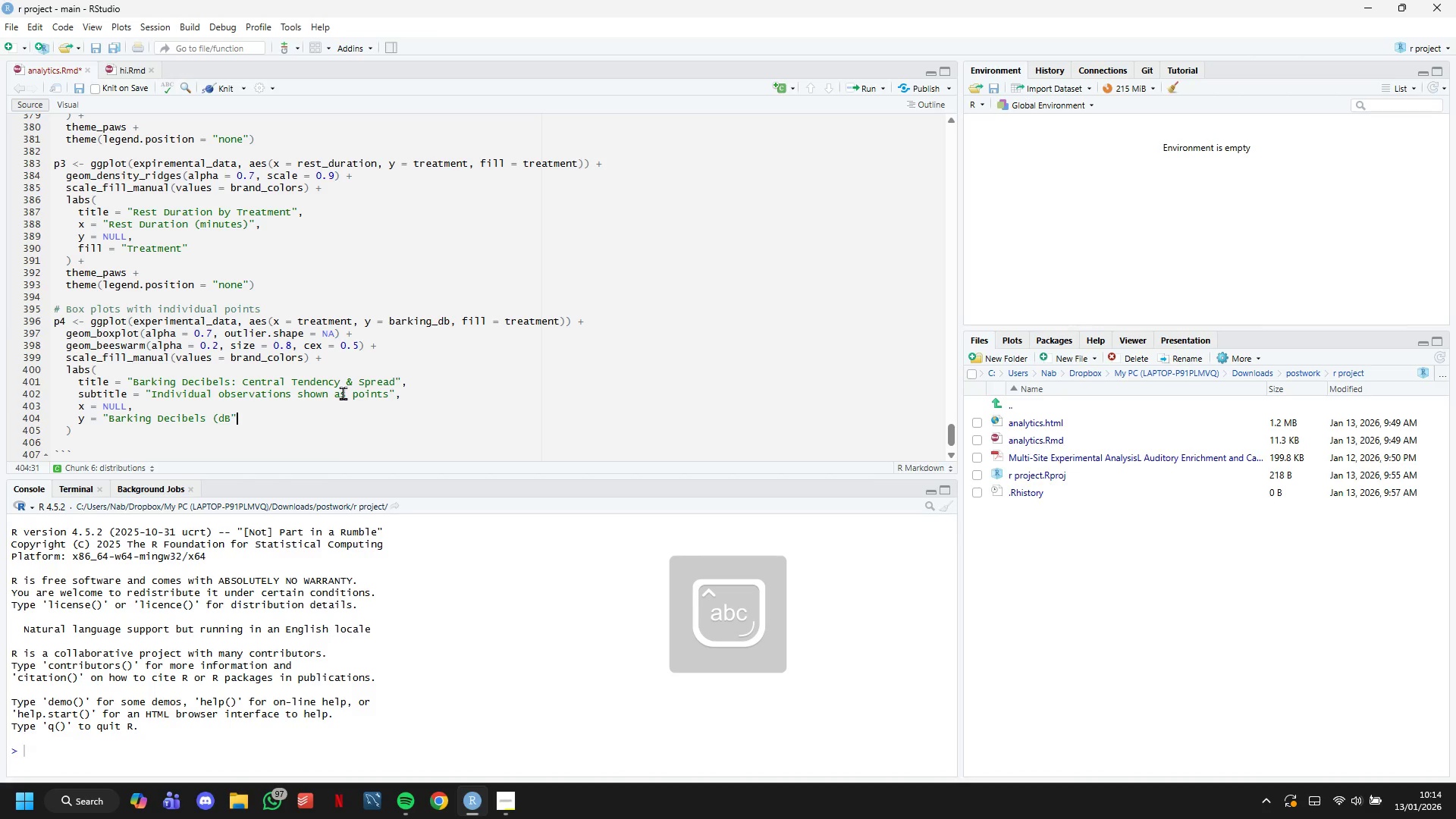 
 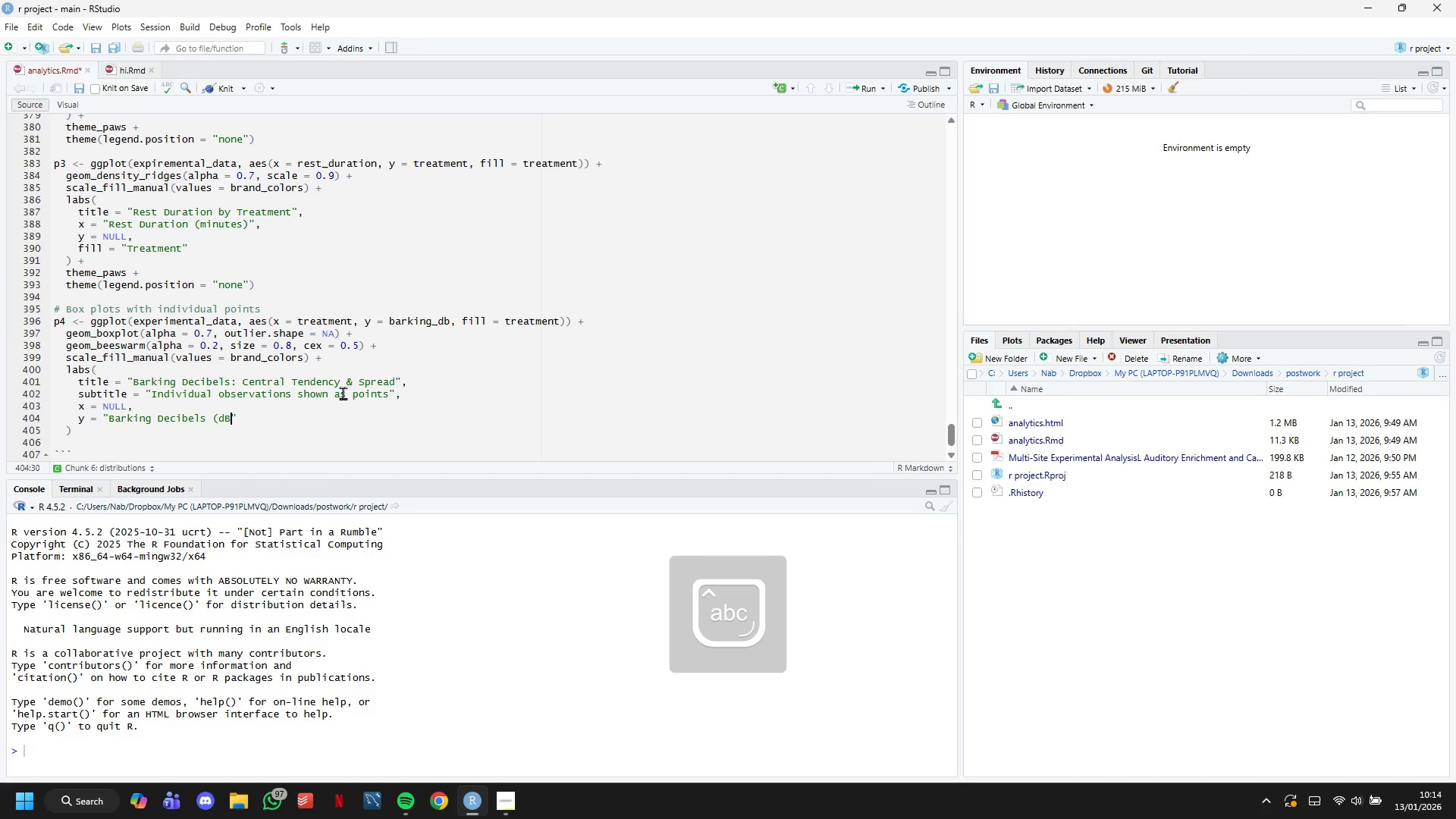 
key(ArrowRight)
 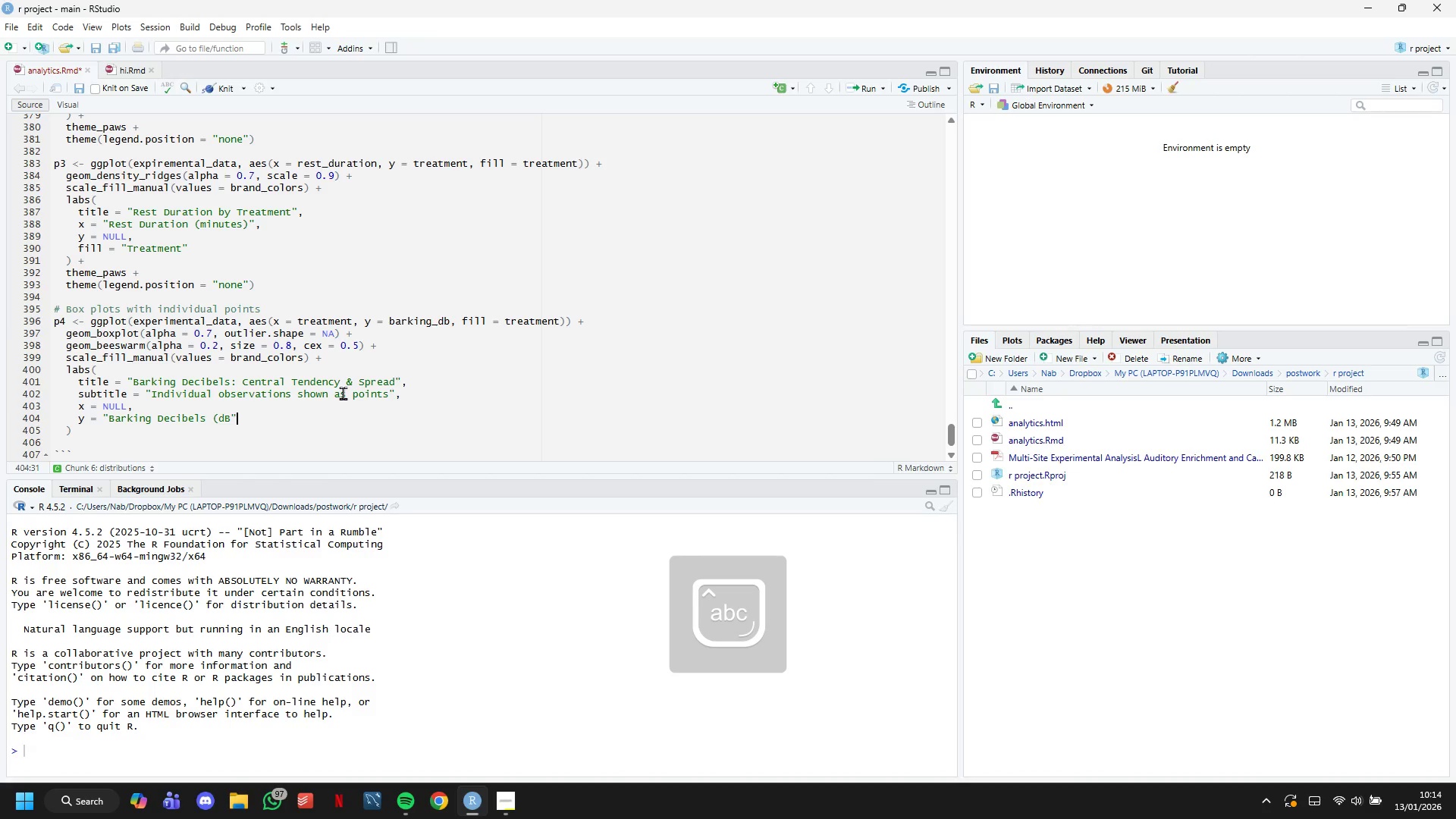 
key(ArrowLeft)
 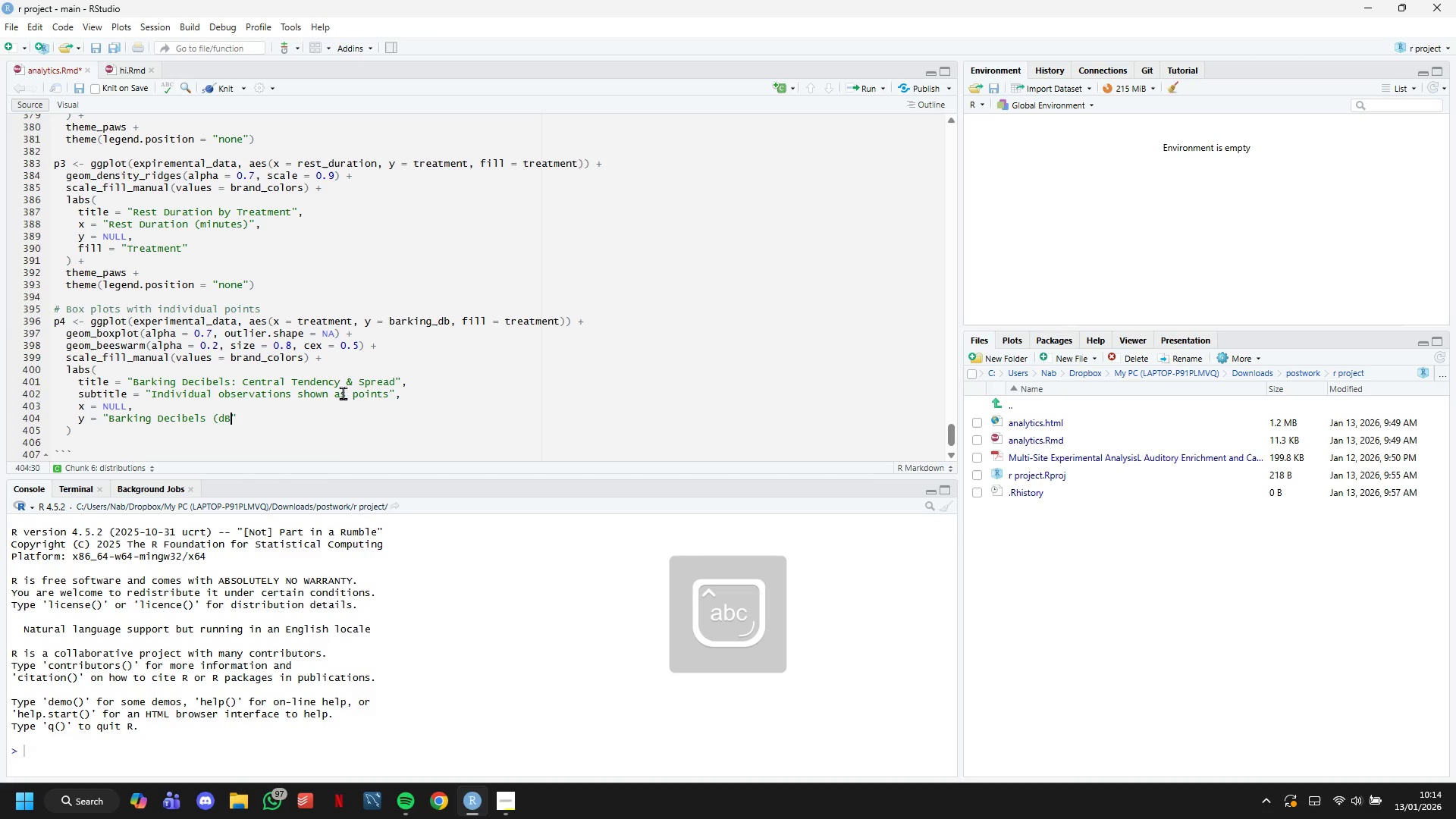 
key(Shift+0)
 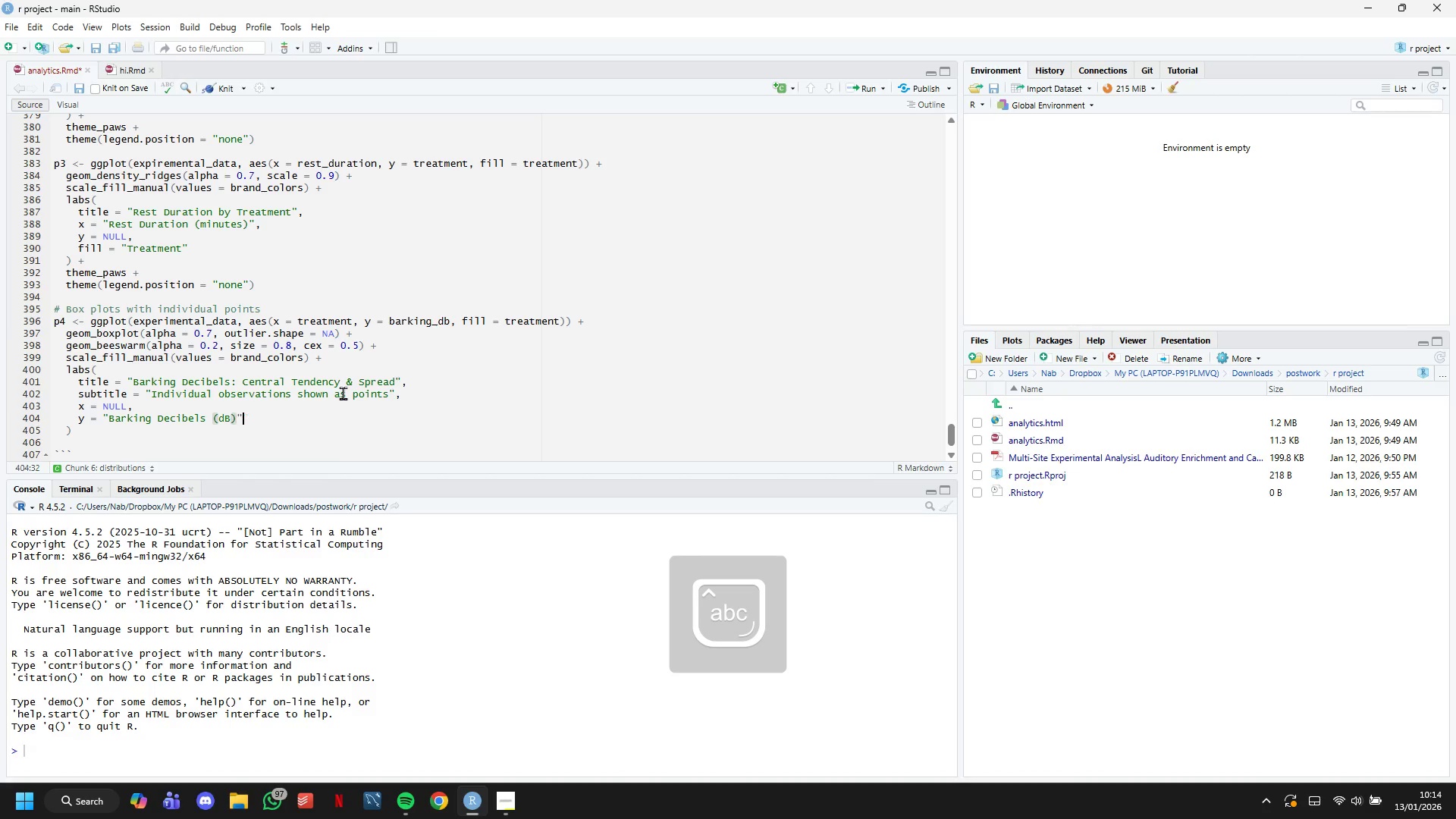 
key(ArrowRight)
 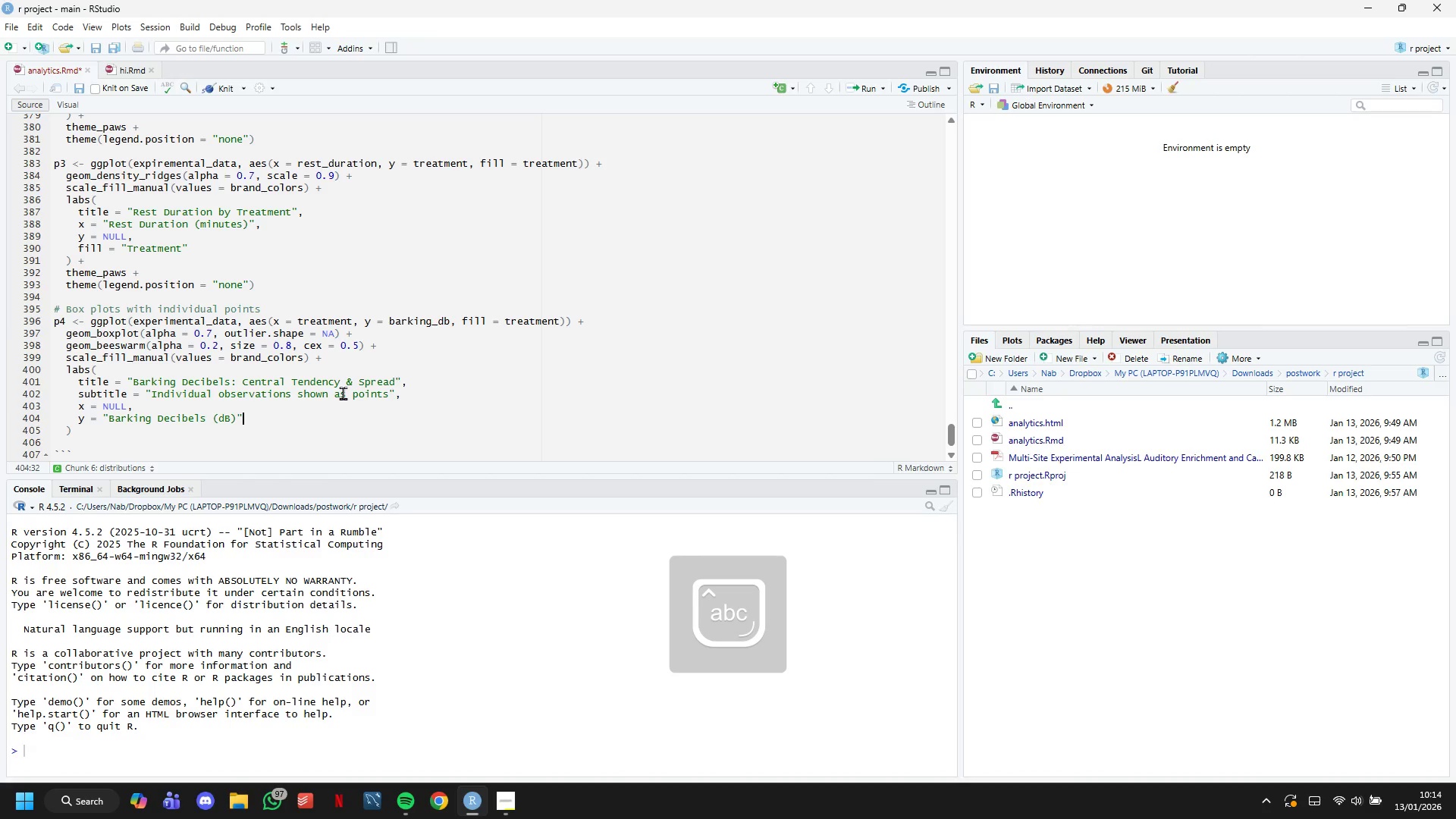 
key(M)
 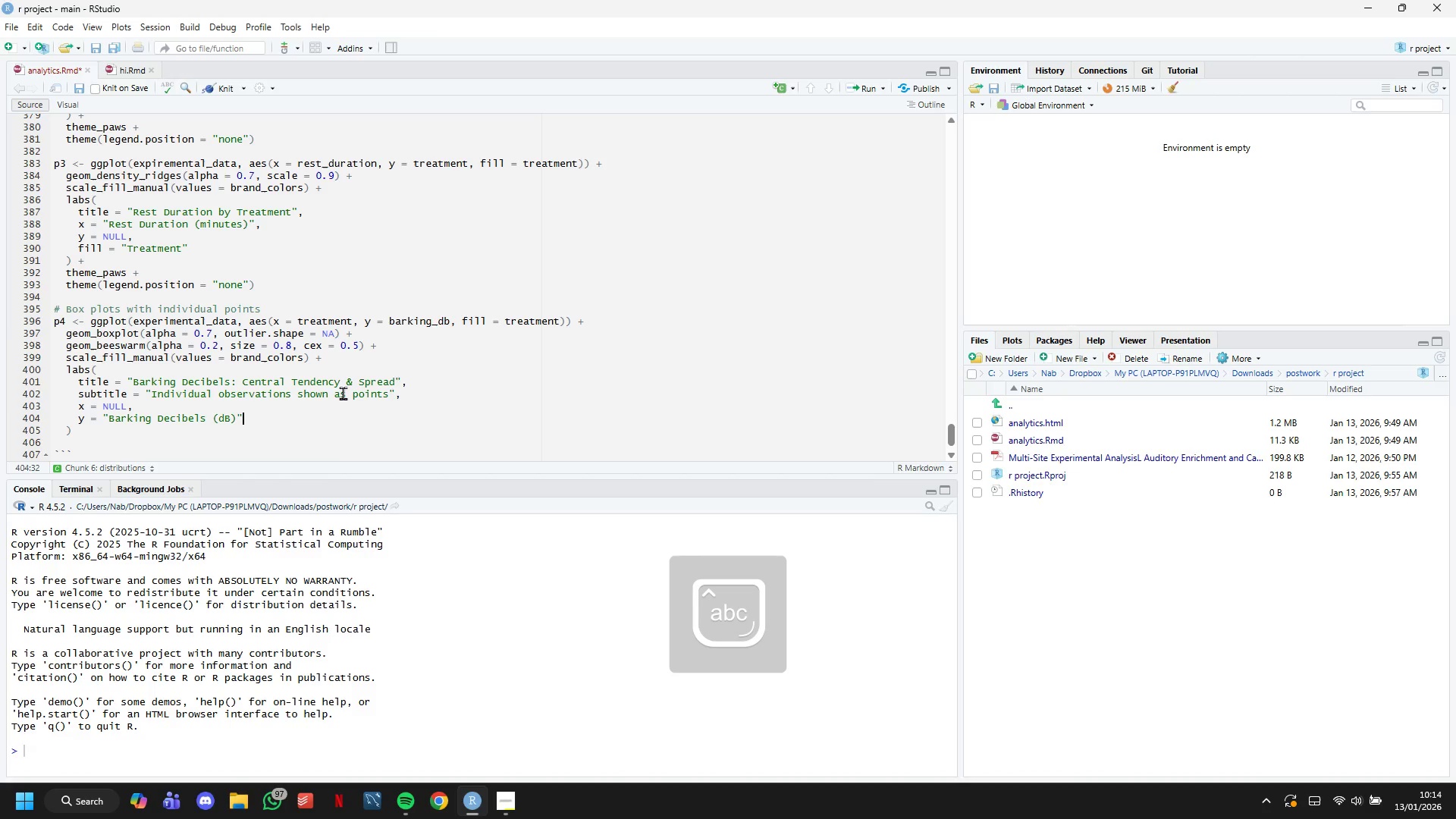 
key(Backspace)
 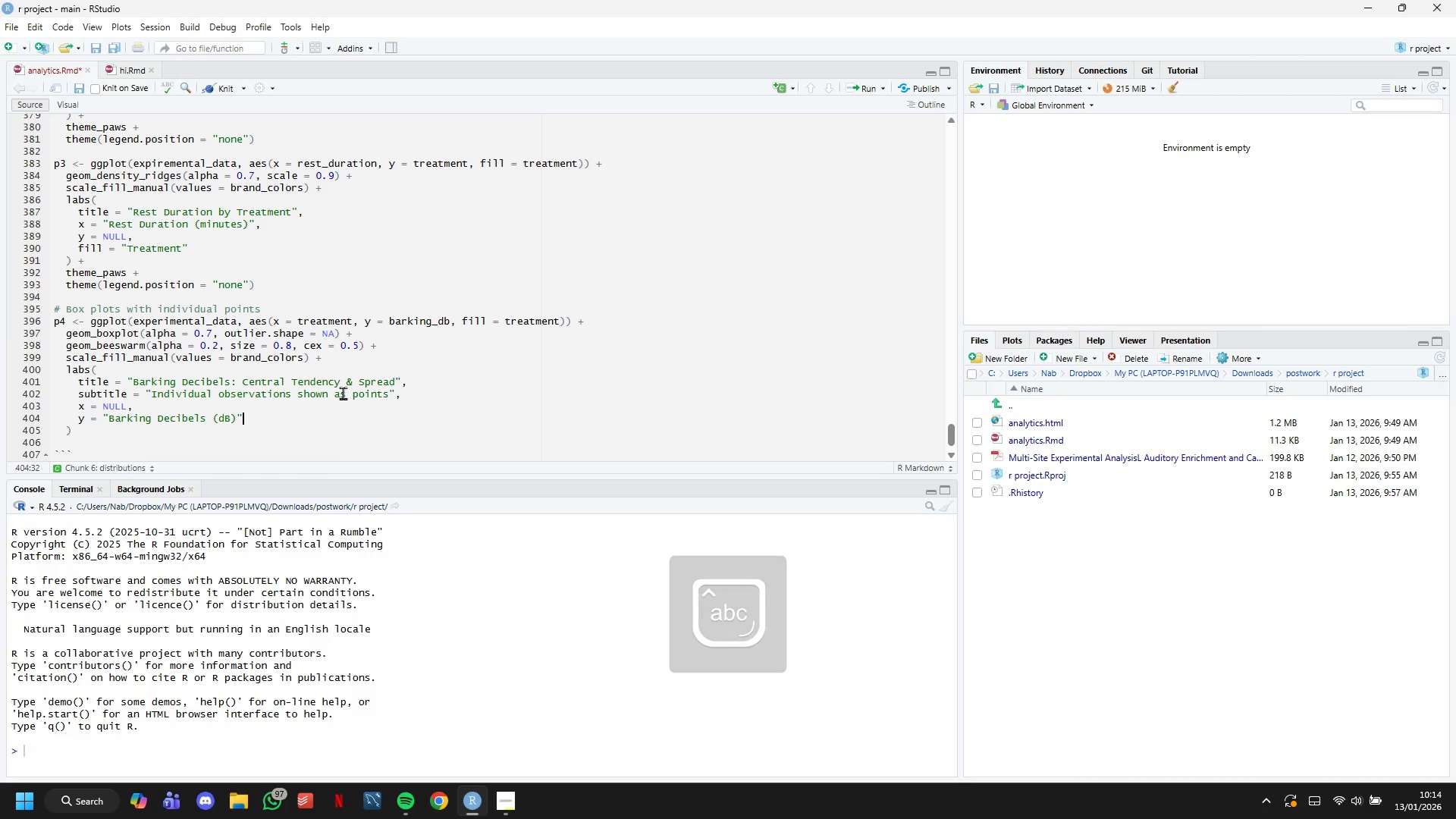 
key(Comma)
 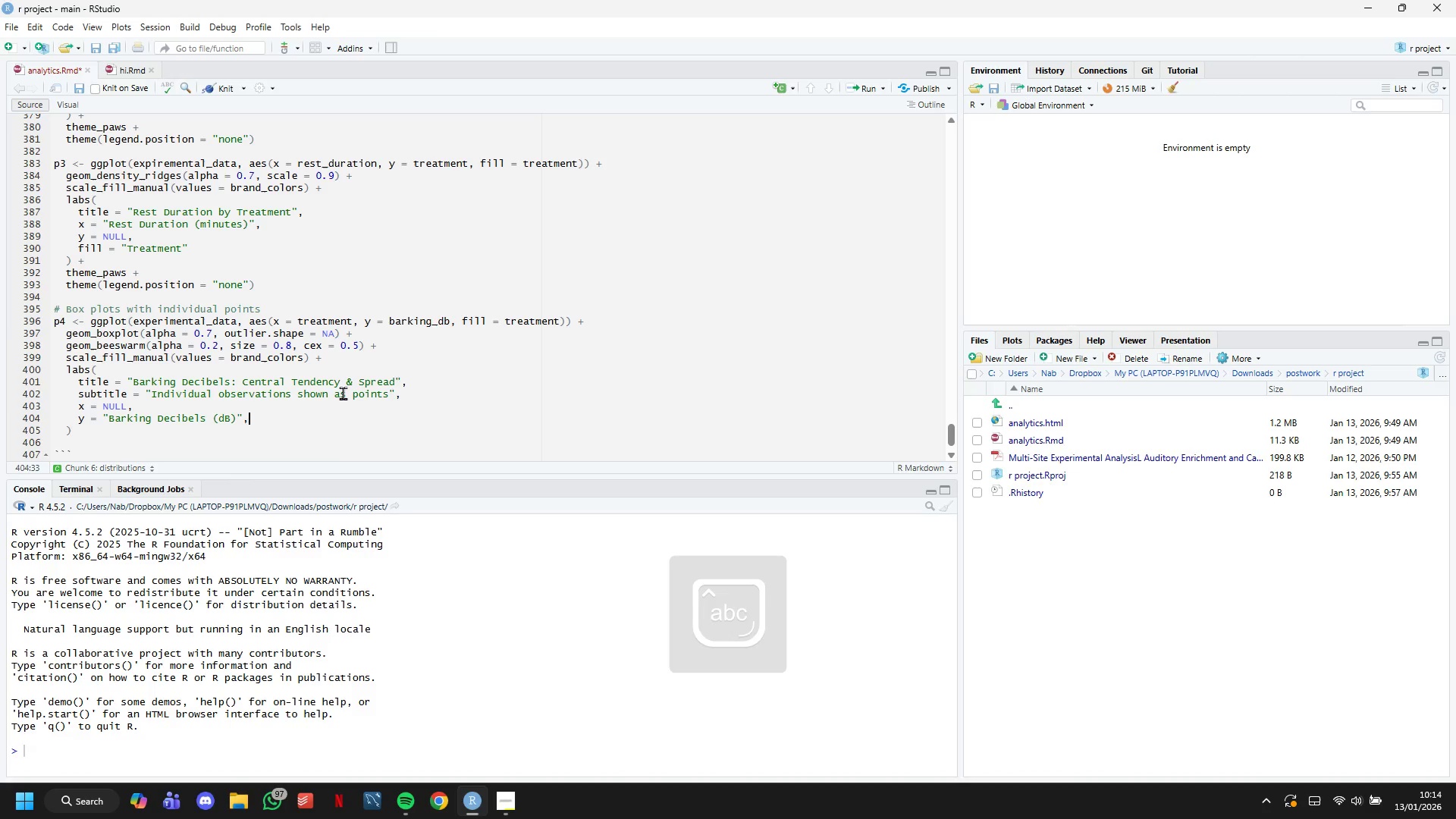 
key(Enter)
 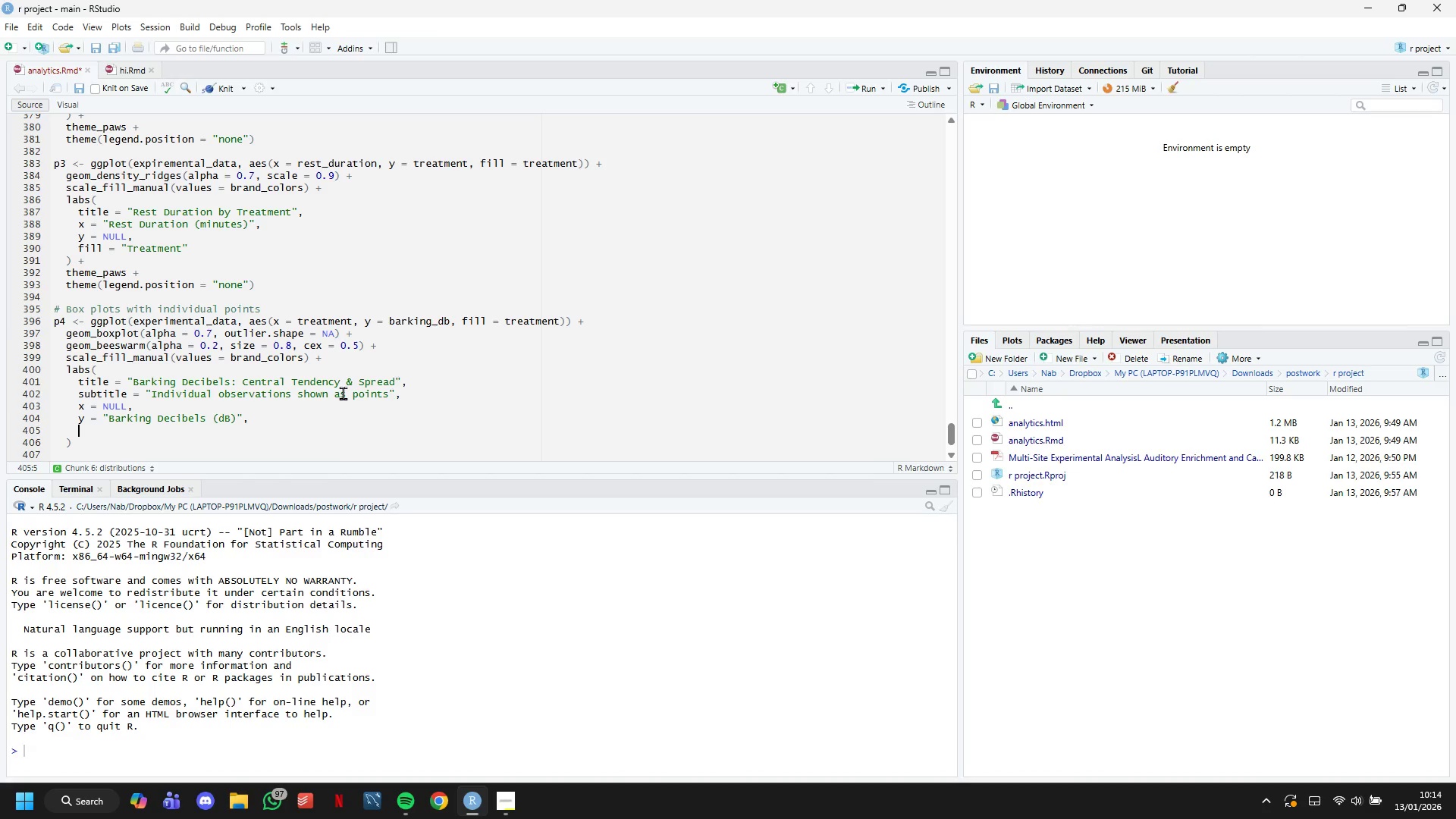 
type(fill = "Treatment)
 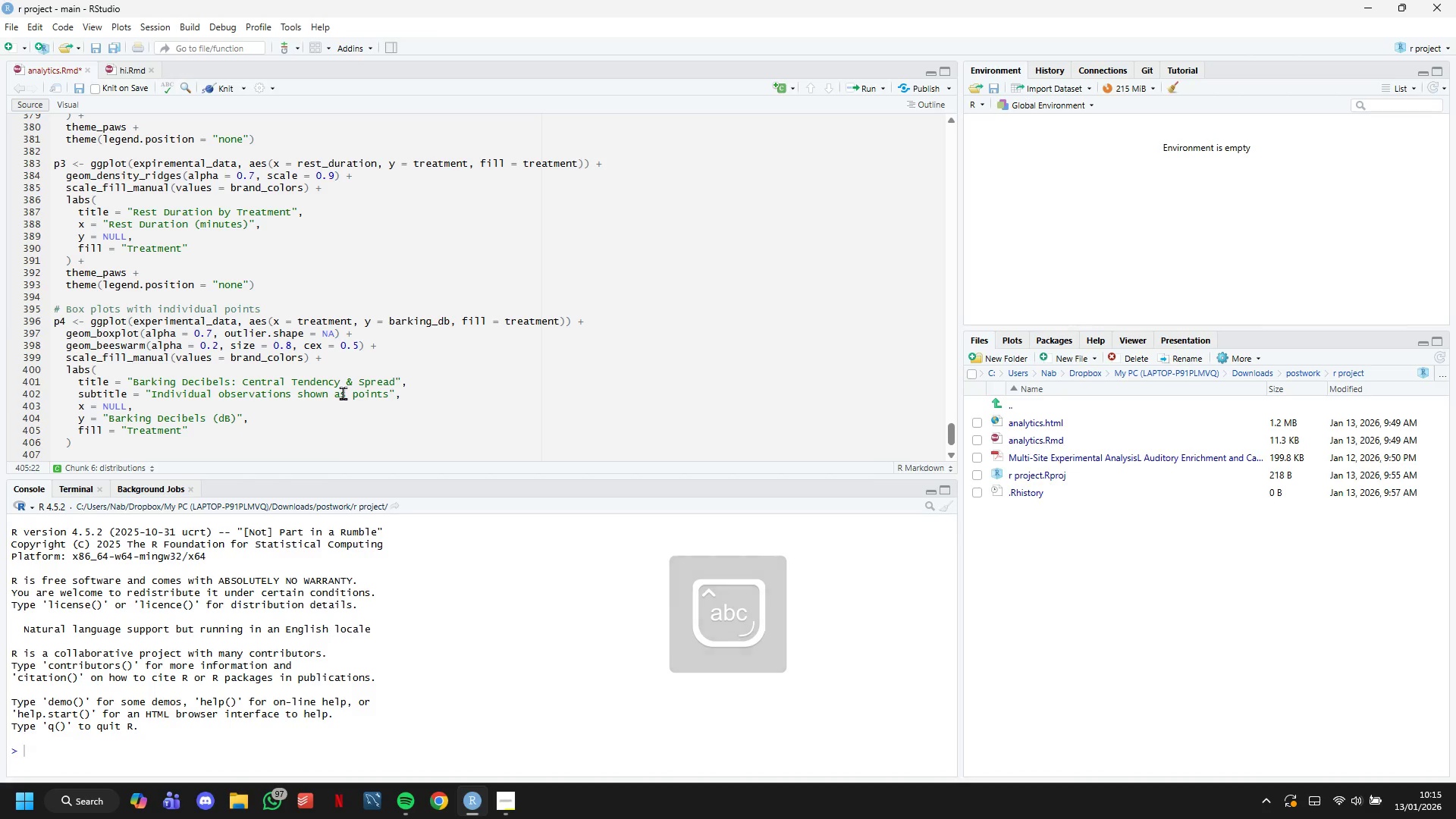 
key(ArrowRight)
 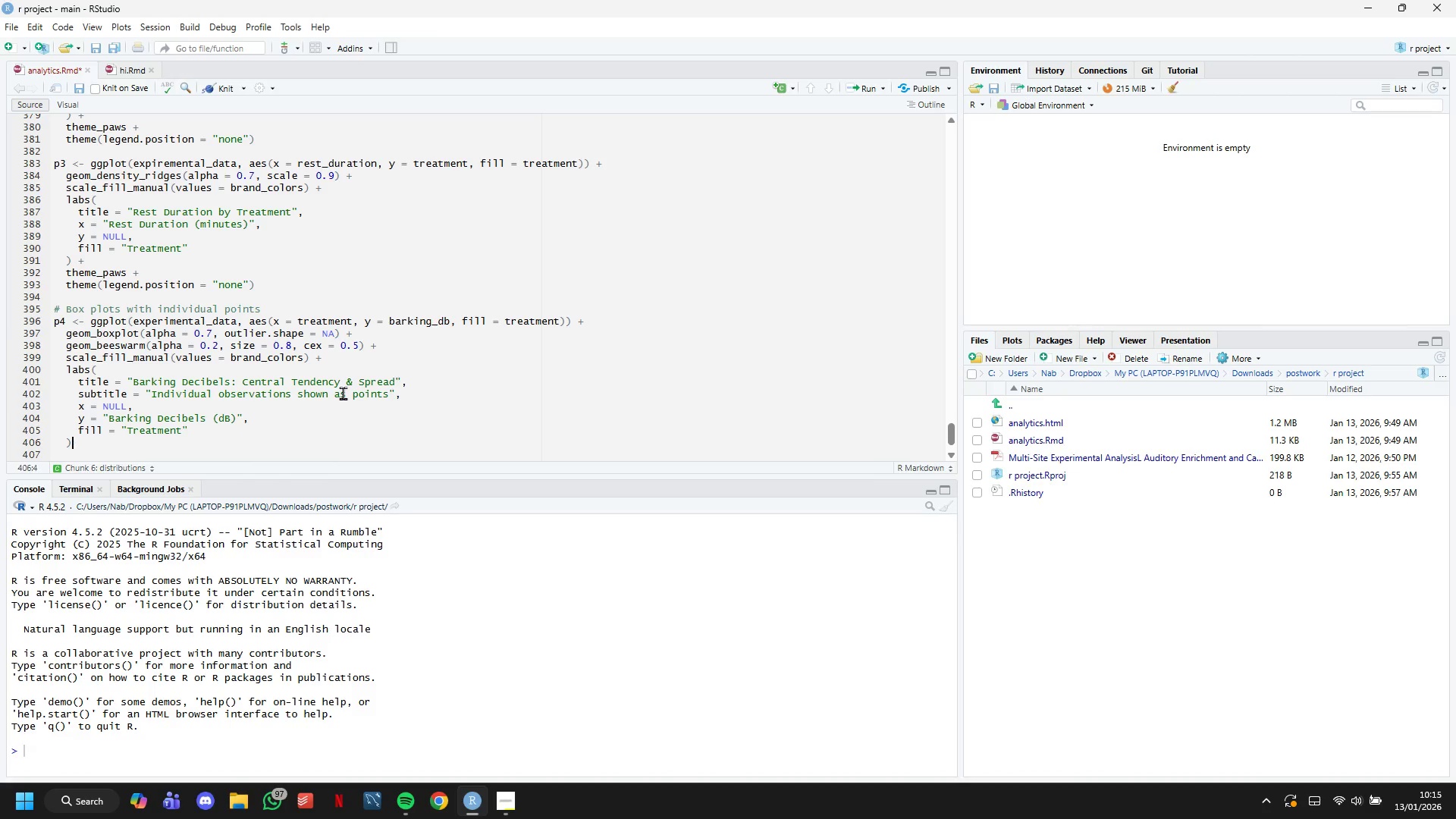 
key(ArrowDown)
 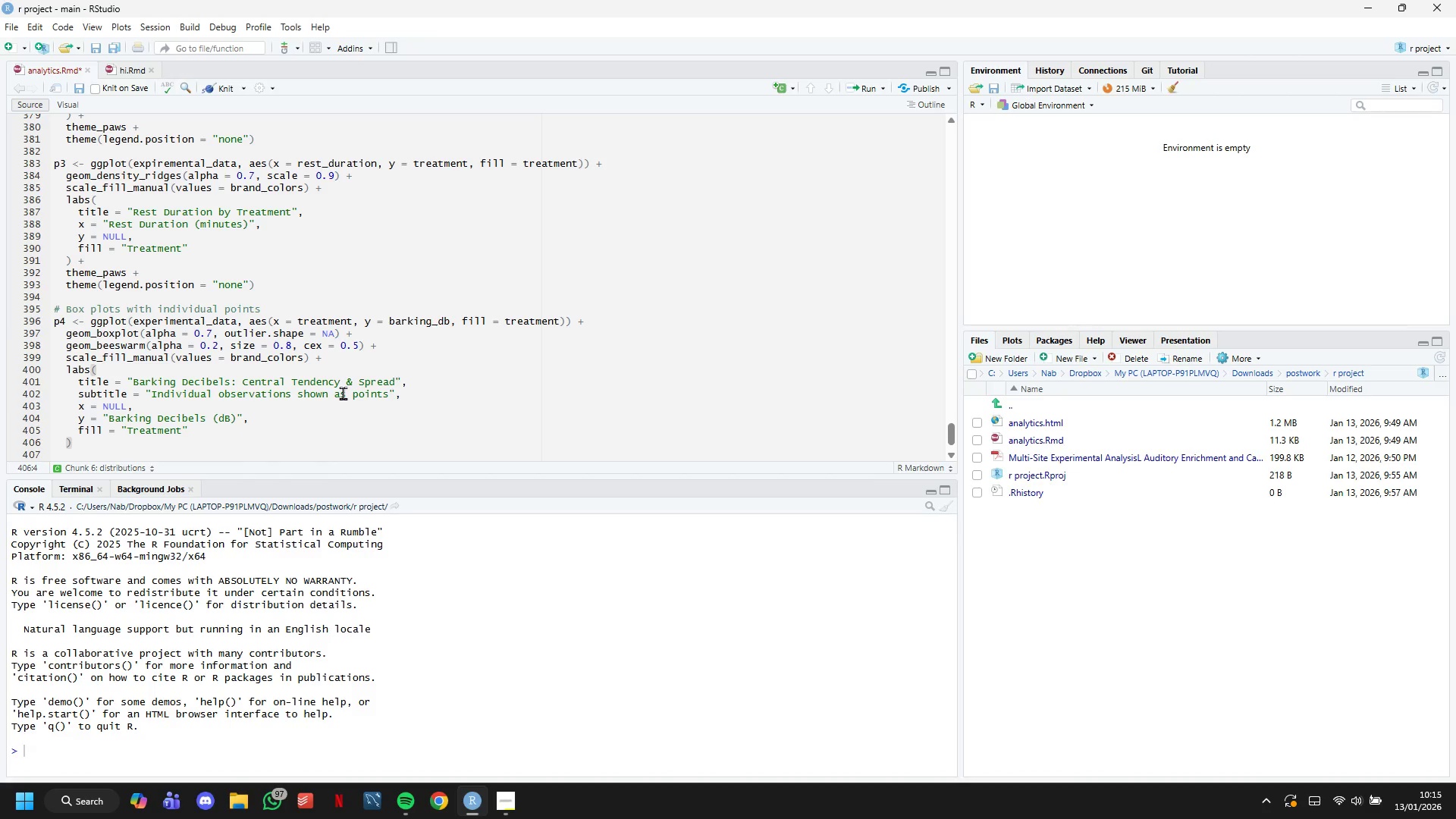 
key(Space)
 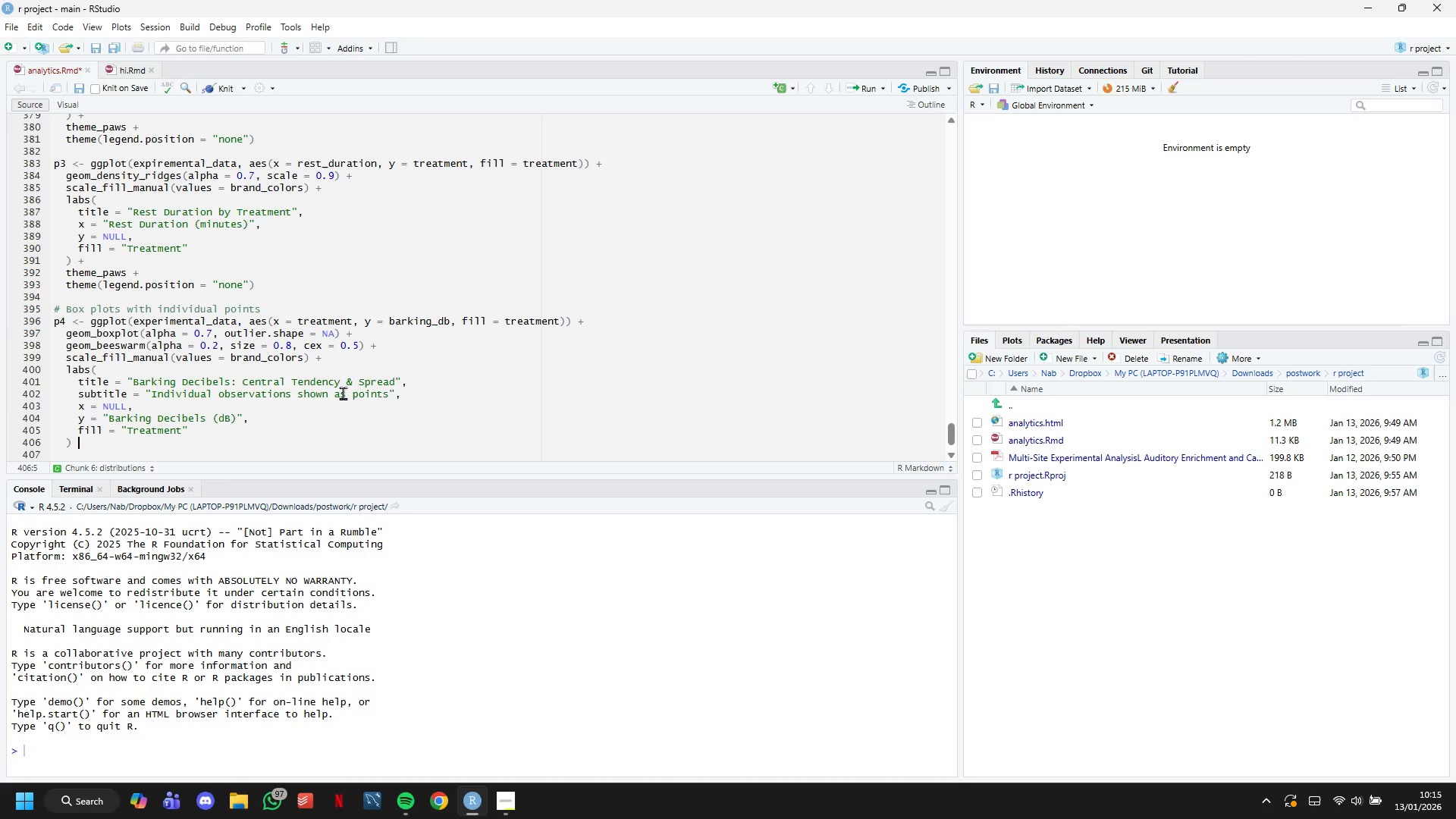 
key(Shift+Equal)
 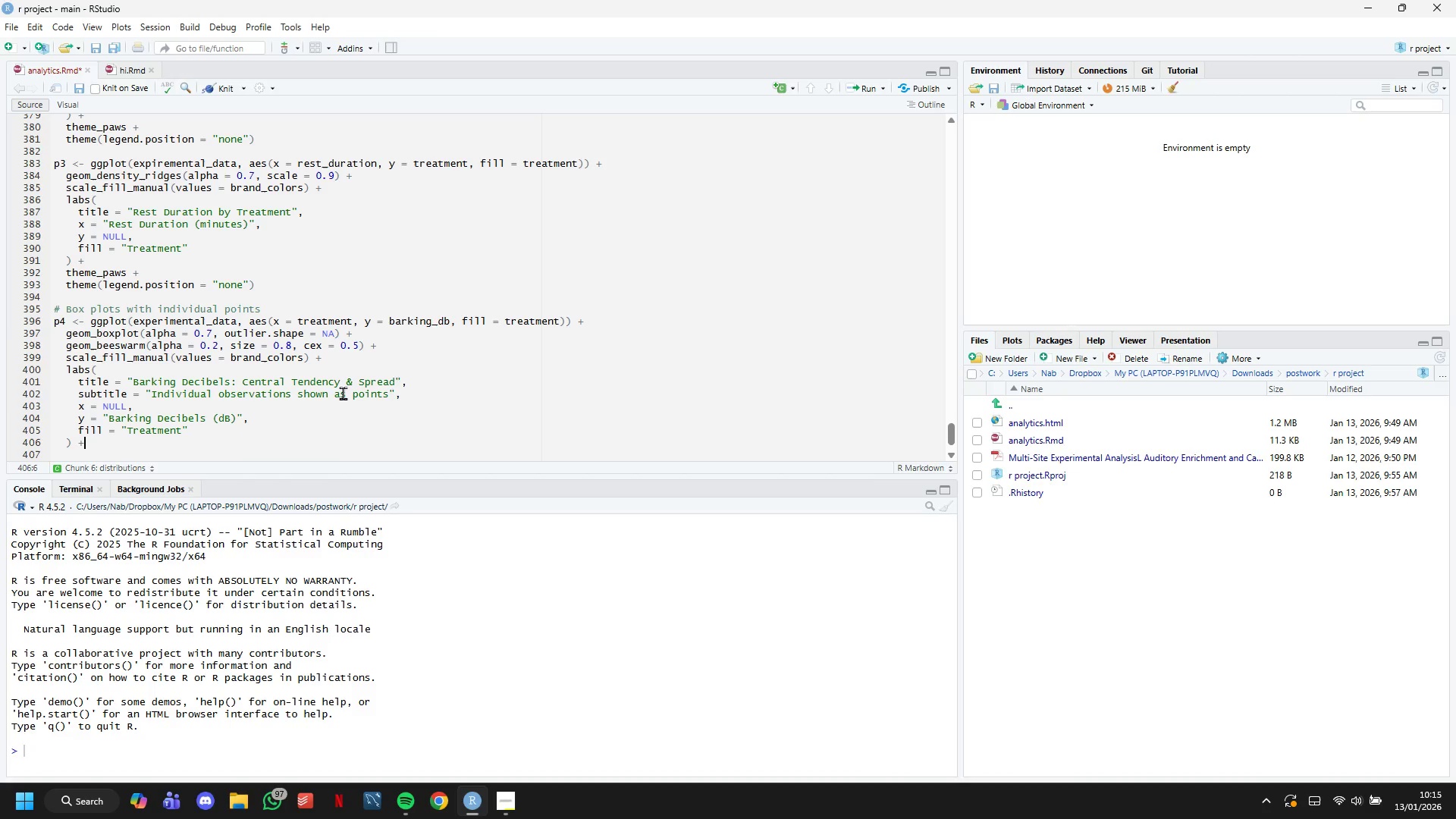 
wait(29.03)
 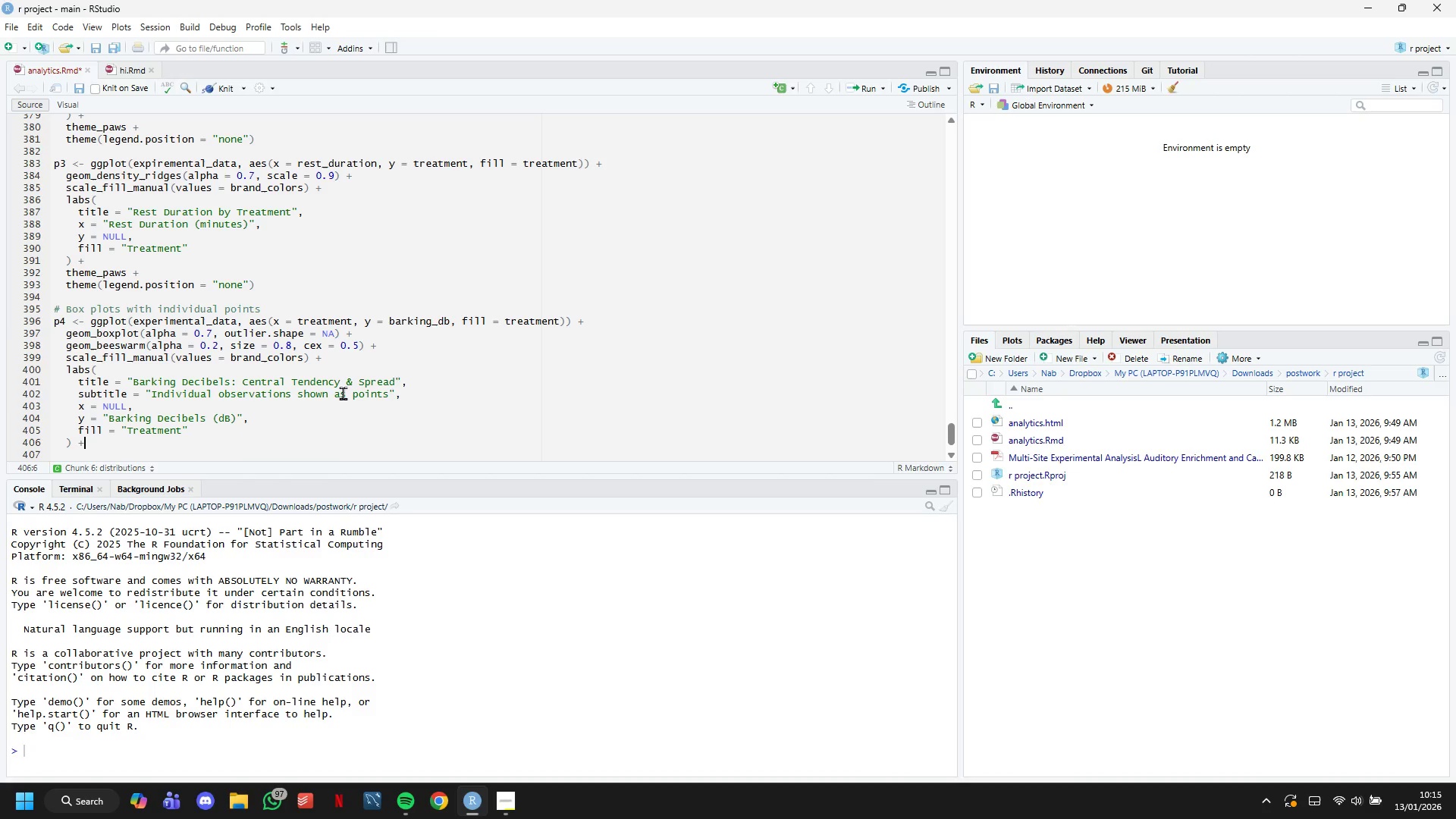 
key(ArrowRight)
 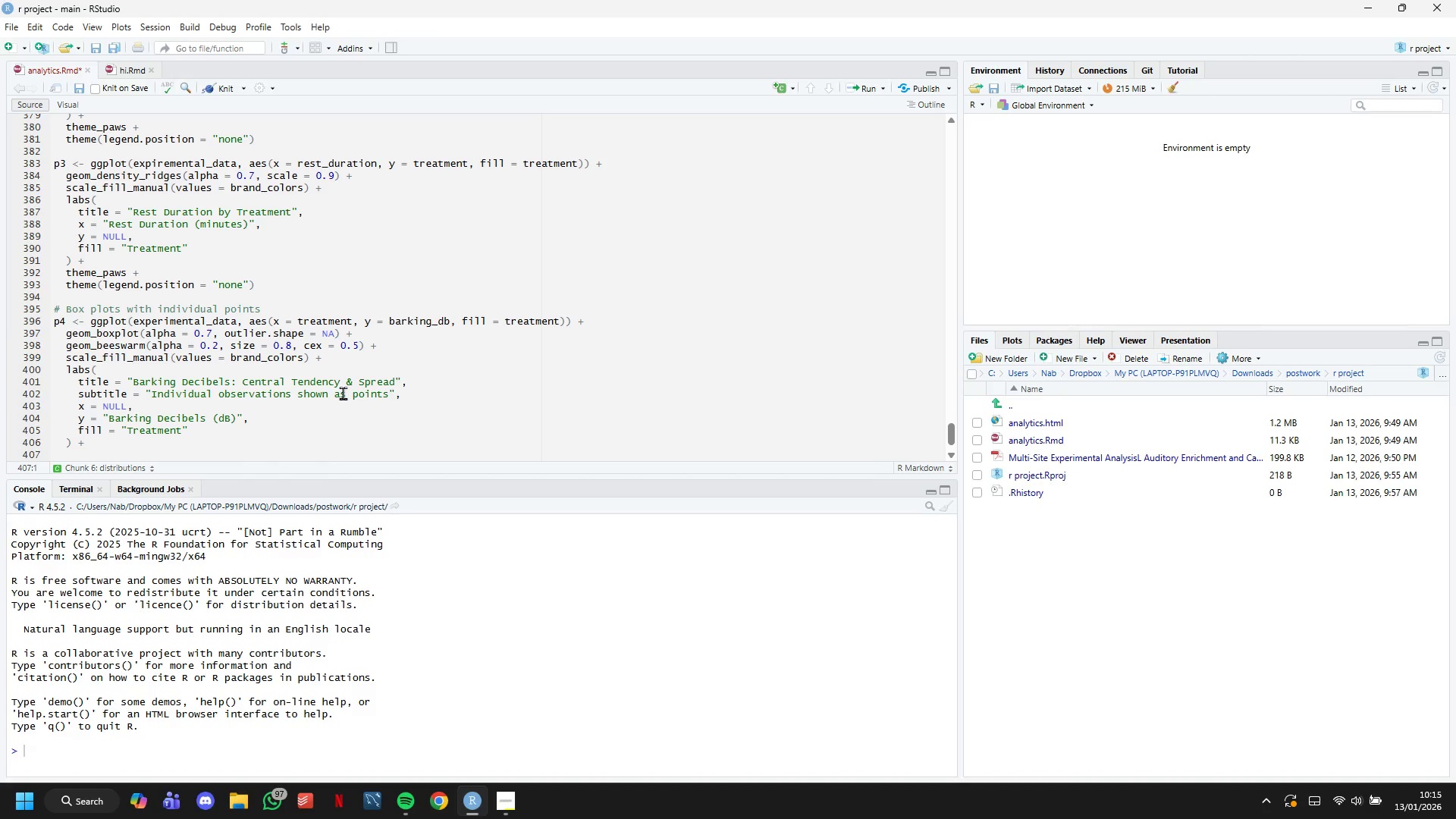 
key(ArrowLeft)
 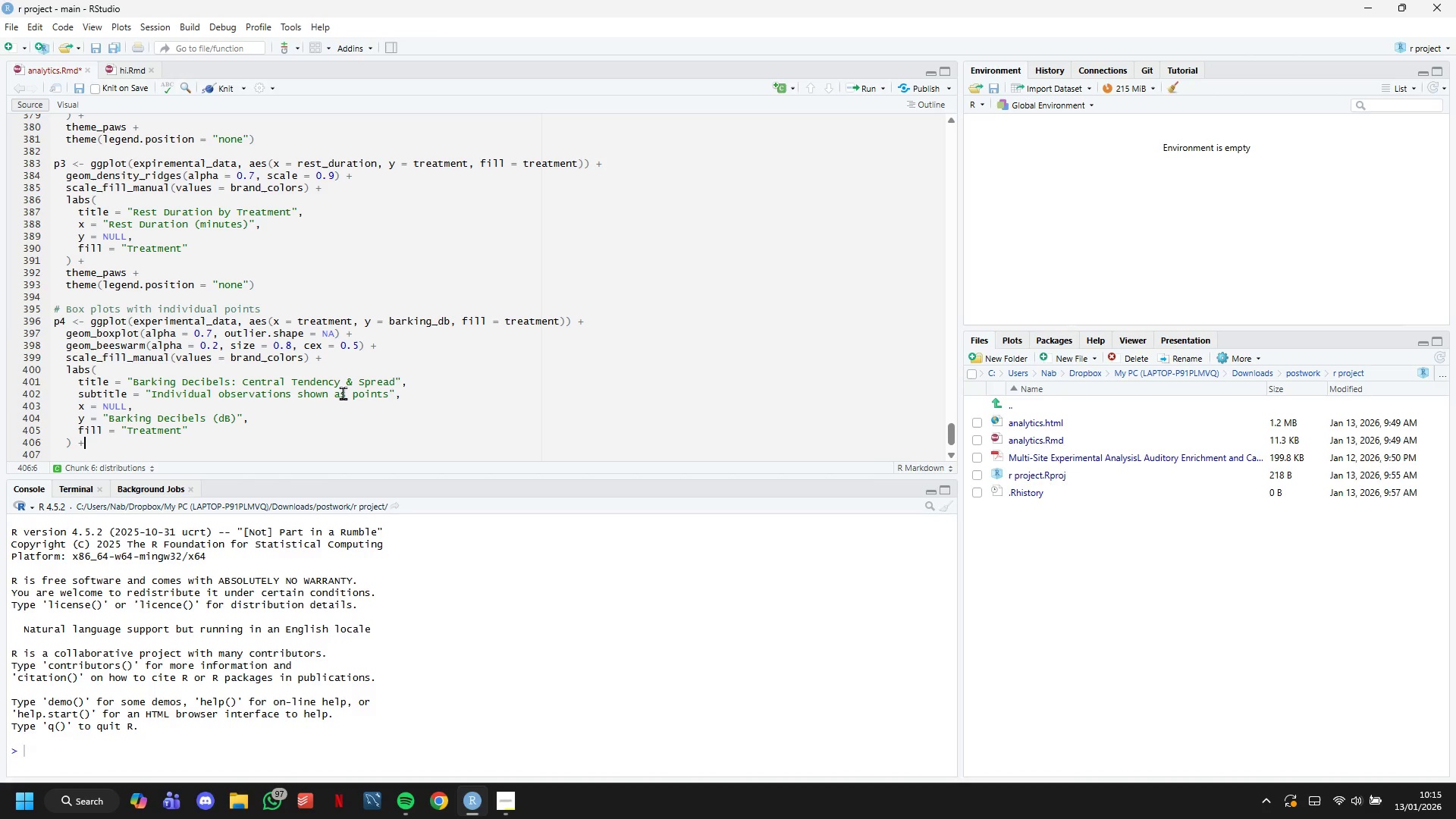 
key(Enter)
 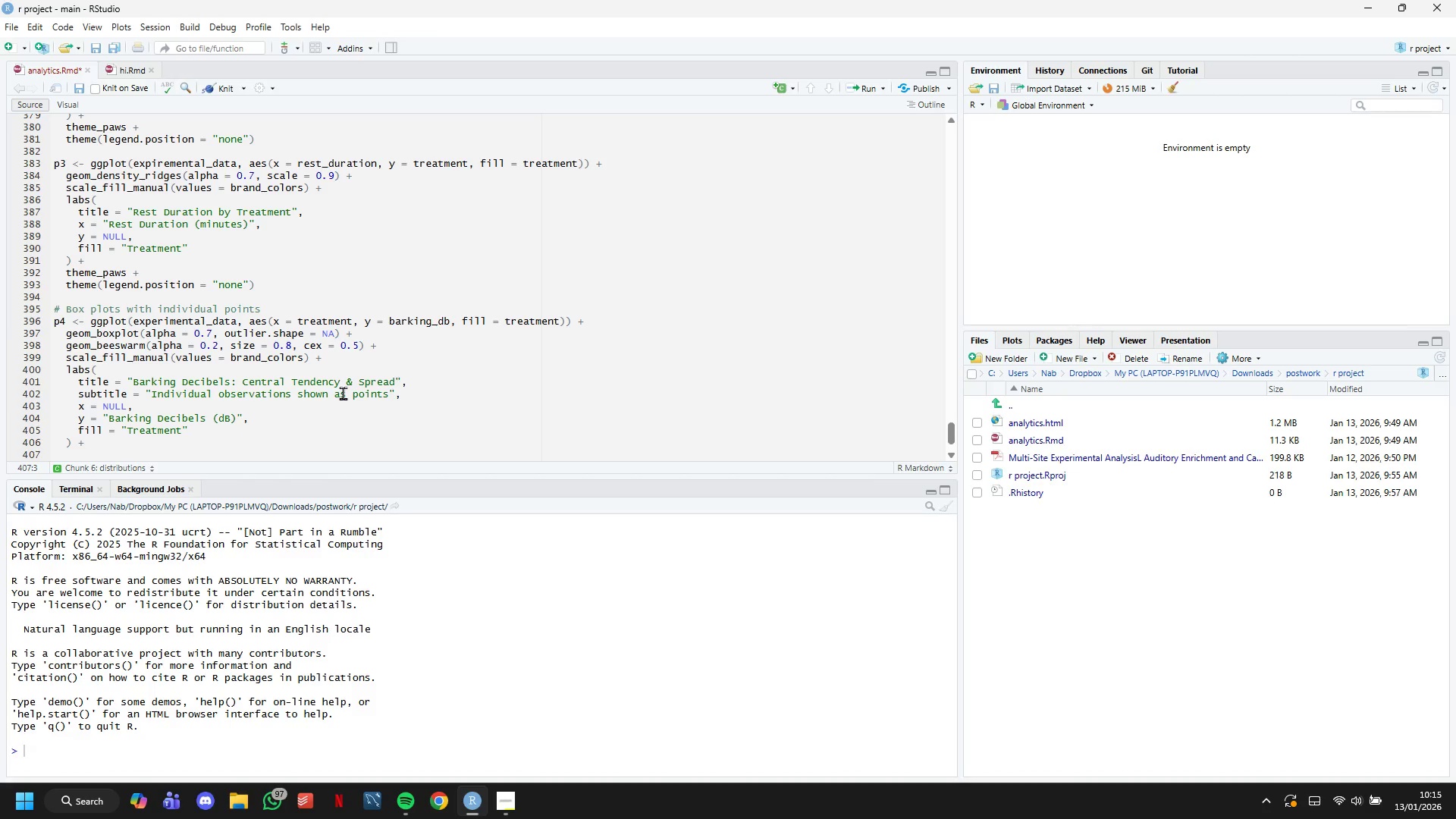 
type(theme_p)
 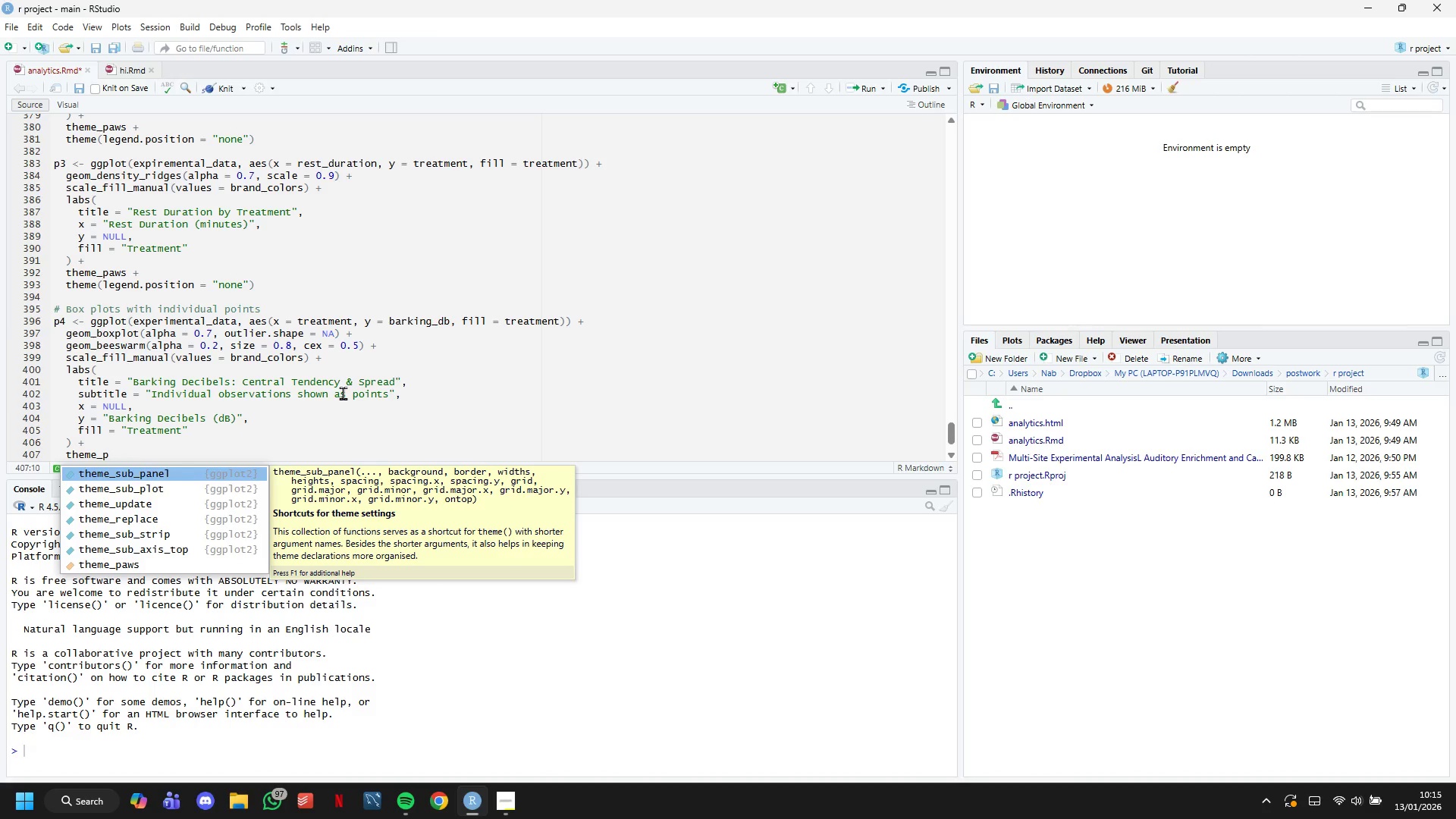 
key(ArrowDown)
 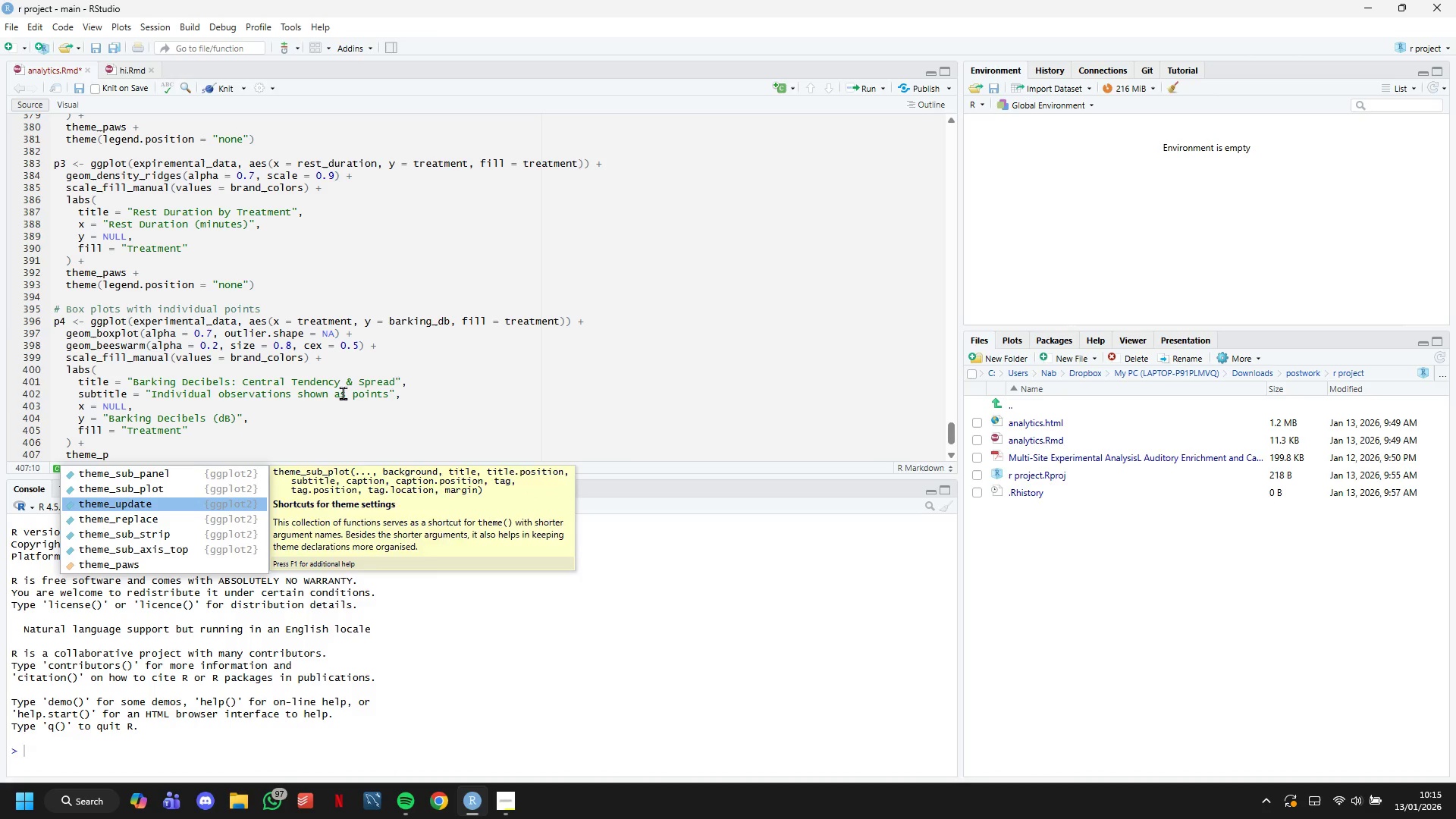 
key(ArrowDown)
 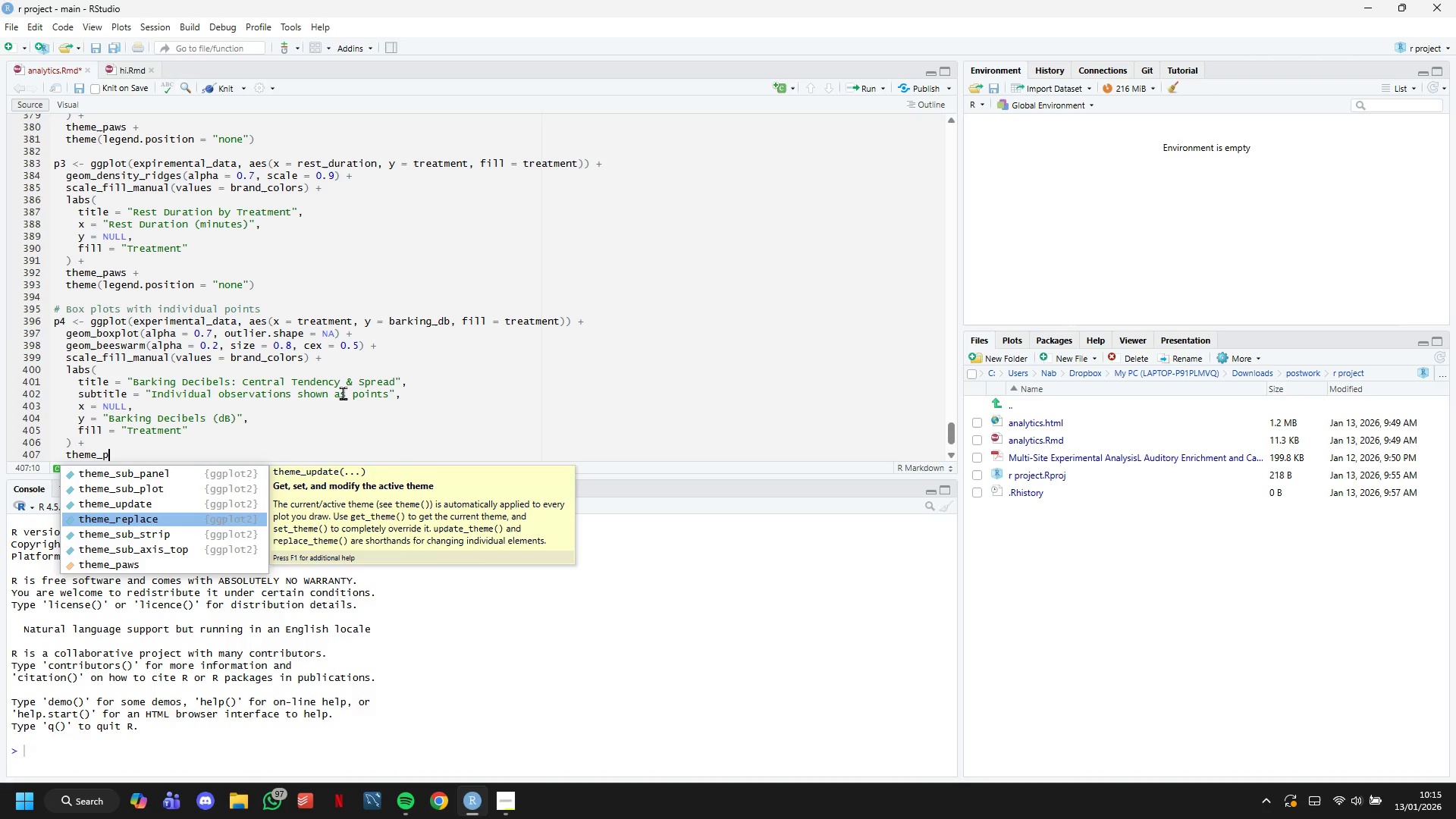 
key(ArrowDown)
 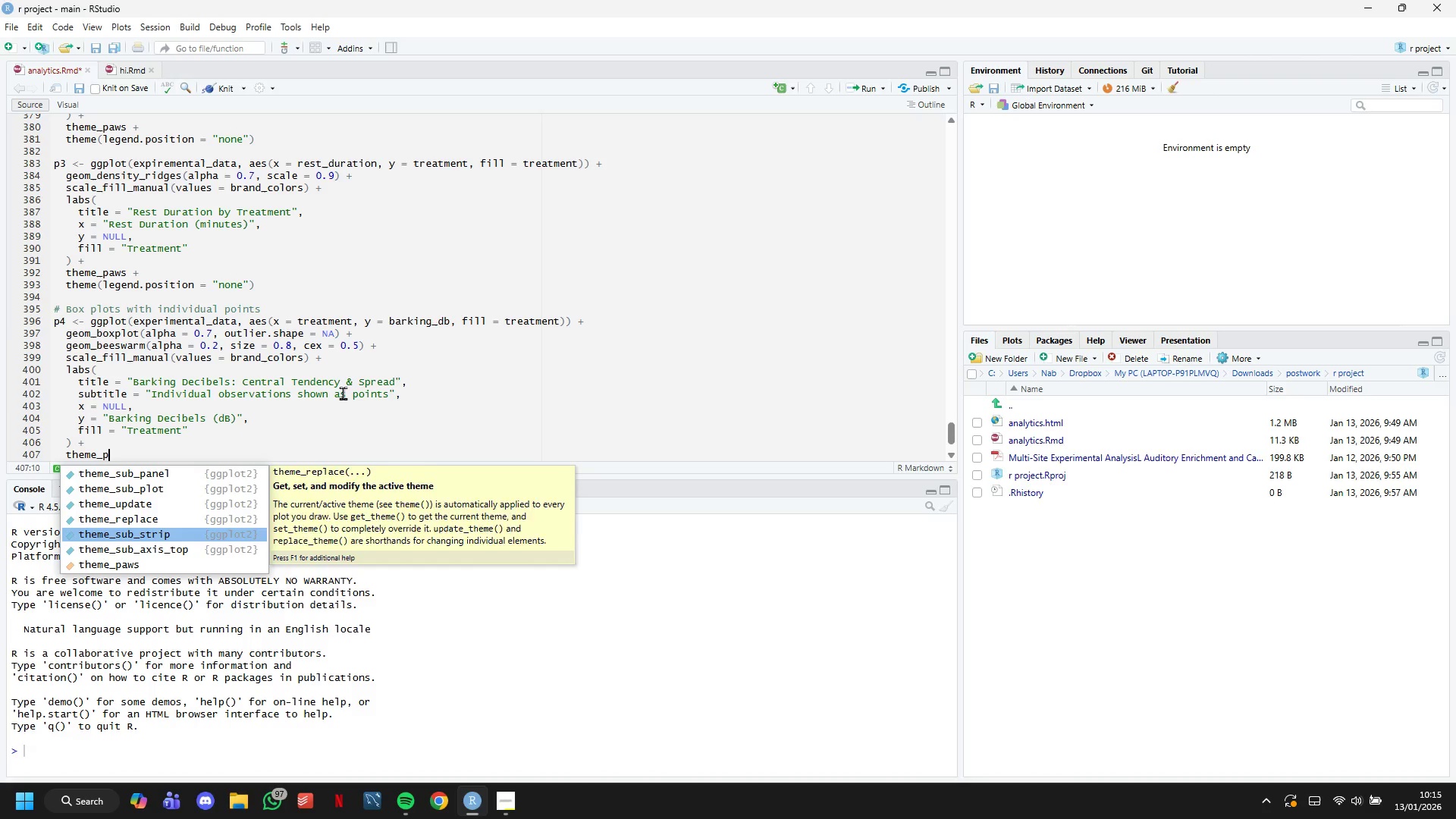 
key(ArrowDown)
 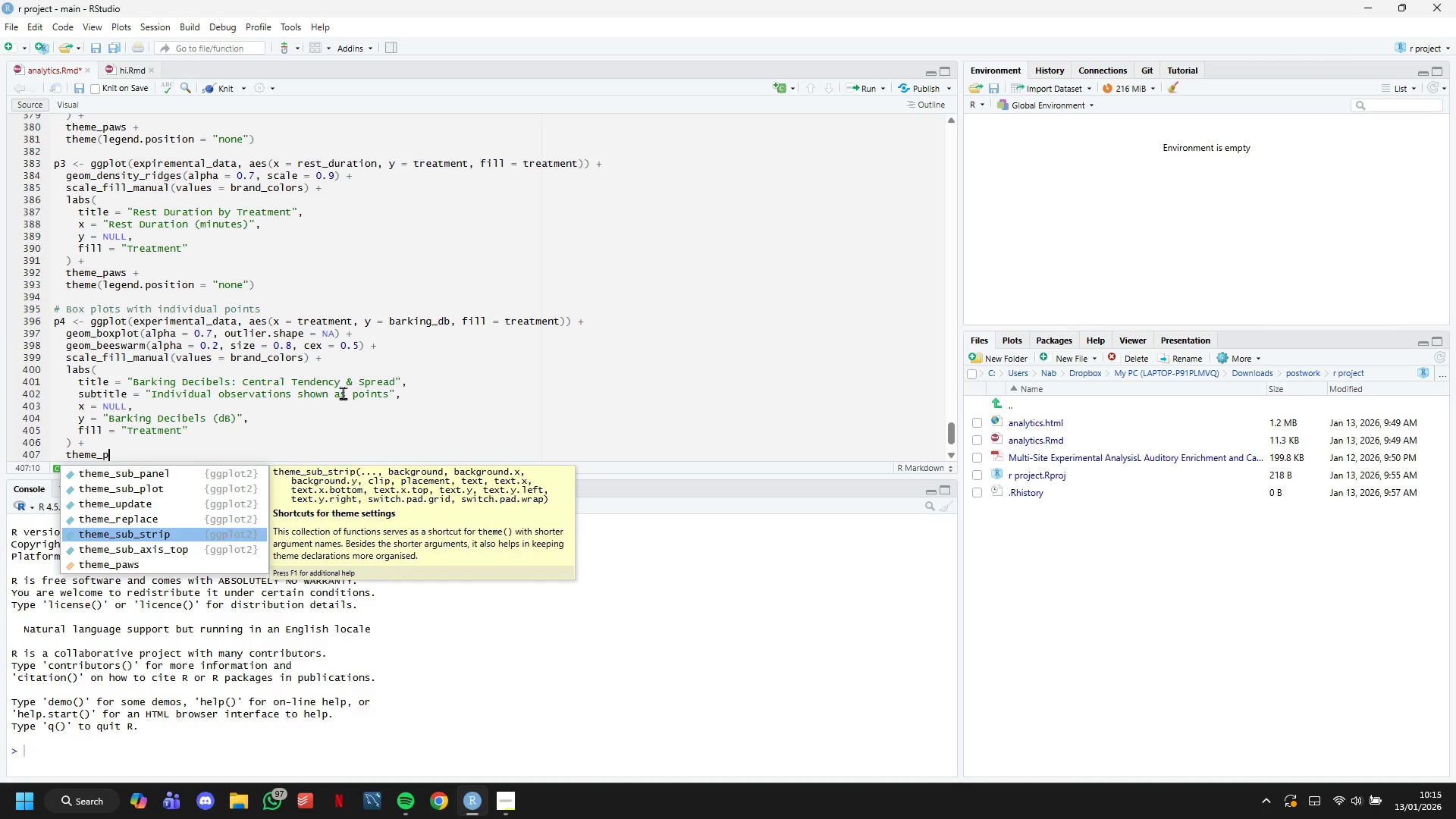 
key(ArrowDown)
 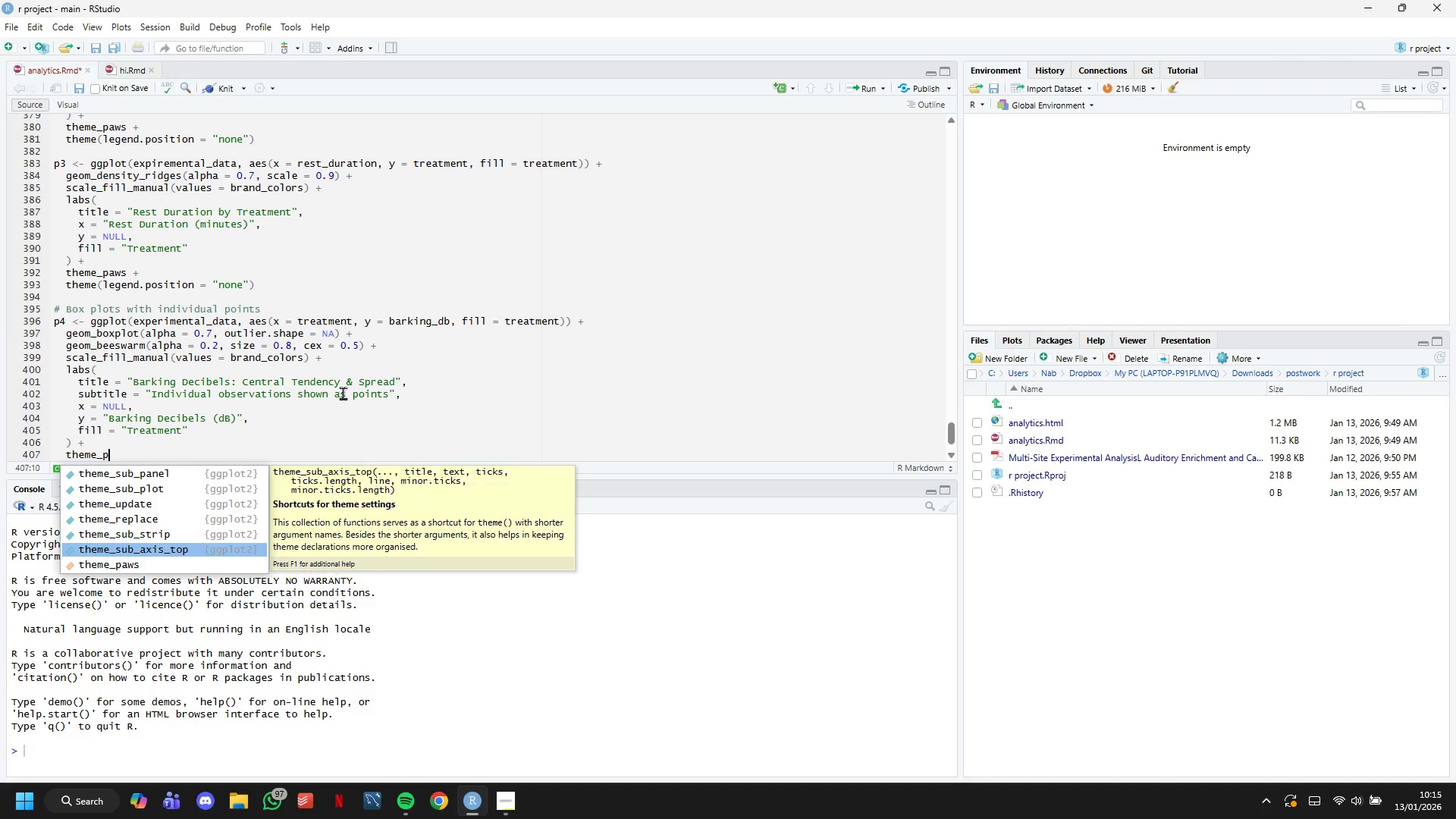 
key(ArrowDown)
 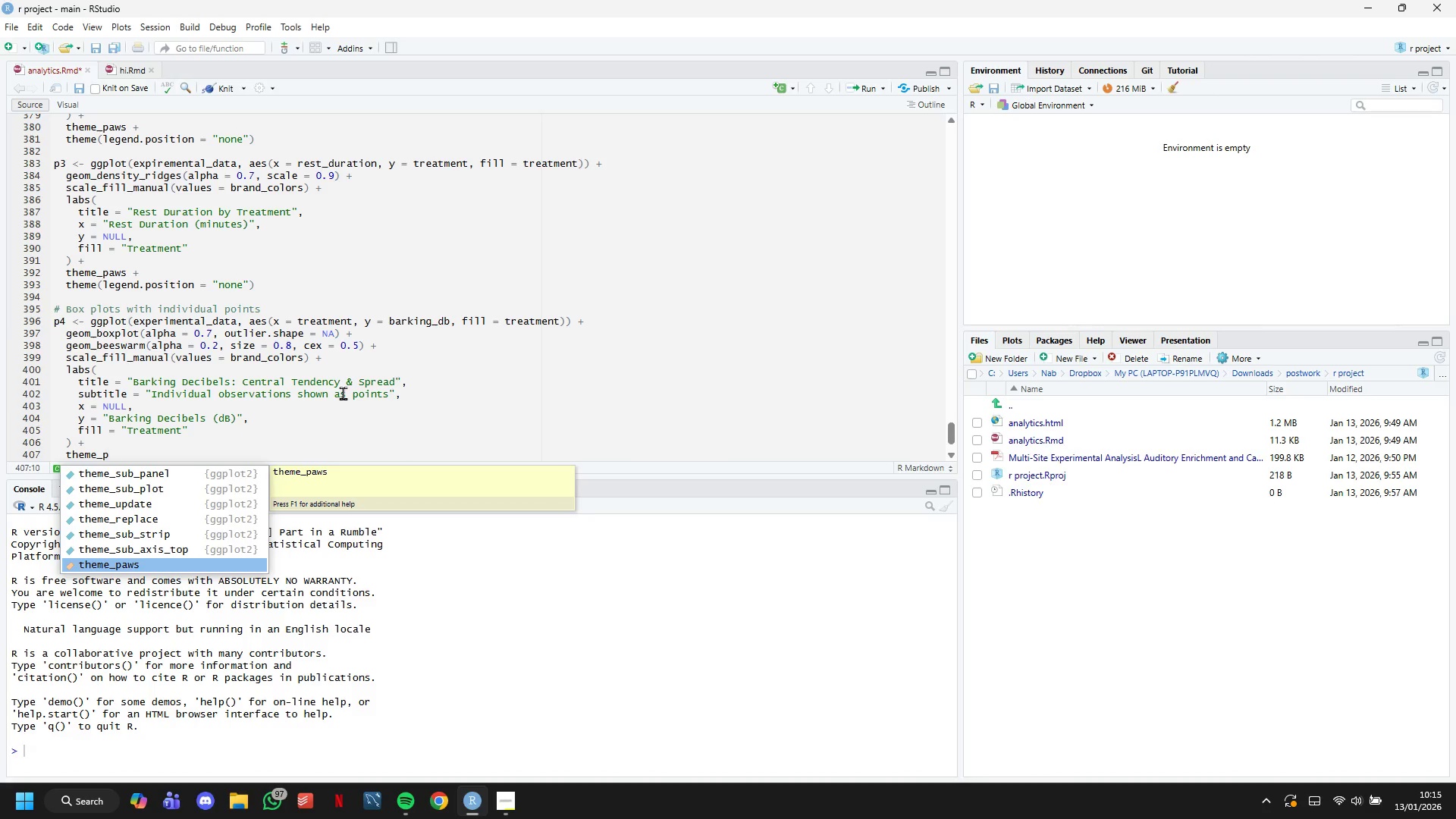 
key(Enter)
 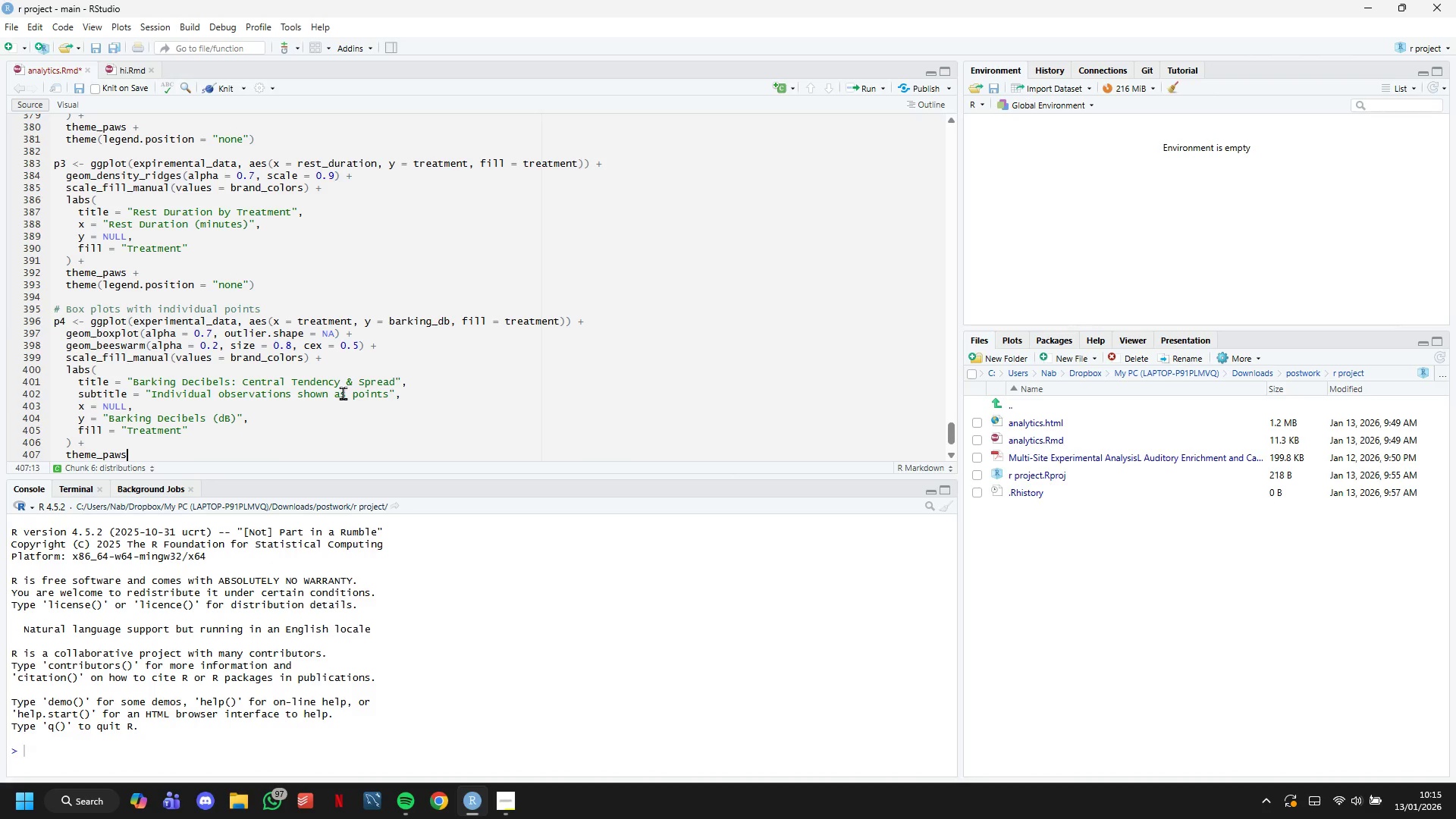 
key(Space)
 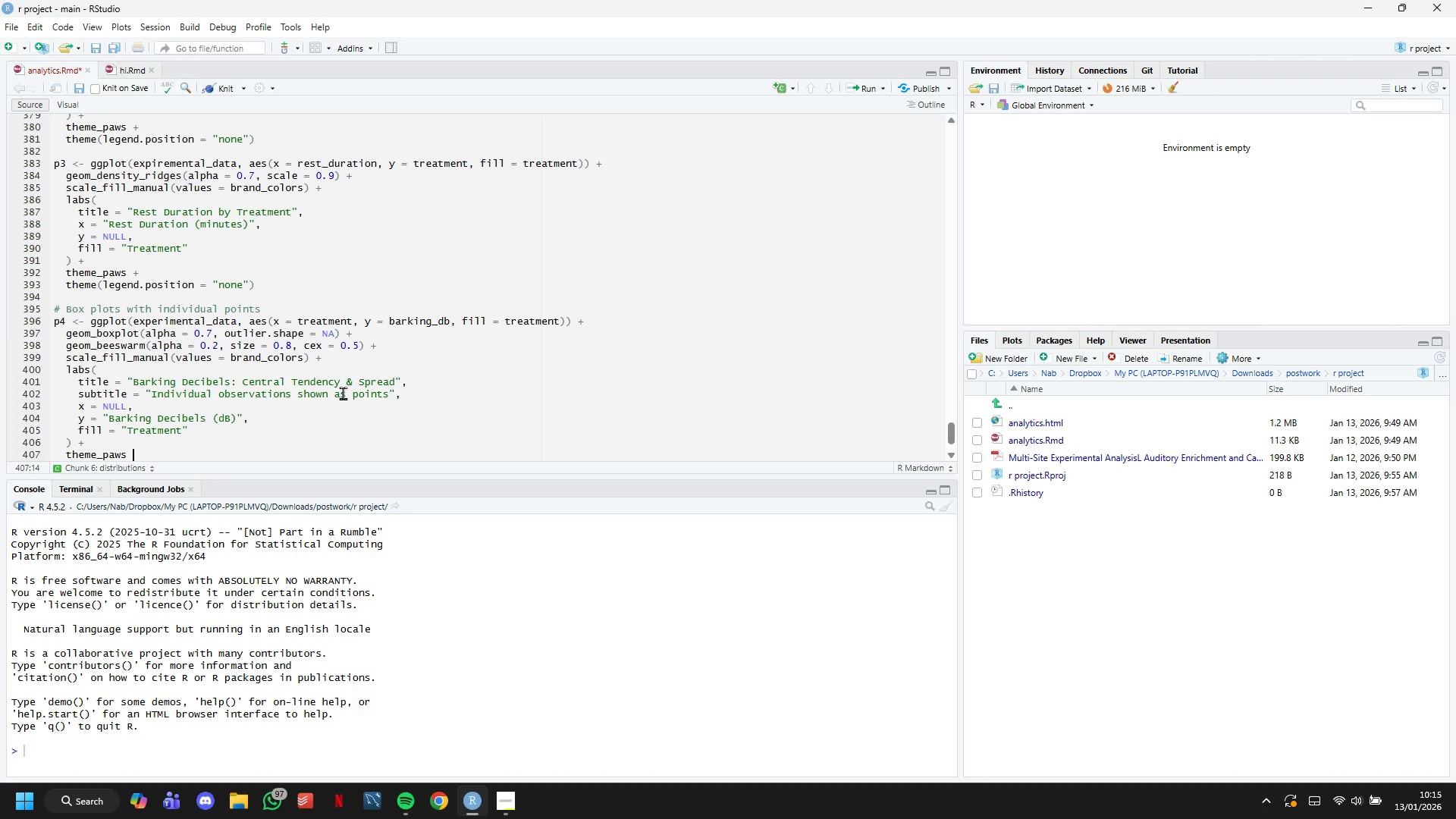 
key(Shift+Equal)
 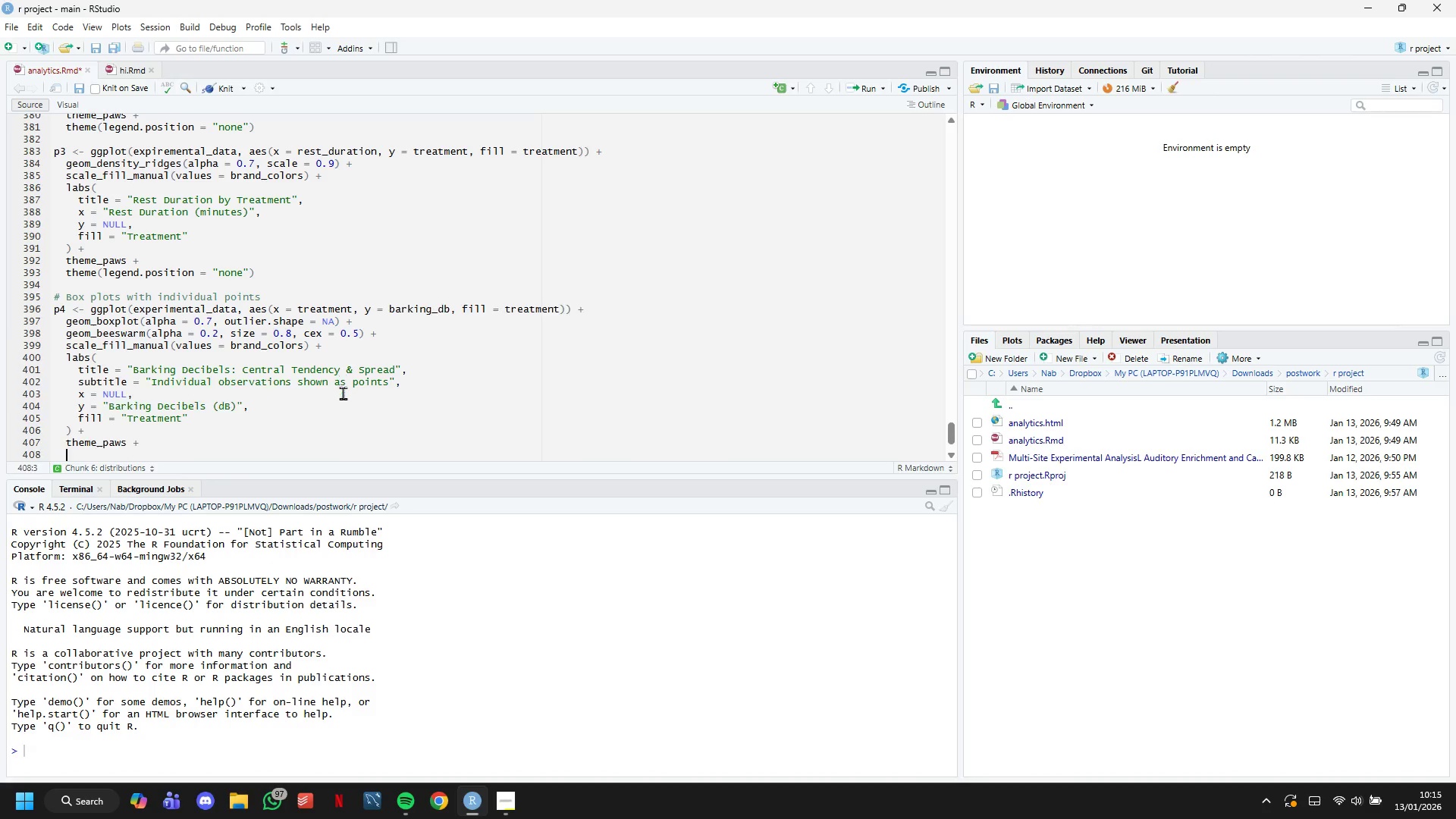 
key(Enter)
 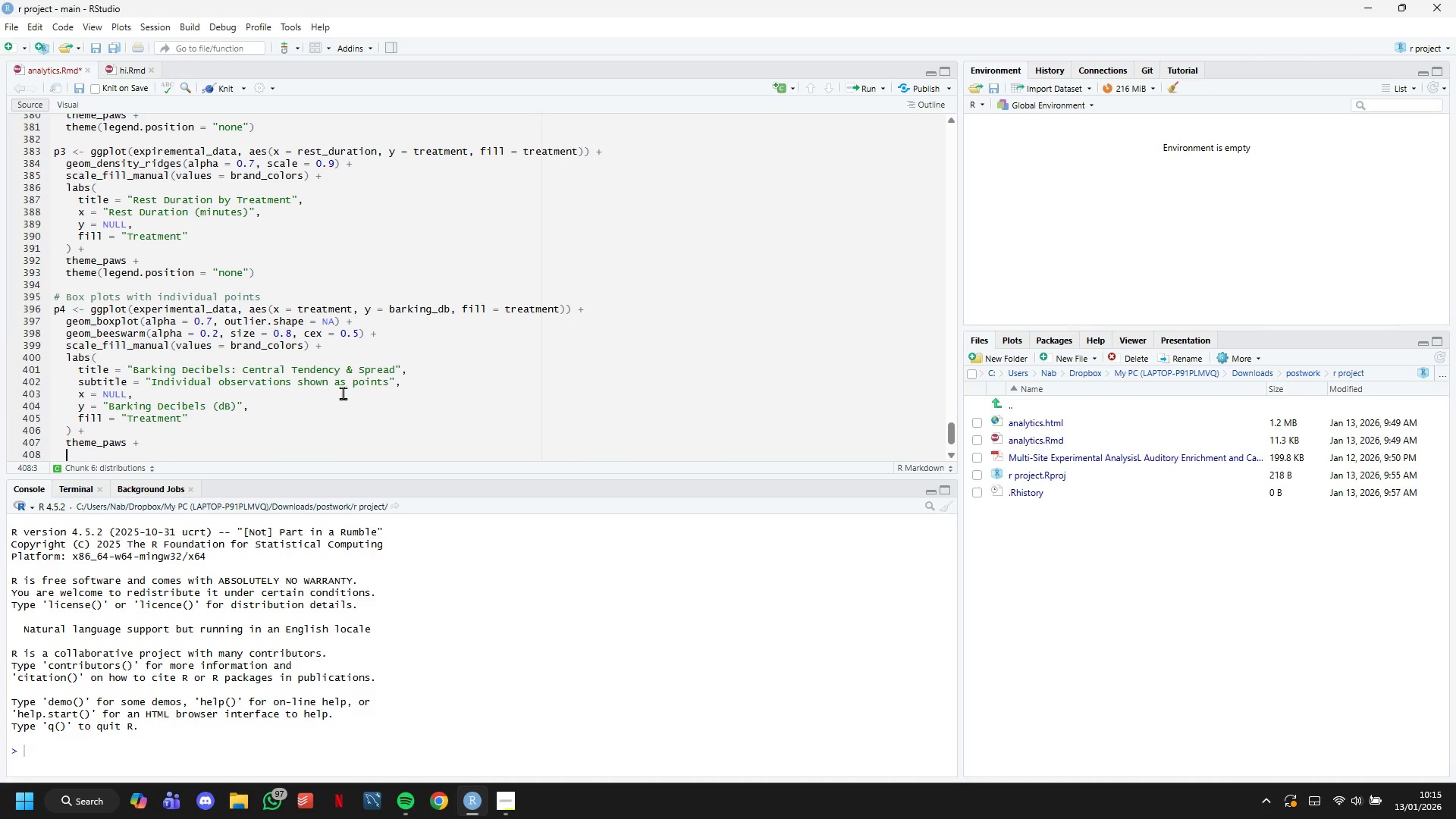 
type(theme(legenf)
key(Backspace)
type(d.po)
 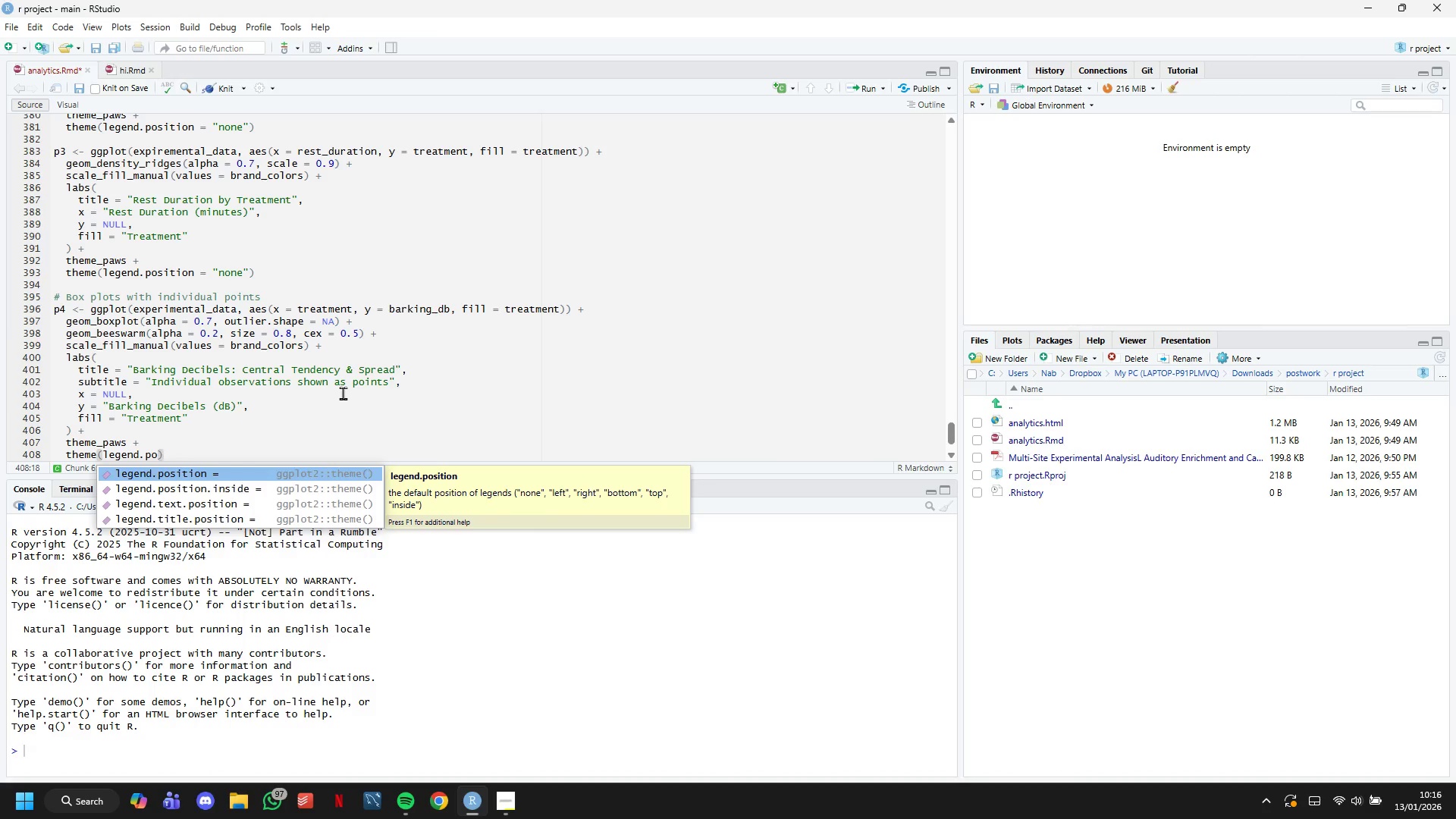 
key(Enter)
 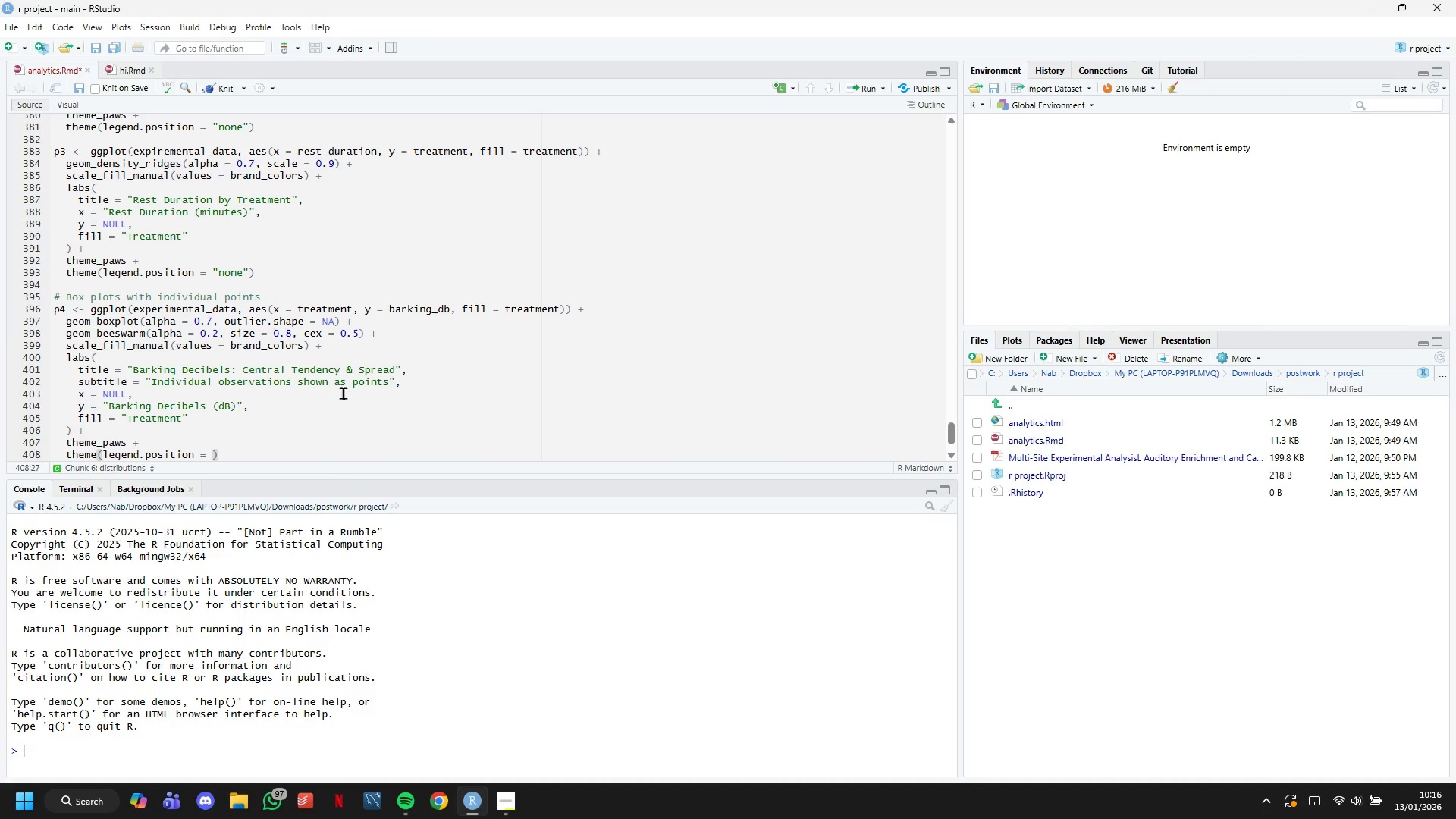 
type("none)
 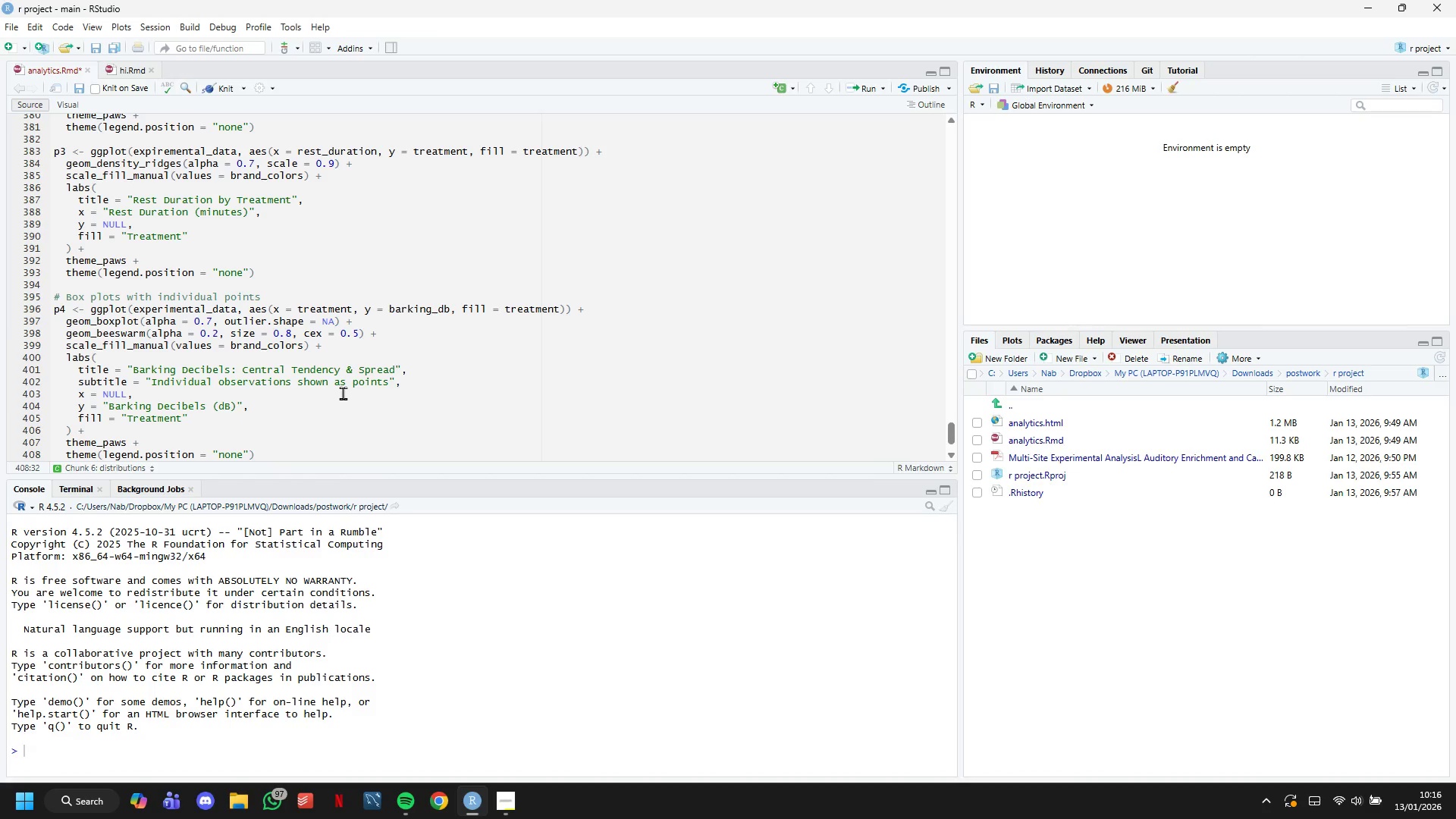 
key(Control+S)
 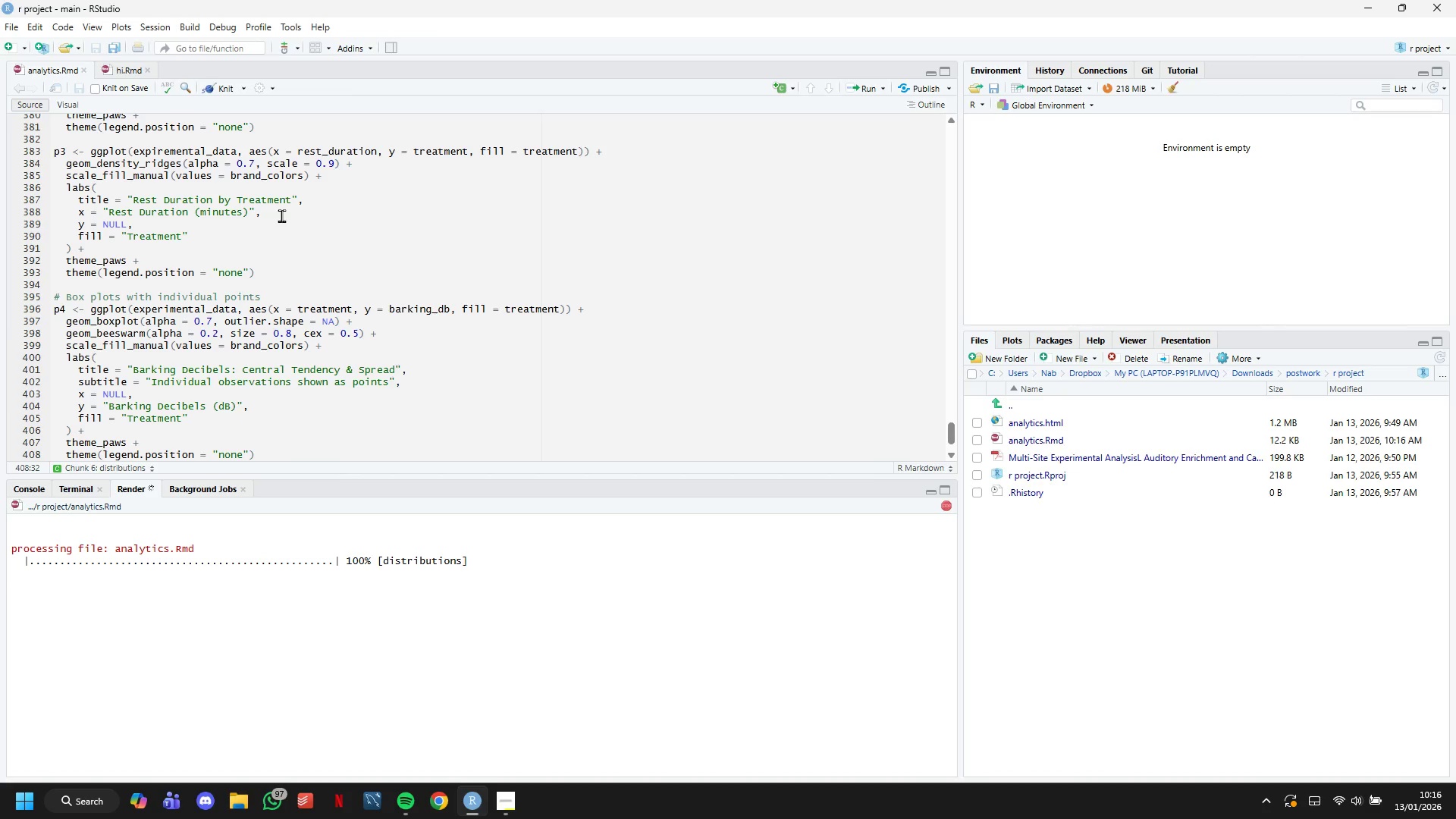 
wait(18.95)
 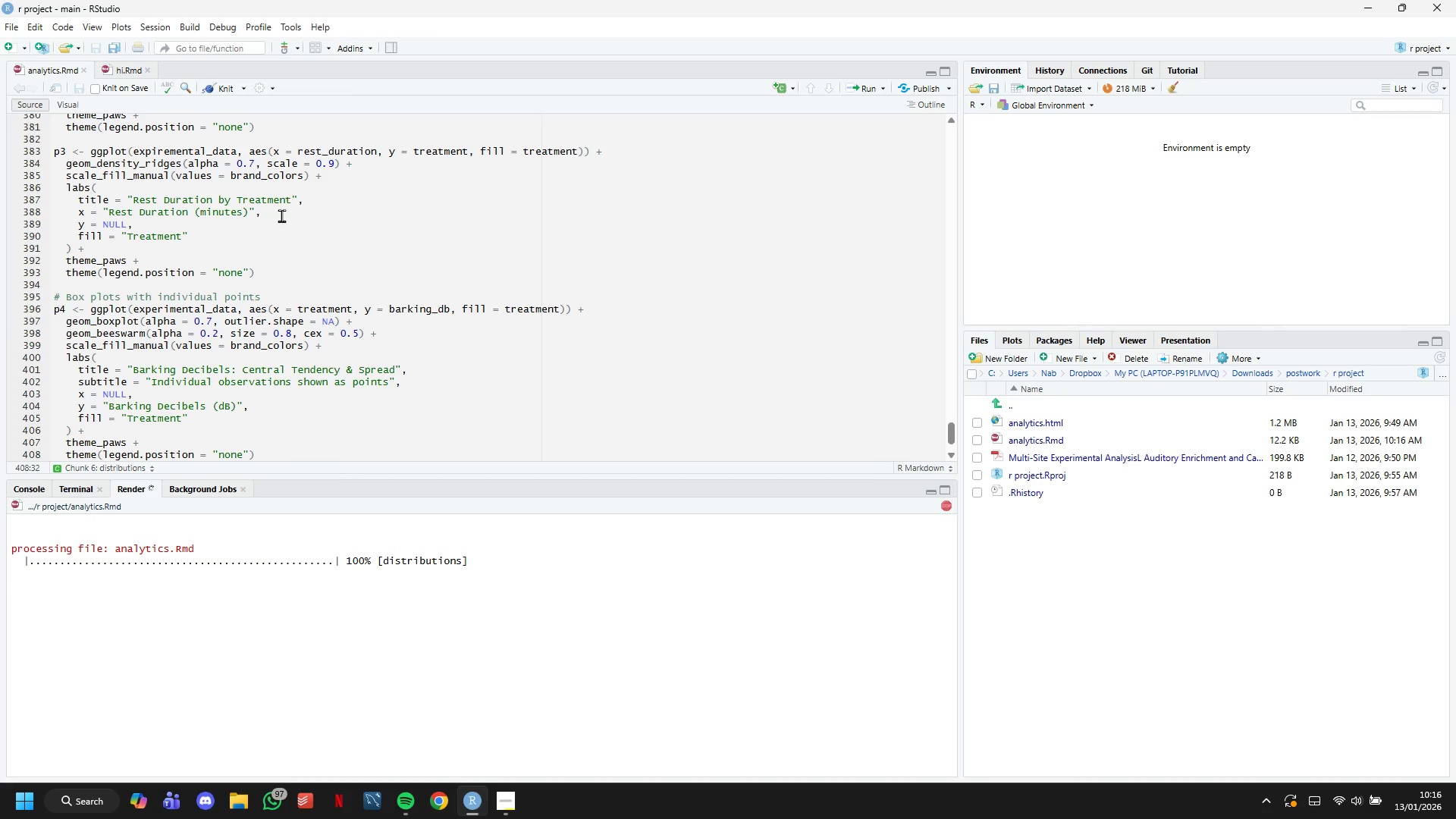 
scroll: coordinate [211, 330], scroll_direction: down, amount: 1.0
 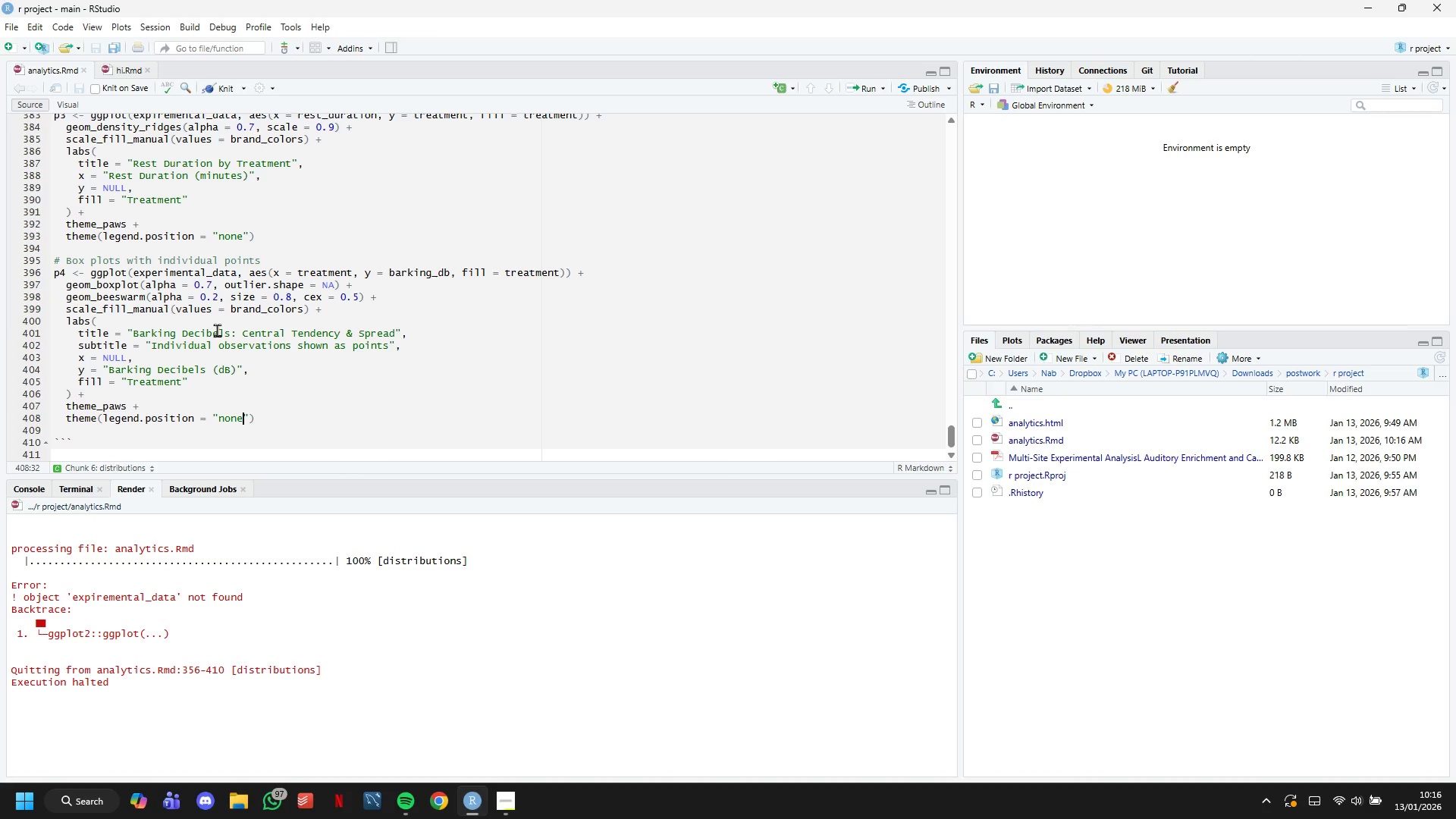 
wait(5.07)
 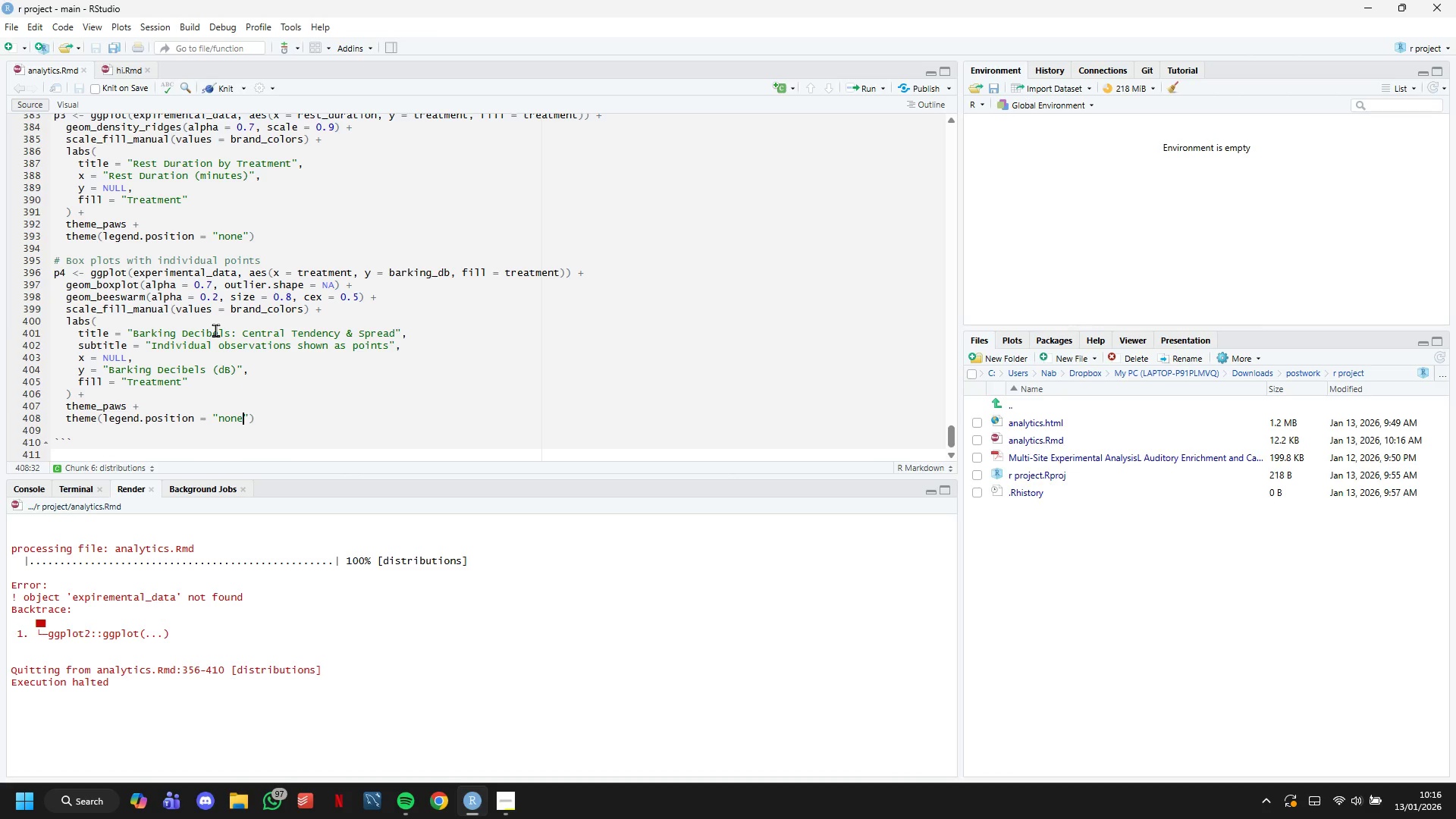 
scroll: coordinate [217, 330], scroll_direction: up, amount: 1.0
 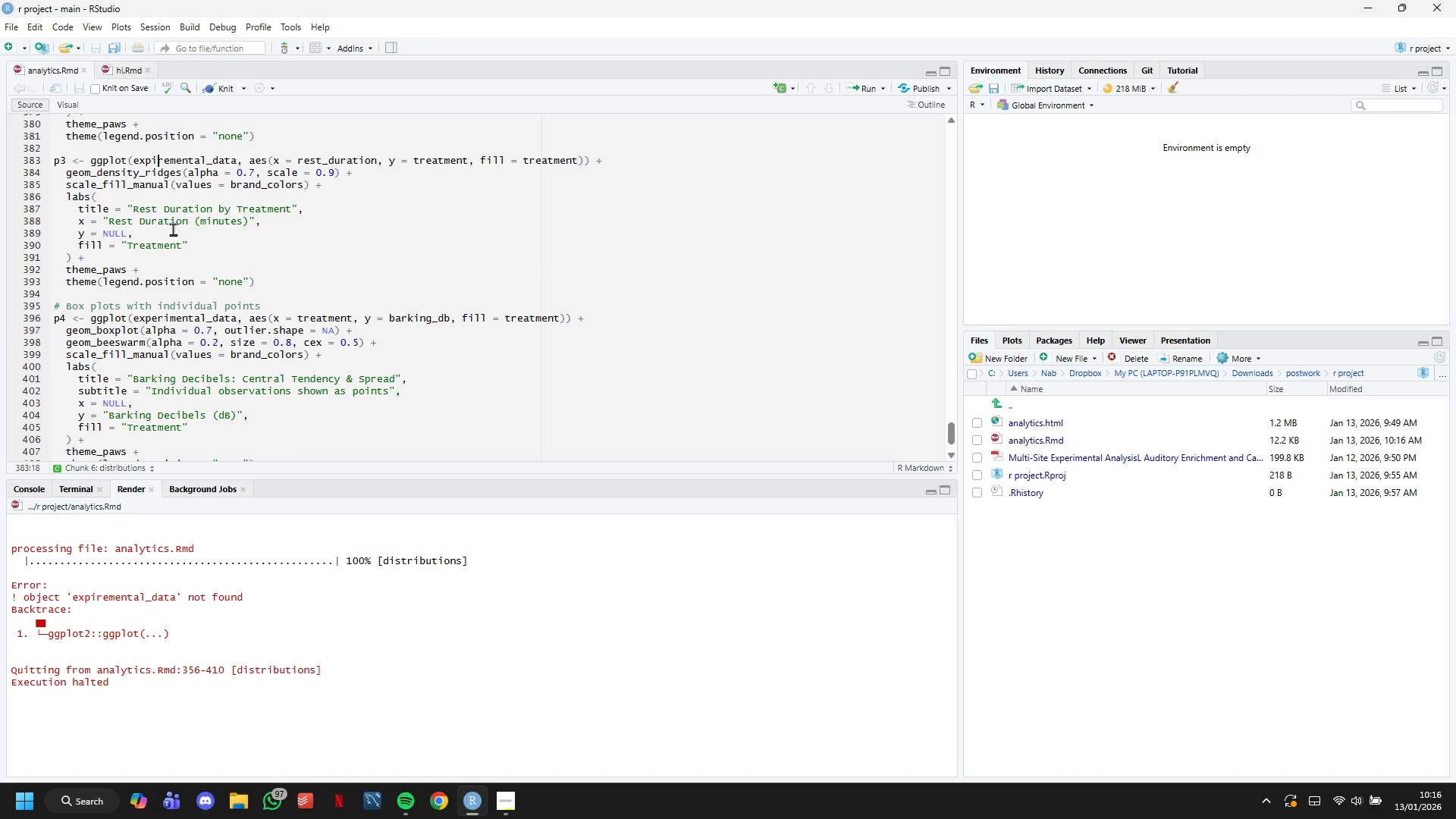 
key(Backspace)
 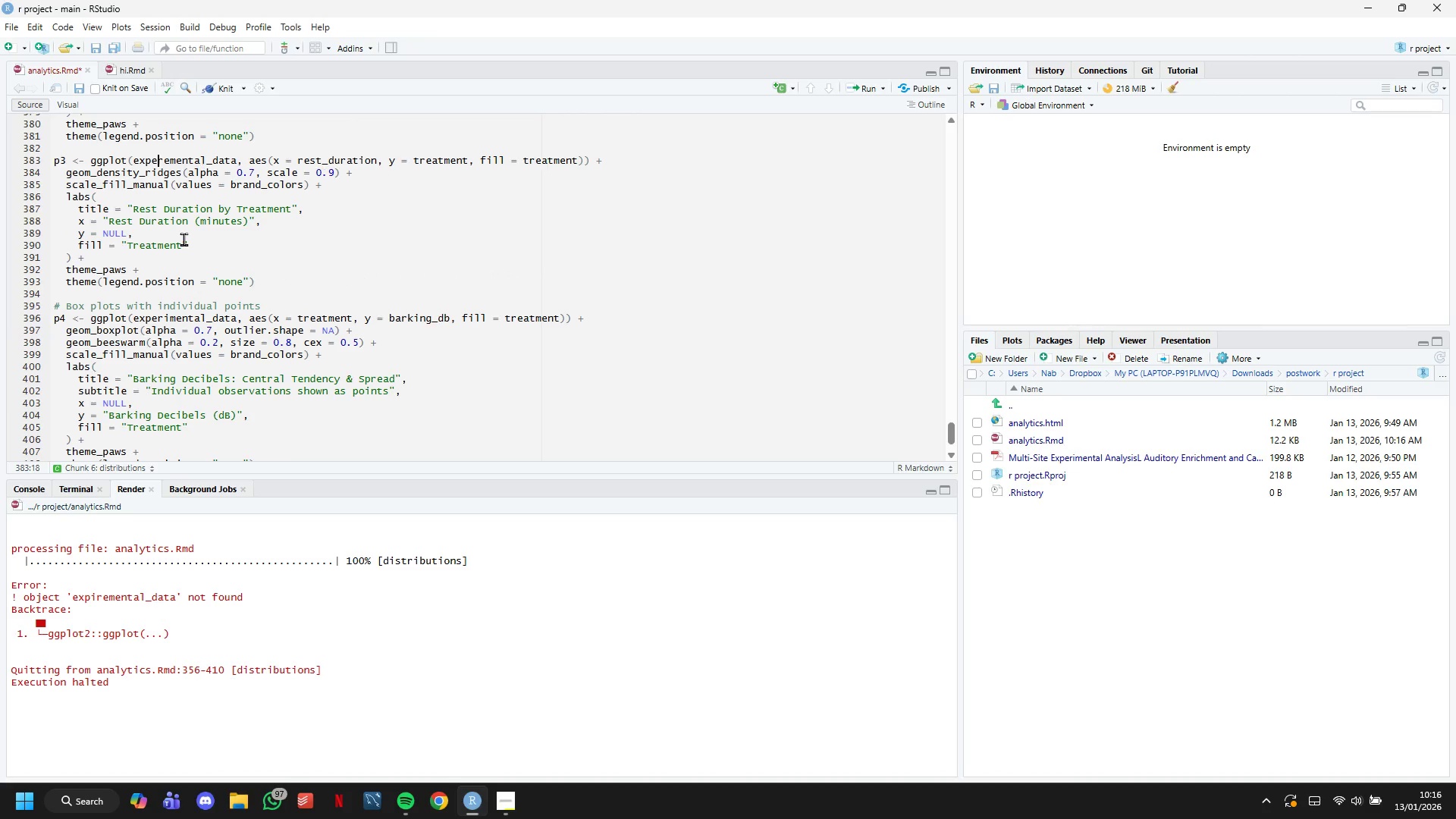 
key(E)
 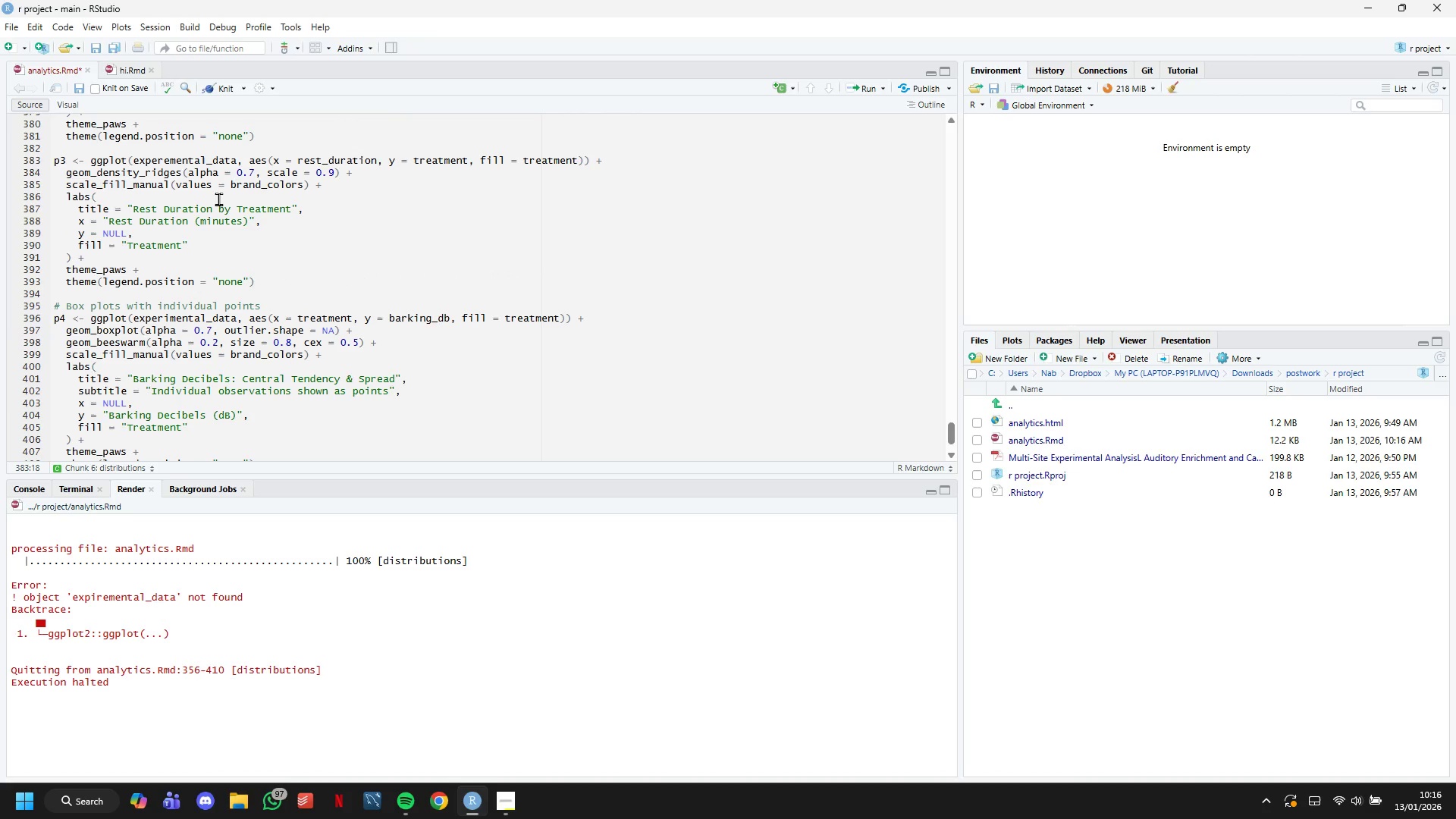 
key(ArrowRight)
 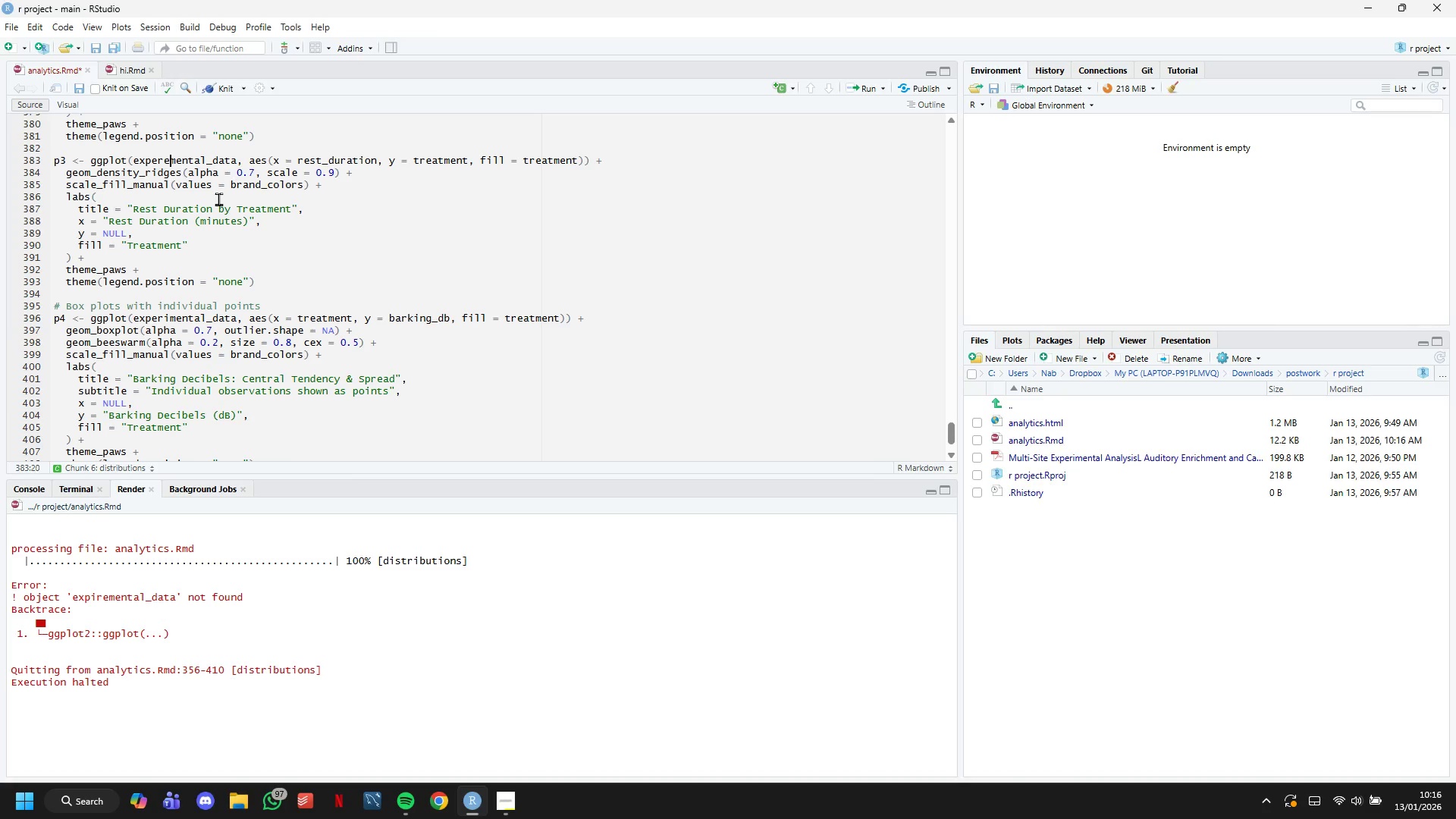 
key(ArrowRight)
 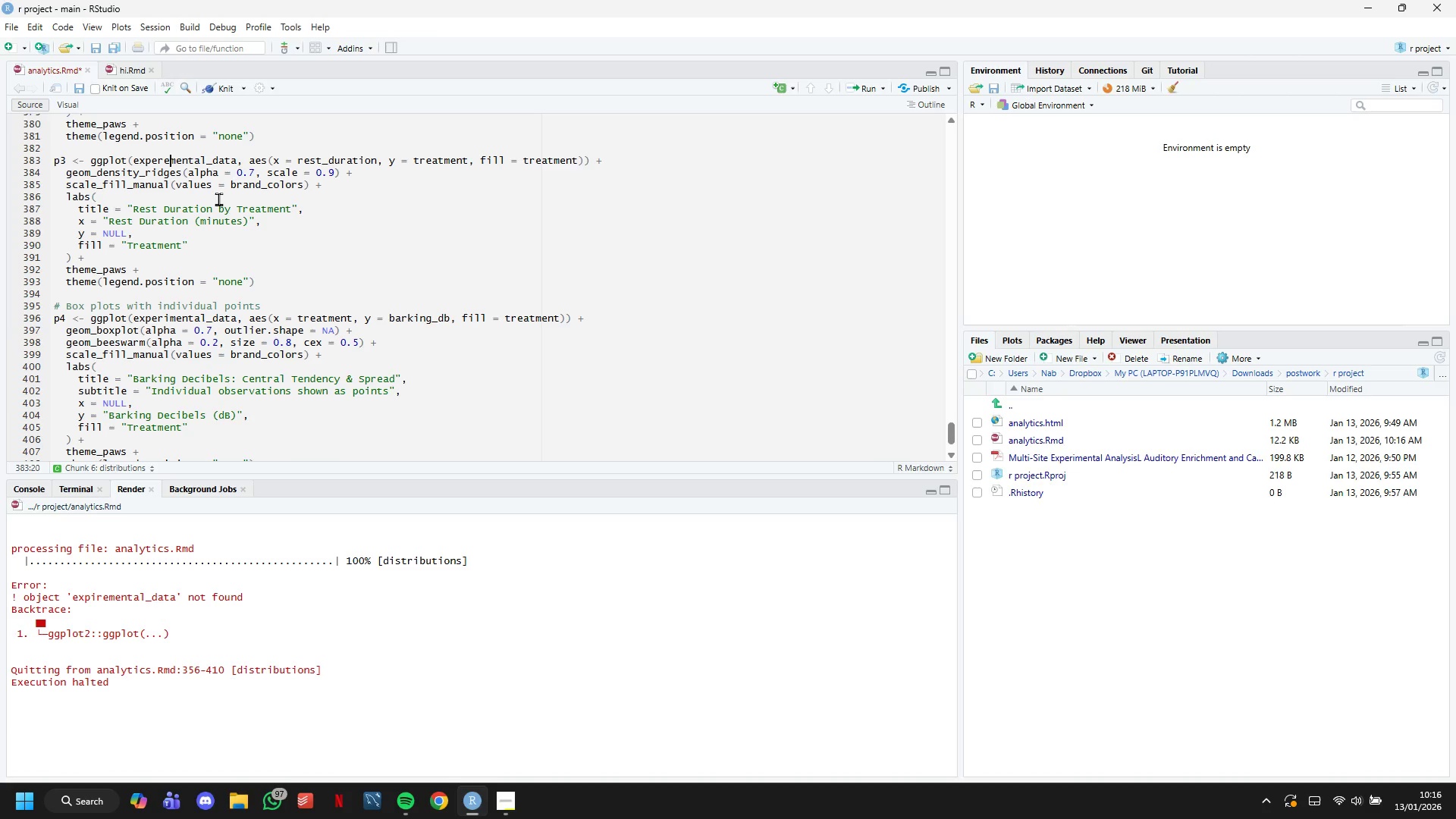 
key(Backspace)
 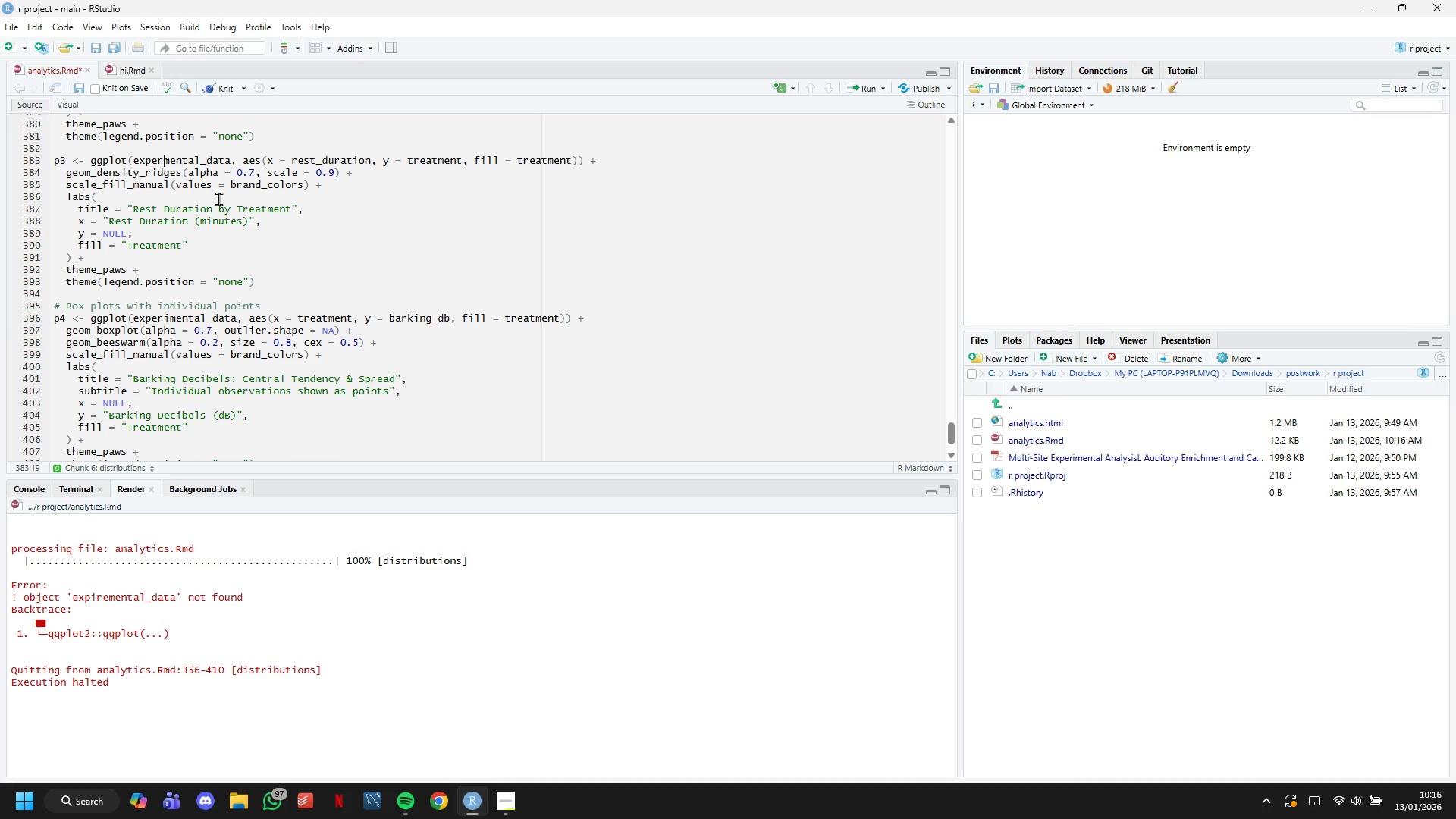 
key(I)
 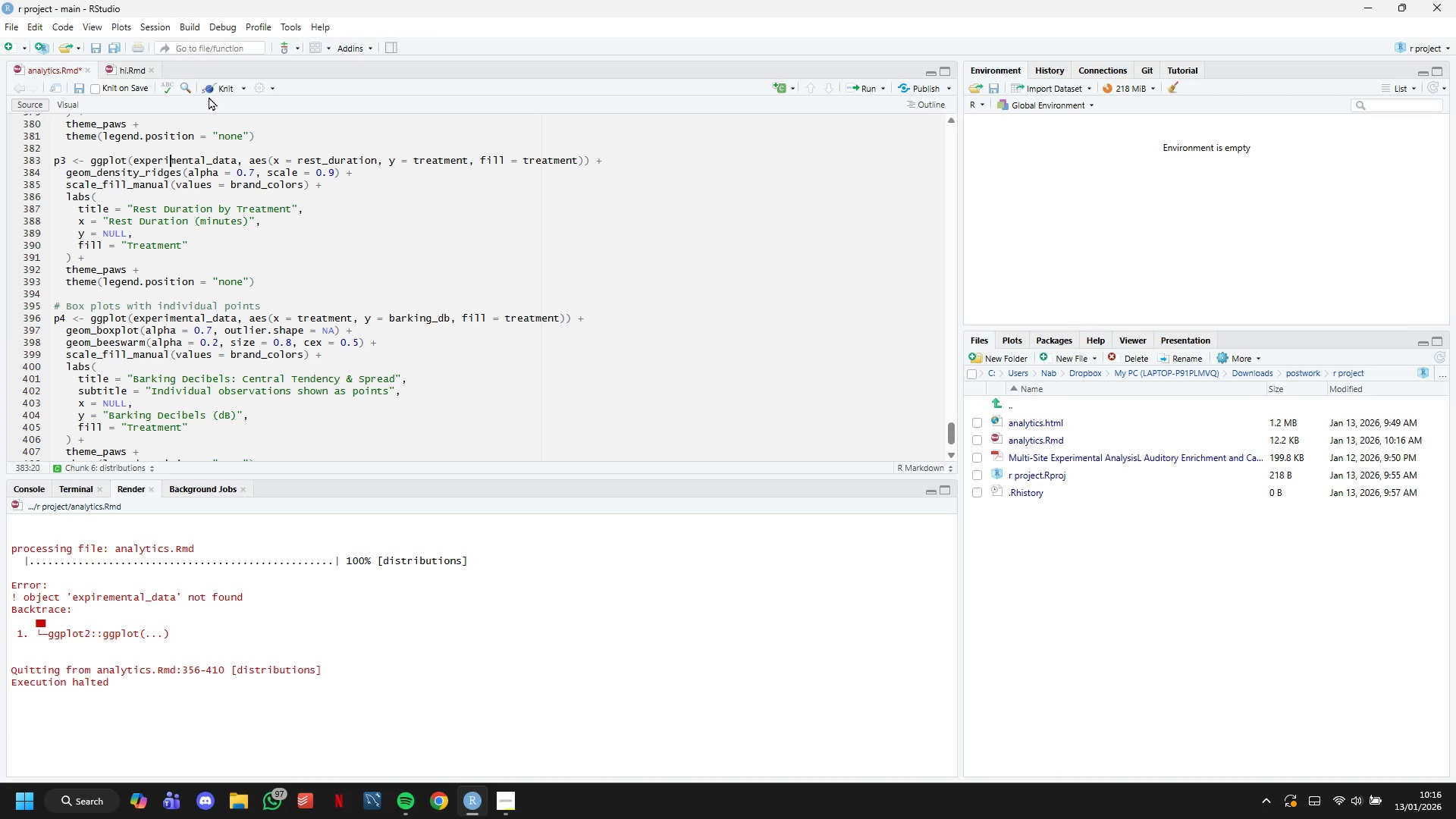 
left_click([212, 91])
 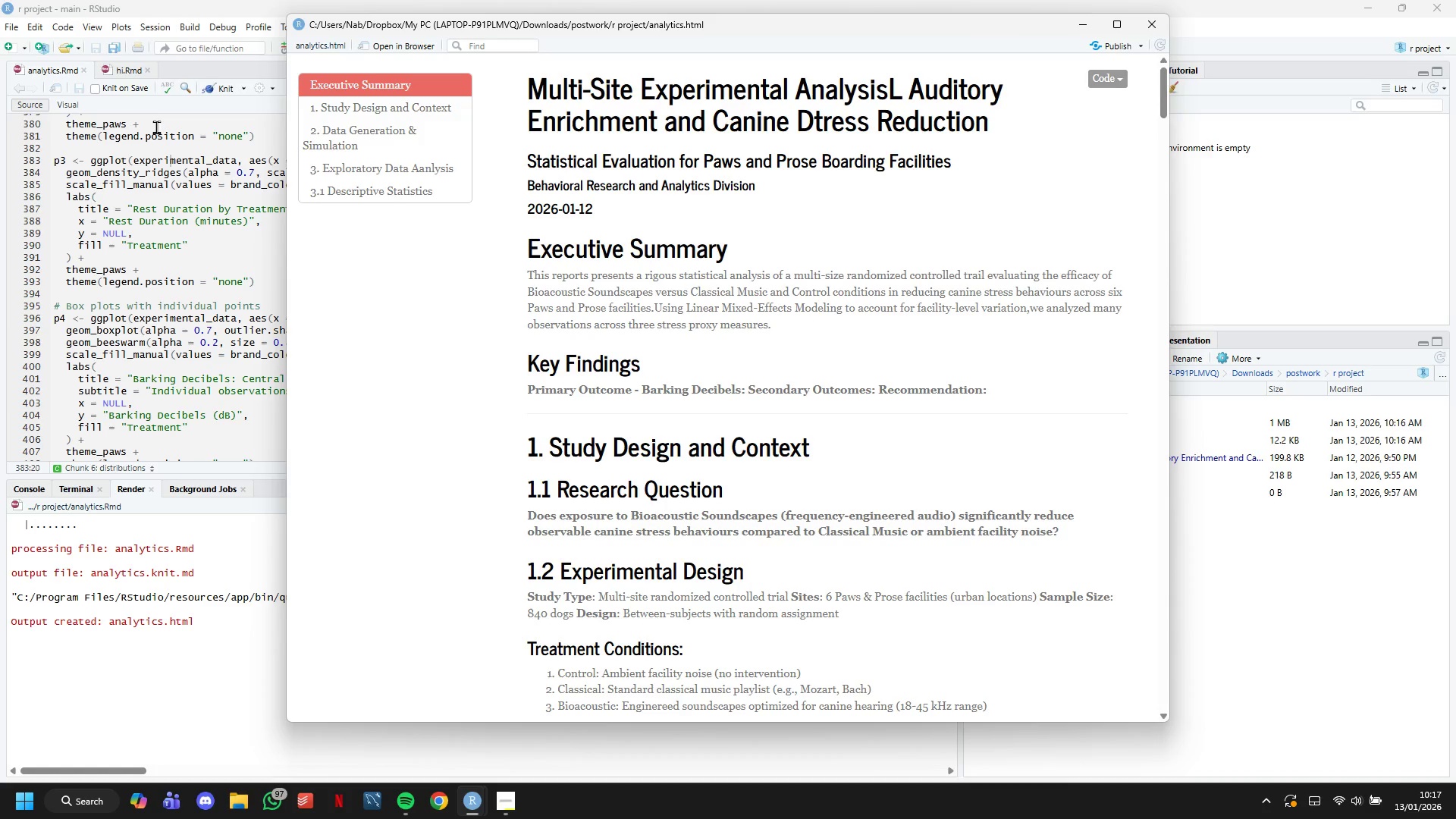 
wait(35.23)
 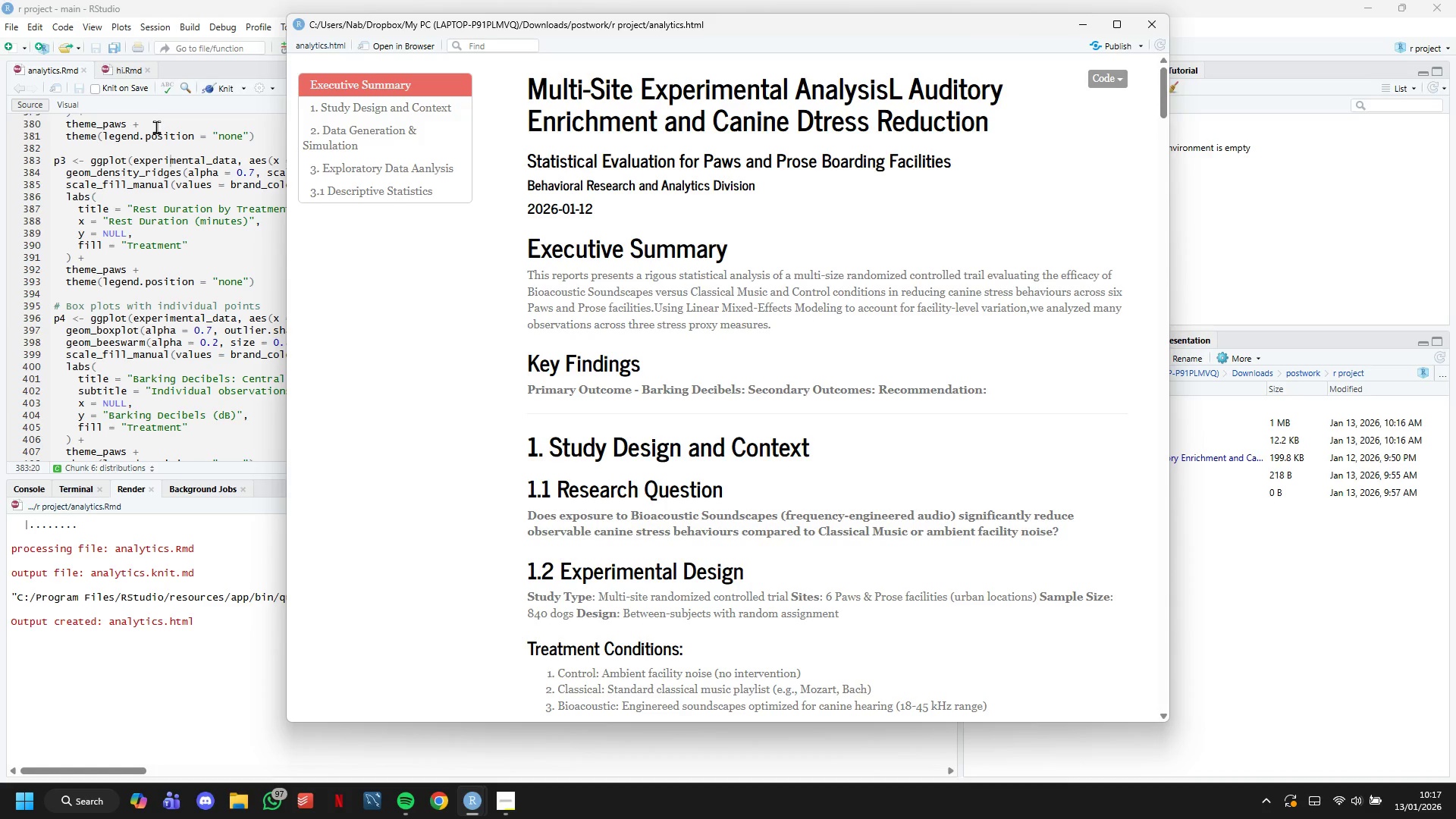 
scroll: coordinate [656, 359], scroll_direction: down, amount: 24.0
 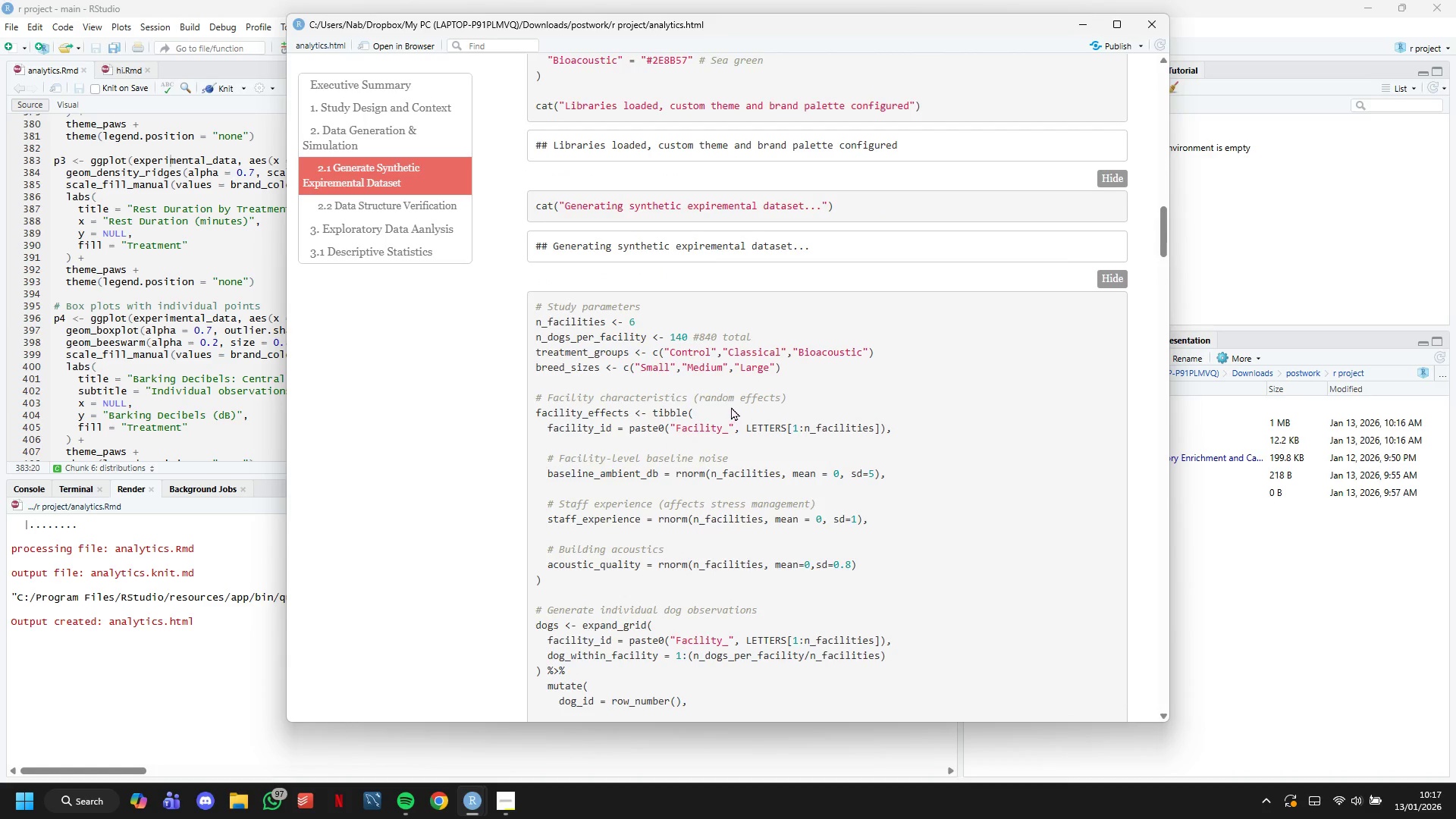 
left_click([731, 406])
 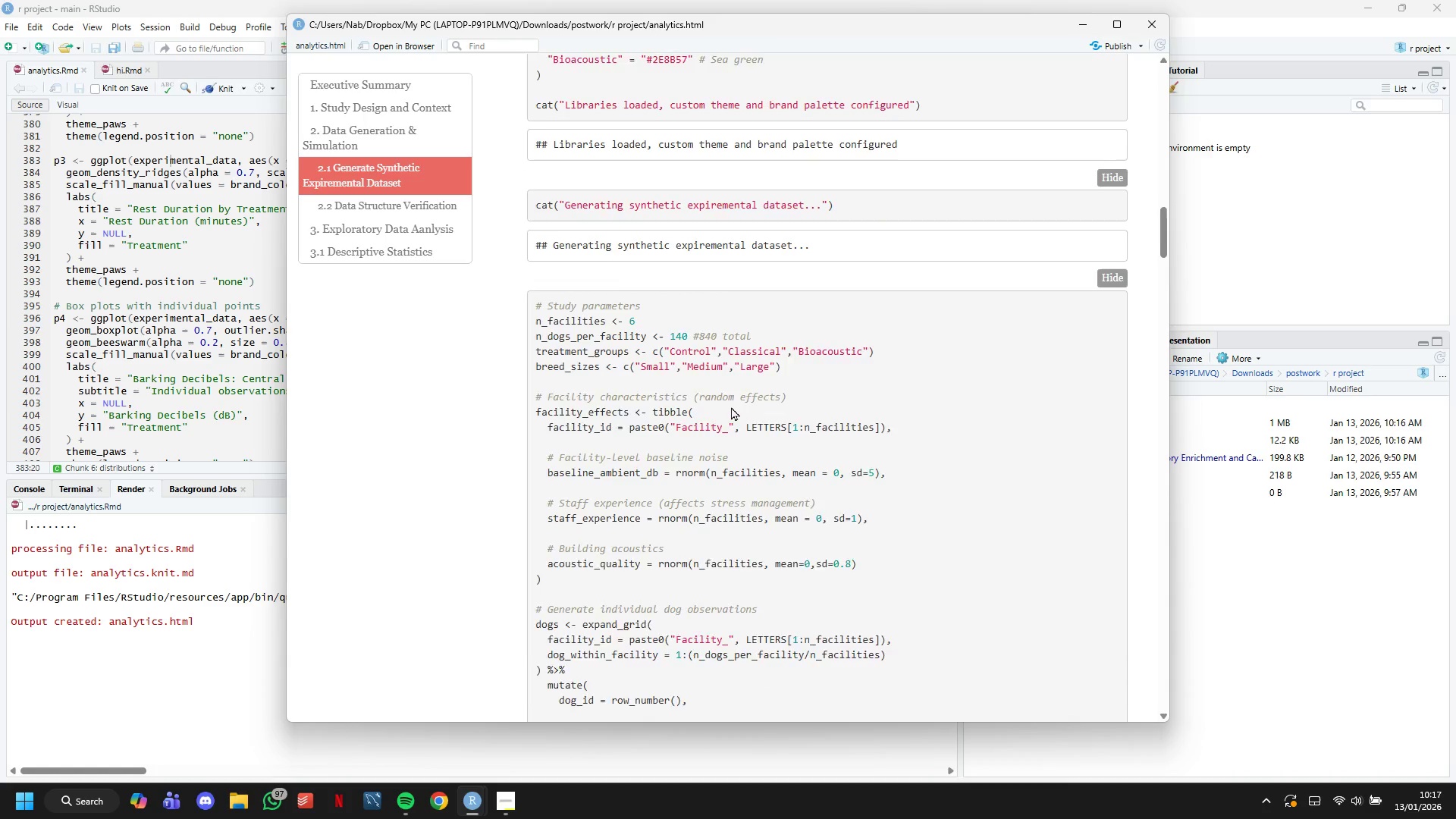 
scroll: coordinate [731, 381], scroll_direction: down, amount: 34.0
 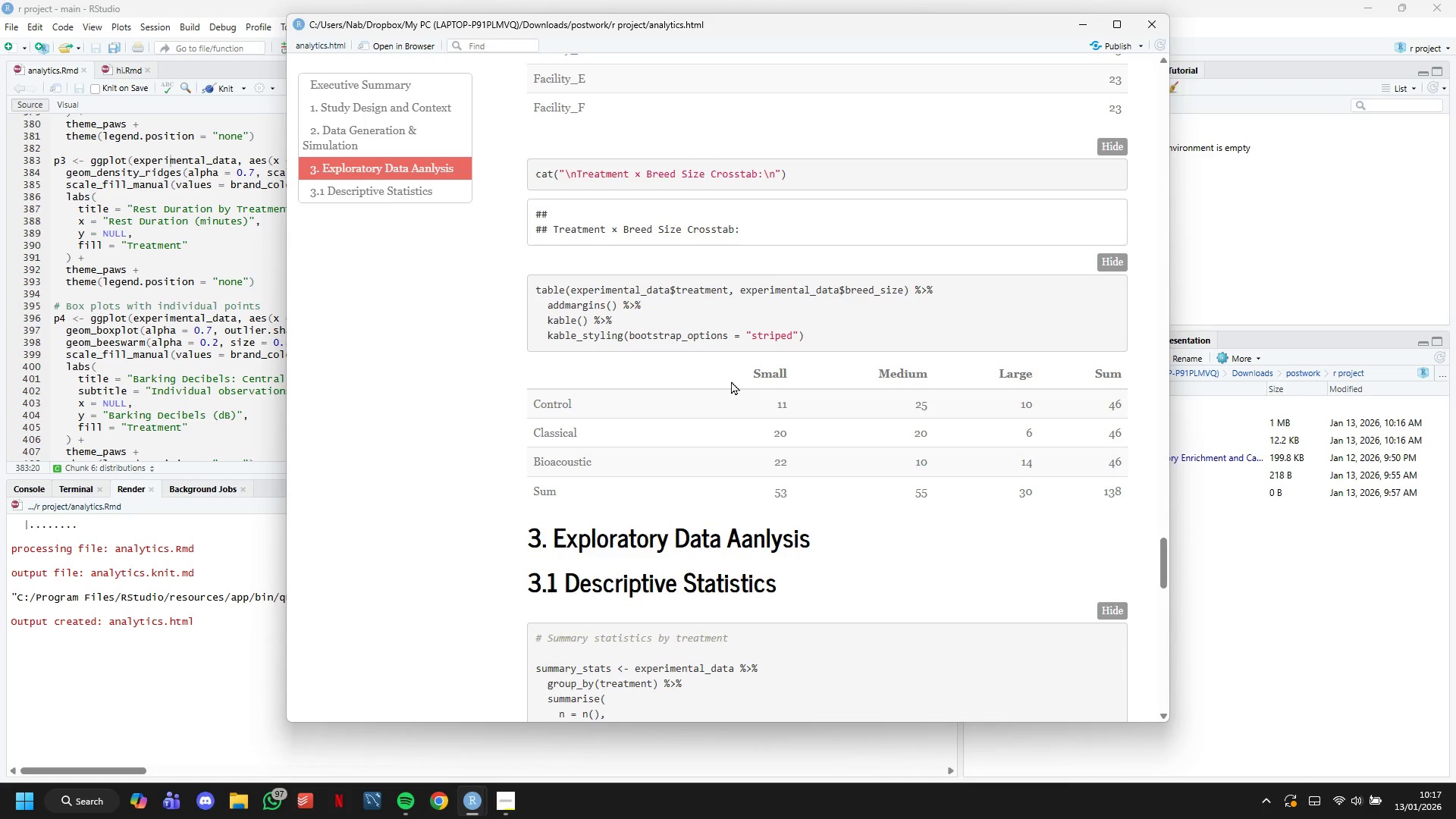 
scroll: coordinate [748, 403], scroll_direction: down, amount: 31.0
 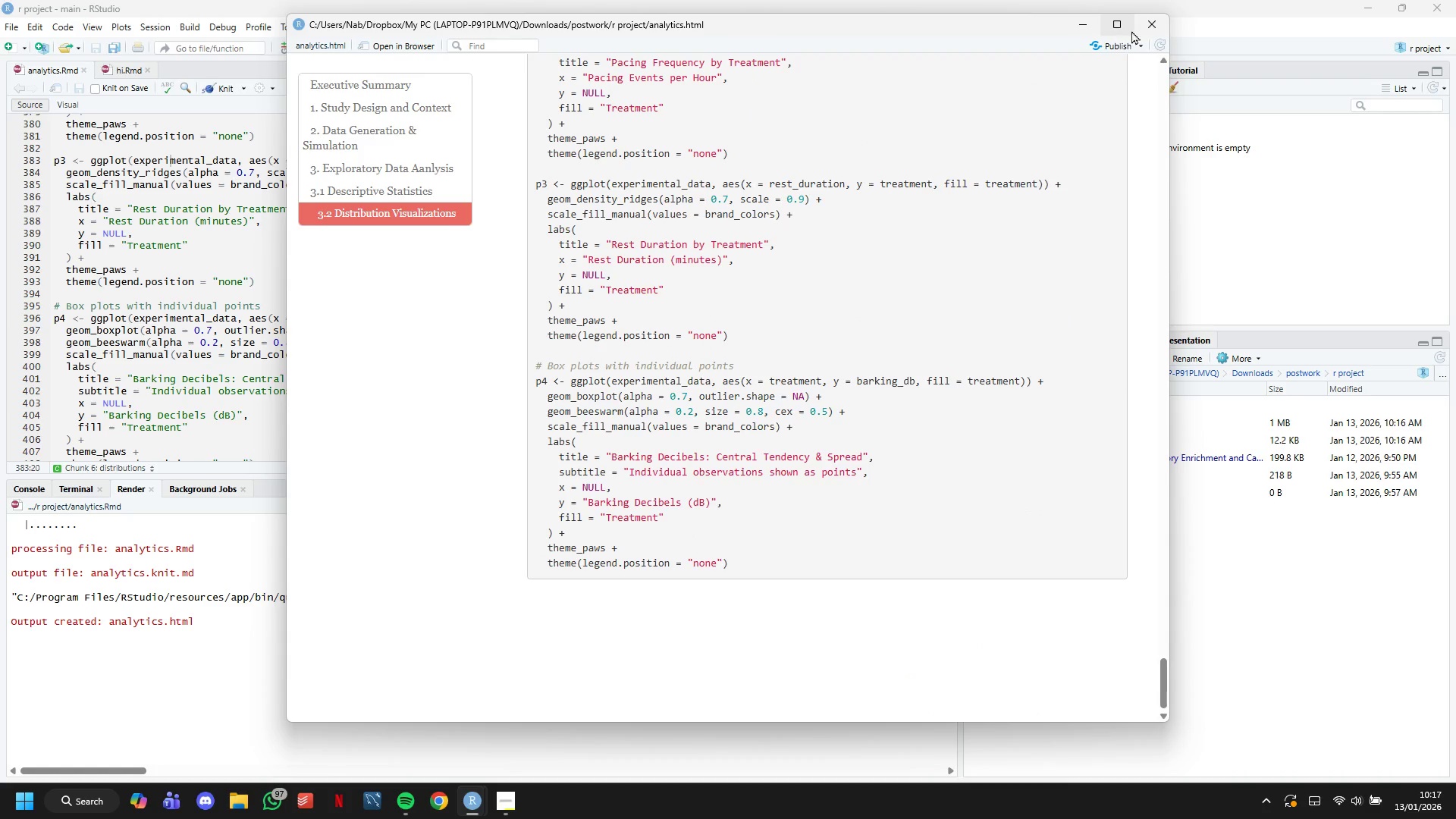 
left_click([1087, 24])
 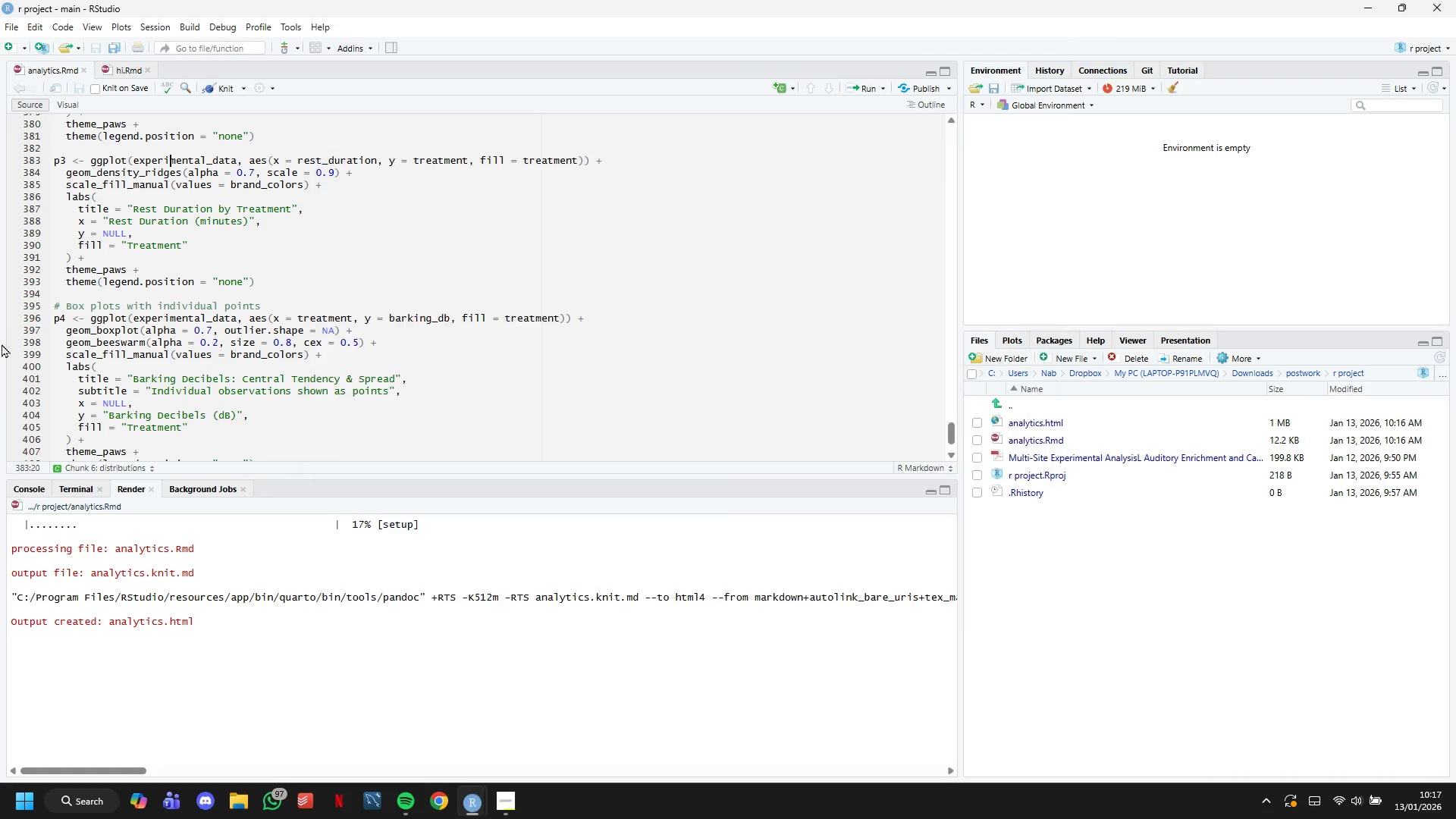 
scroll: coordinate [91, 356], scroll_direction: down, amount: 9.0
 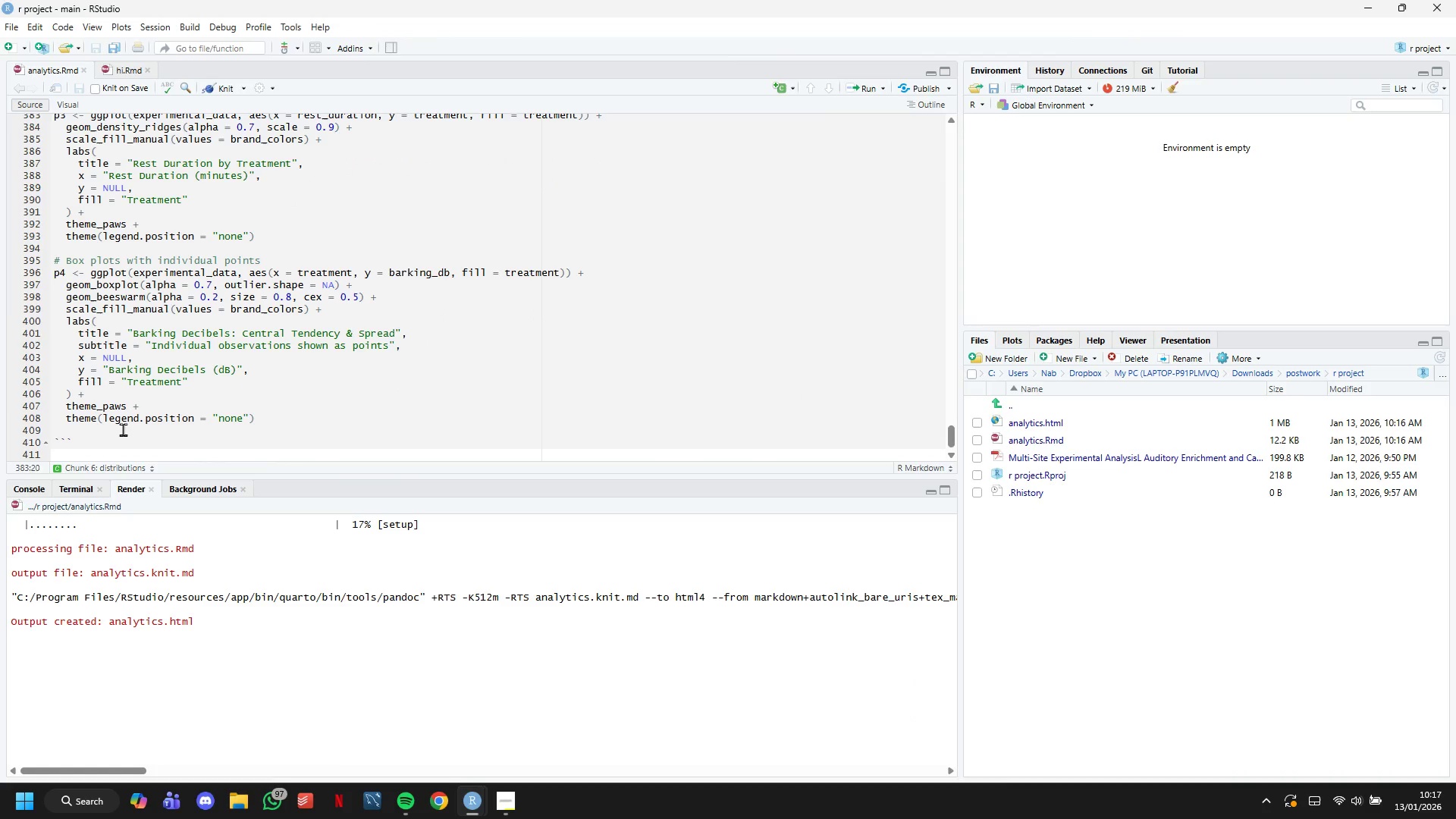 
left_click([123, 429])
 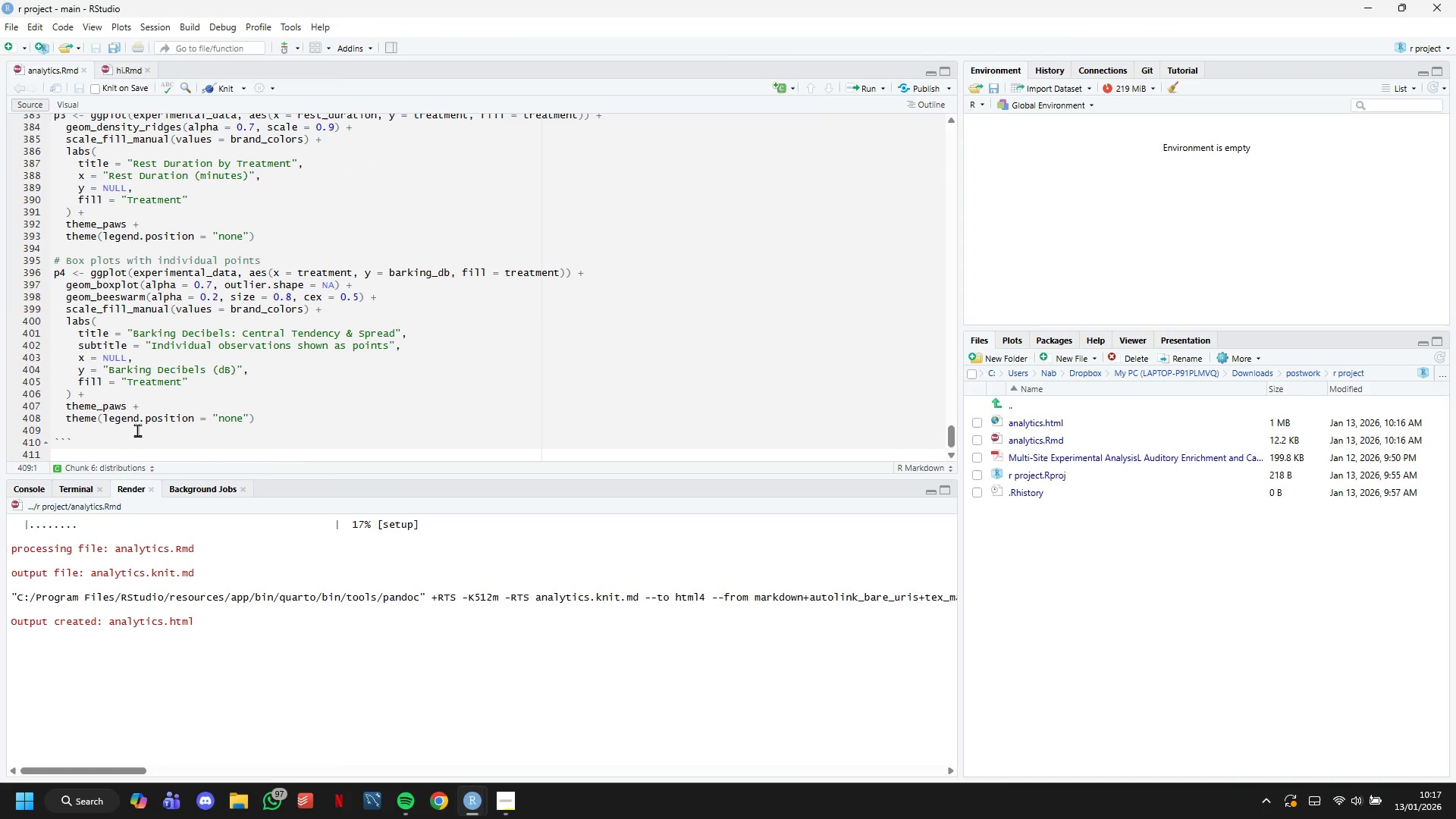 
type(p4)
 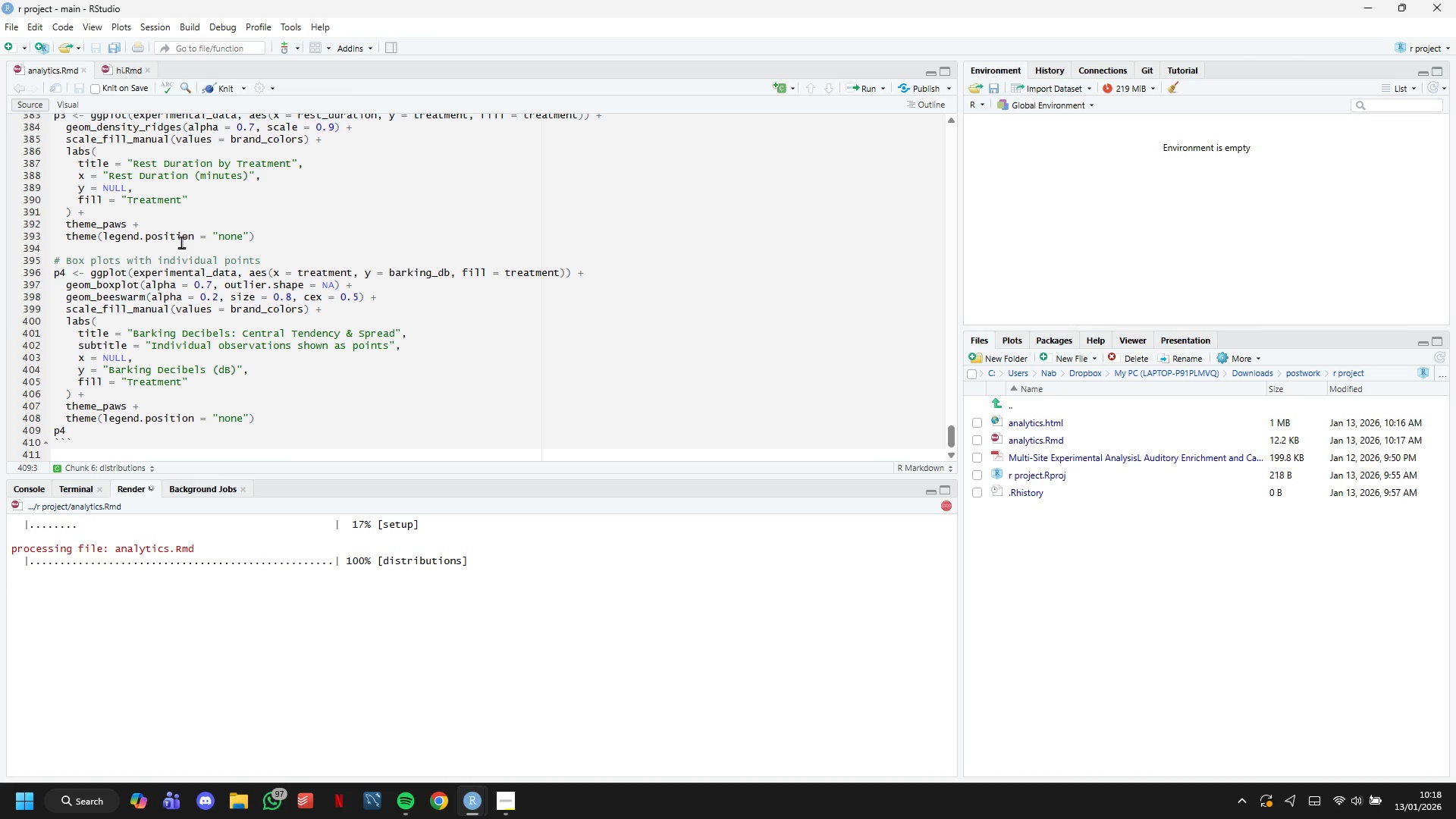 
wait(20.98)
 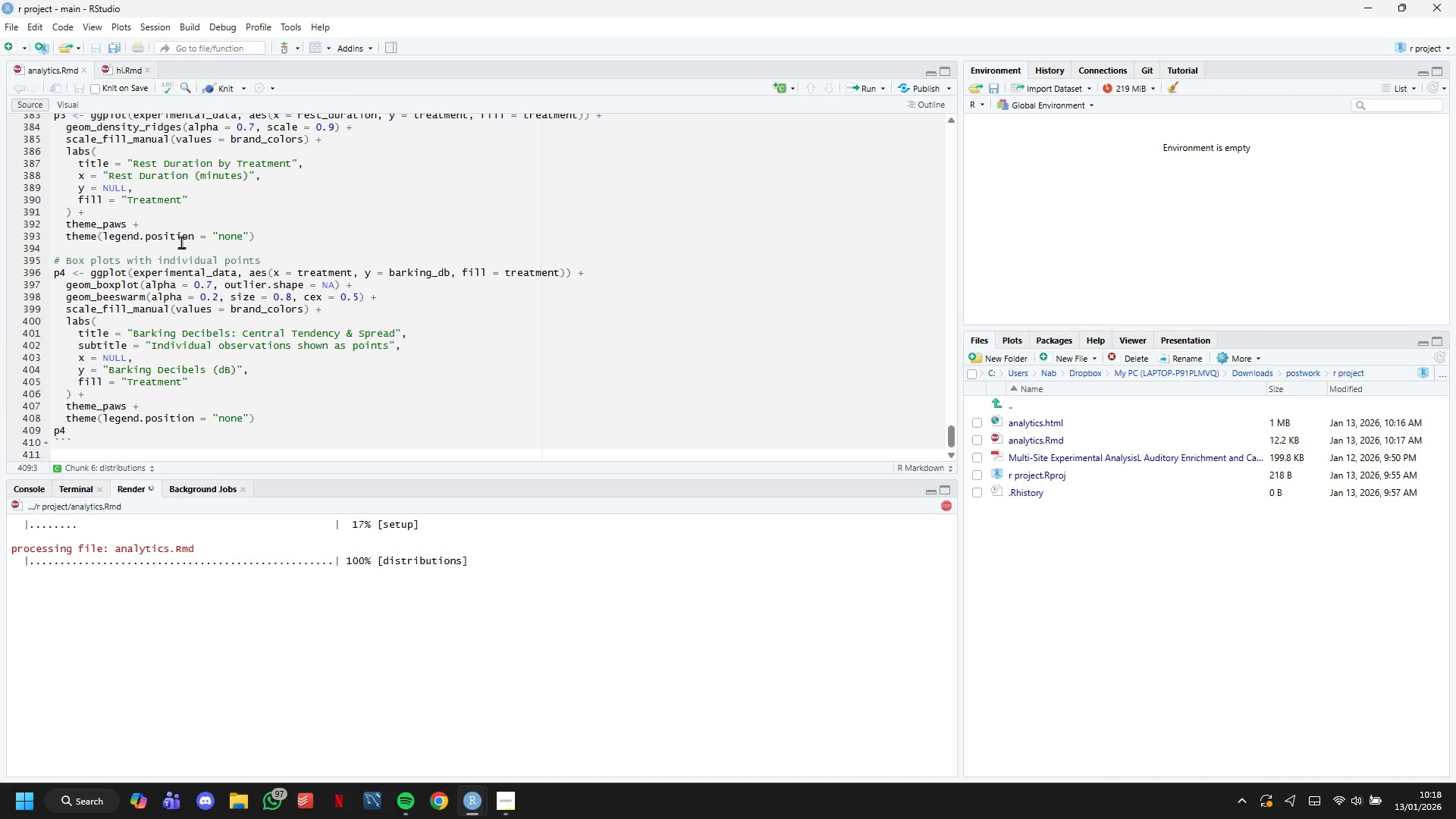 
scroll: coordinate [1069, 291], scroll_direction: down, amount: 14.0
 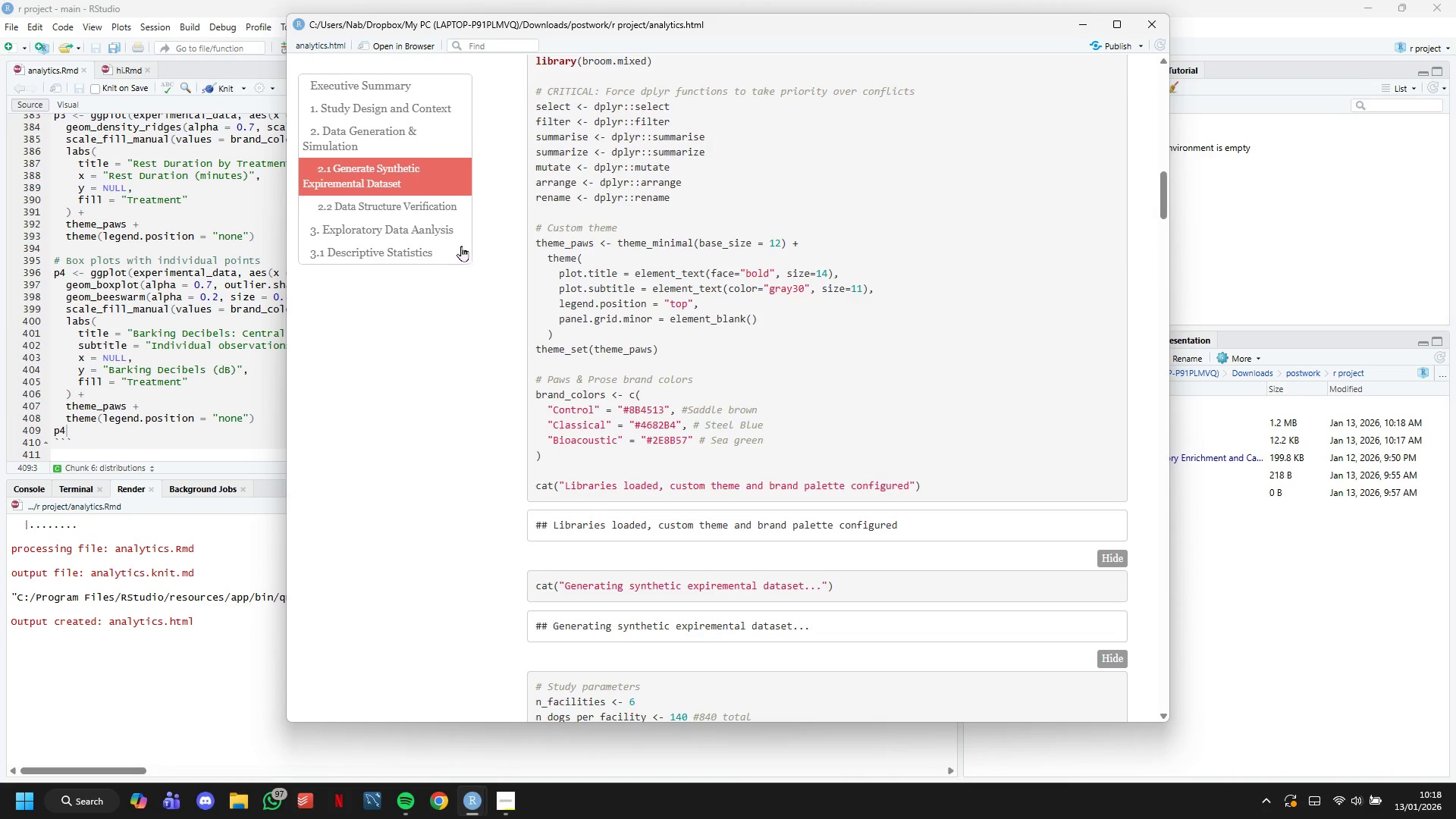 
left_click([450, 250])
 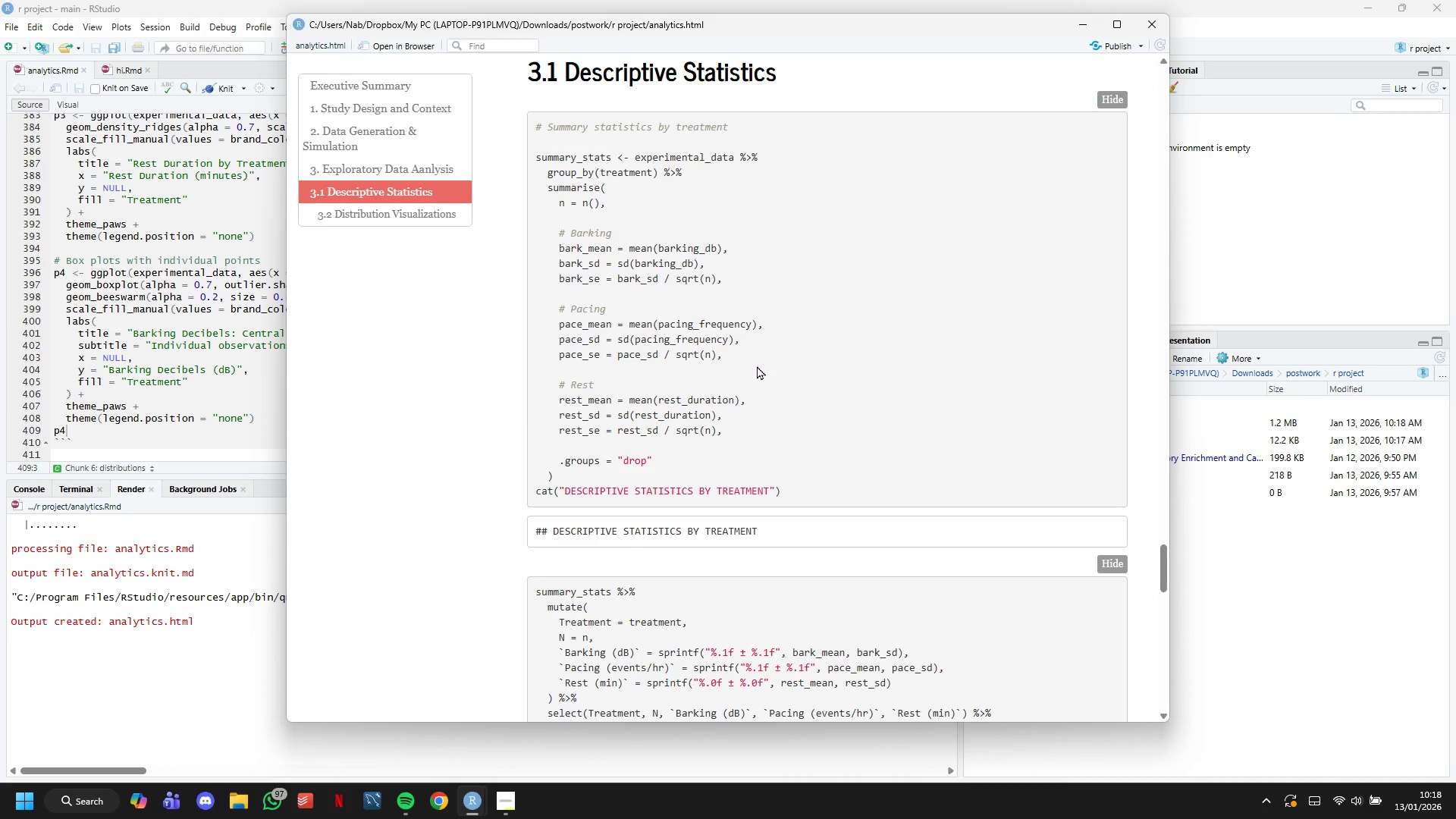 
scroll: coordinate [757, 366], scroll_direction: down, amount: 5.0
 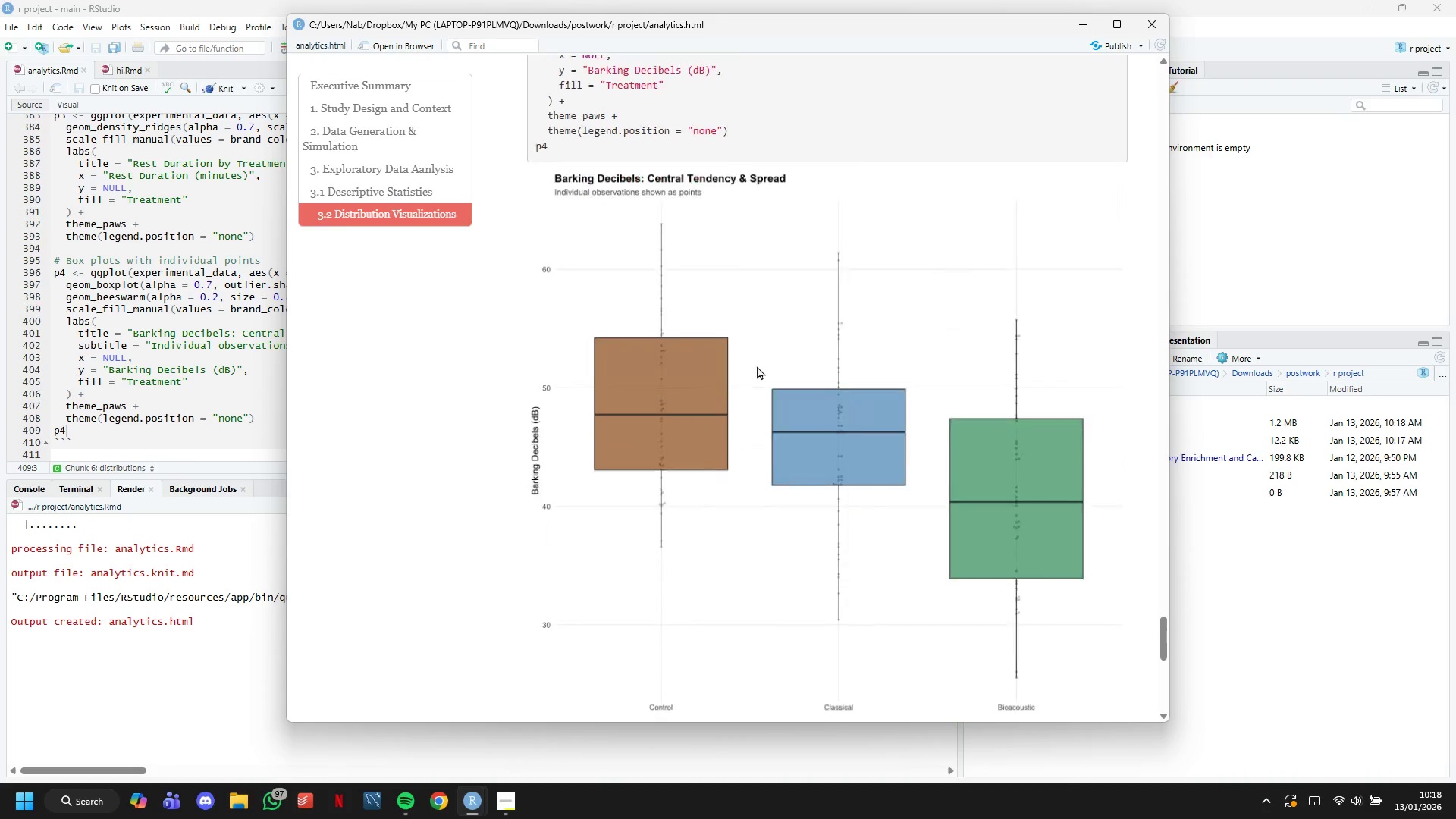 
double_click([791, 425])
 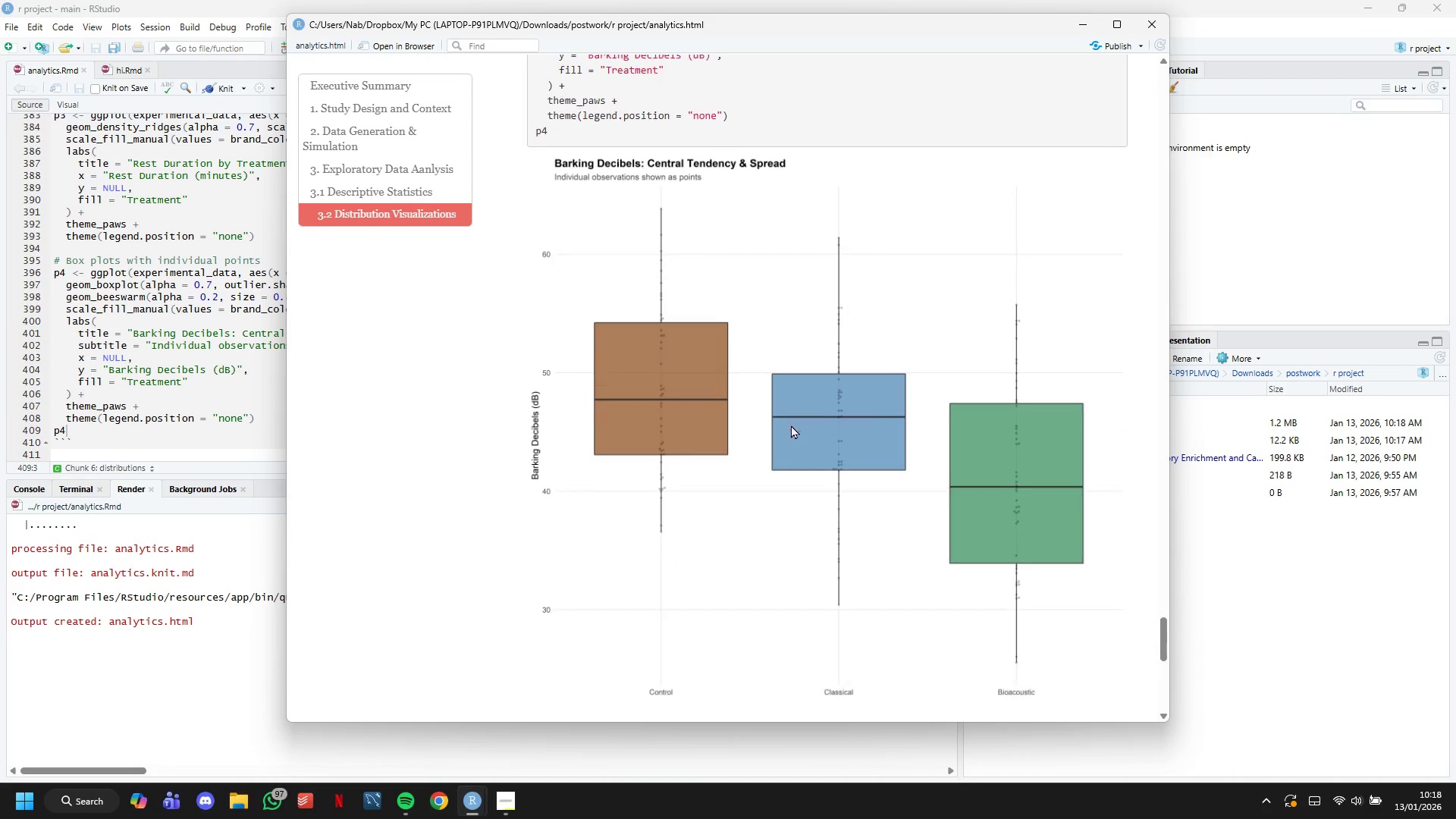 
scroll: coordinate [791, 425], scroll_direction: down, amount: 3.0
 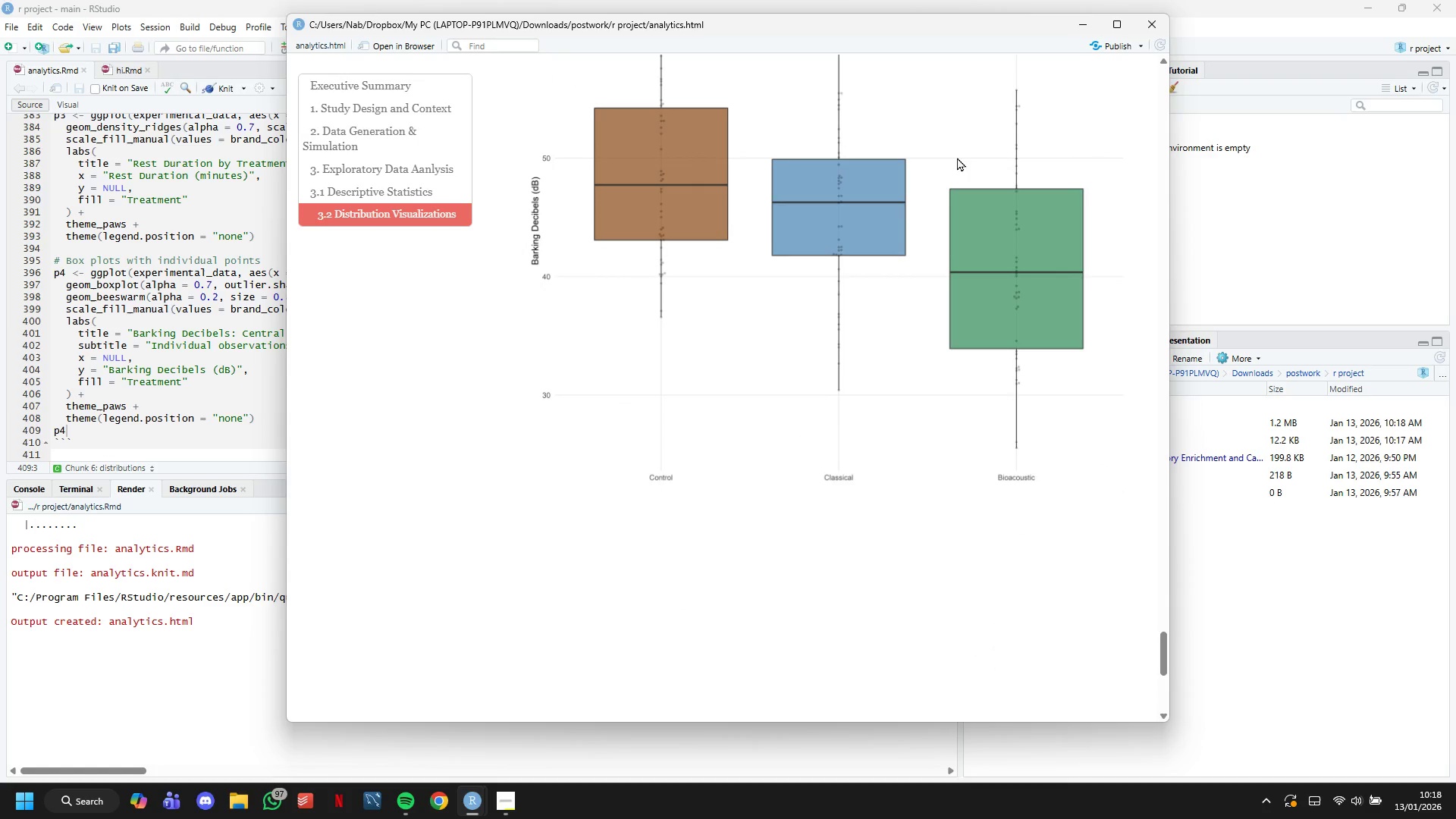 
left_click([1082, 31])
 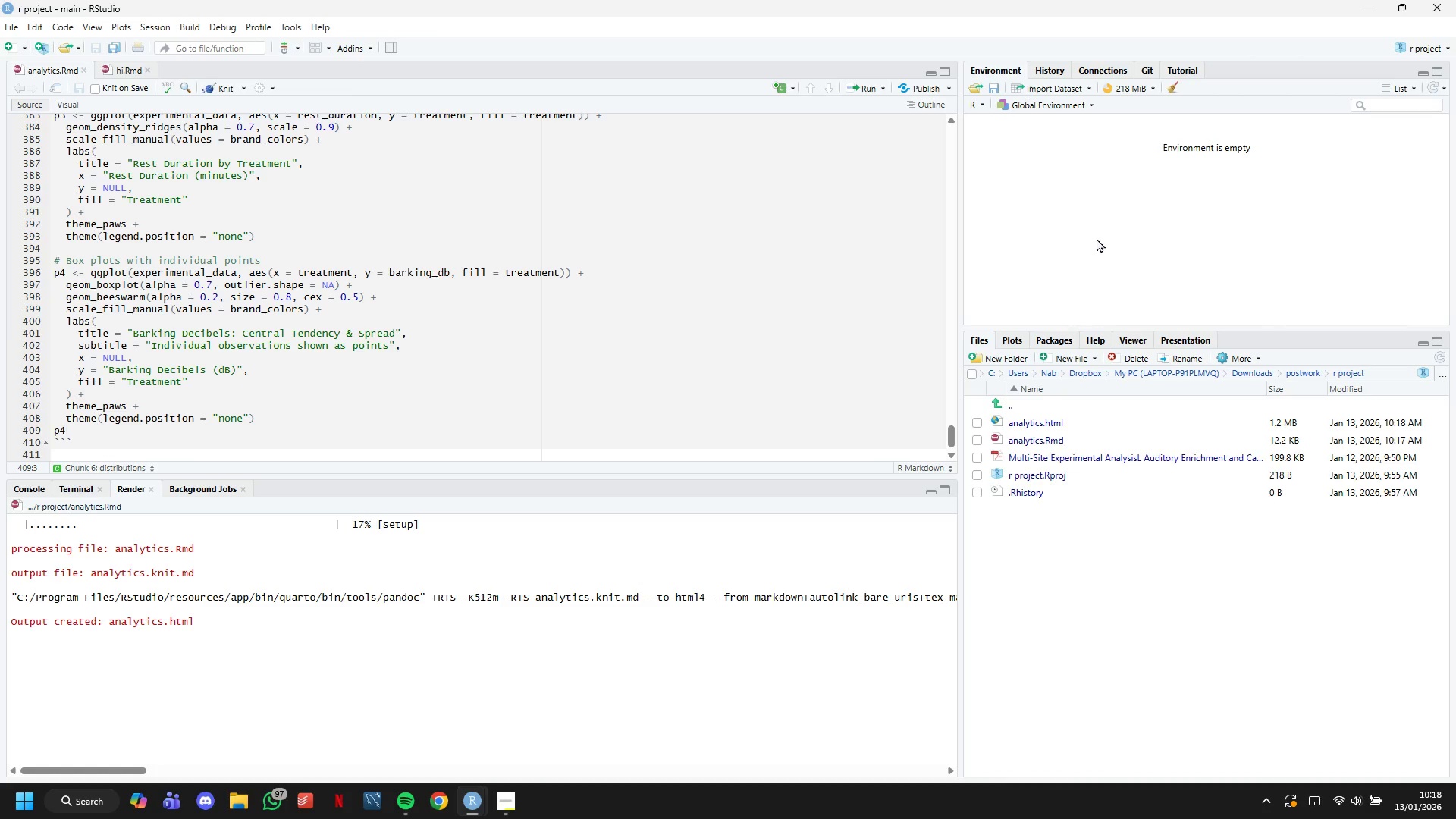 
wait(32.67)
 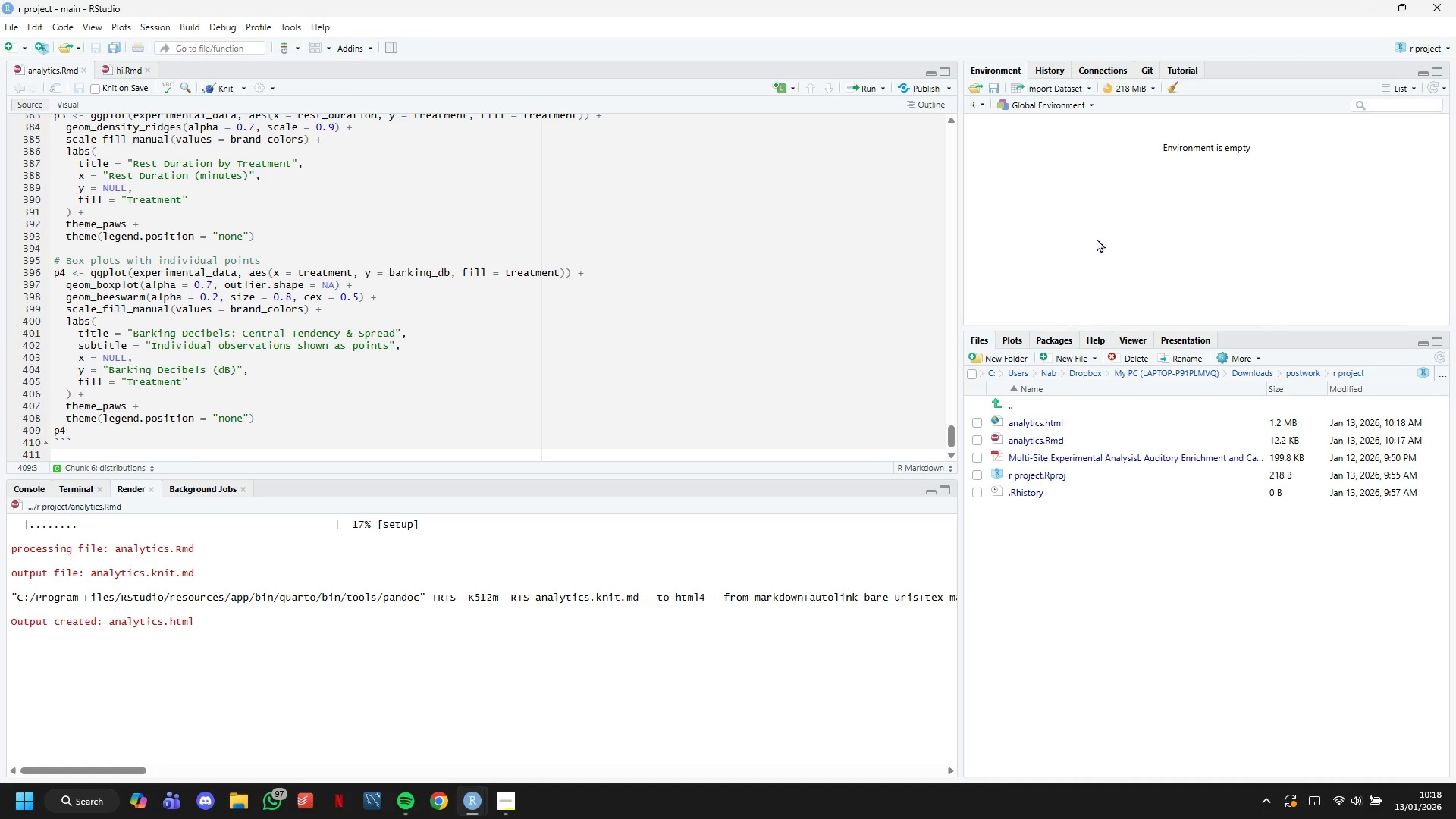 
scroll: coordinate [78, 364], scroll_direction: down, amount: 4.0
 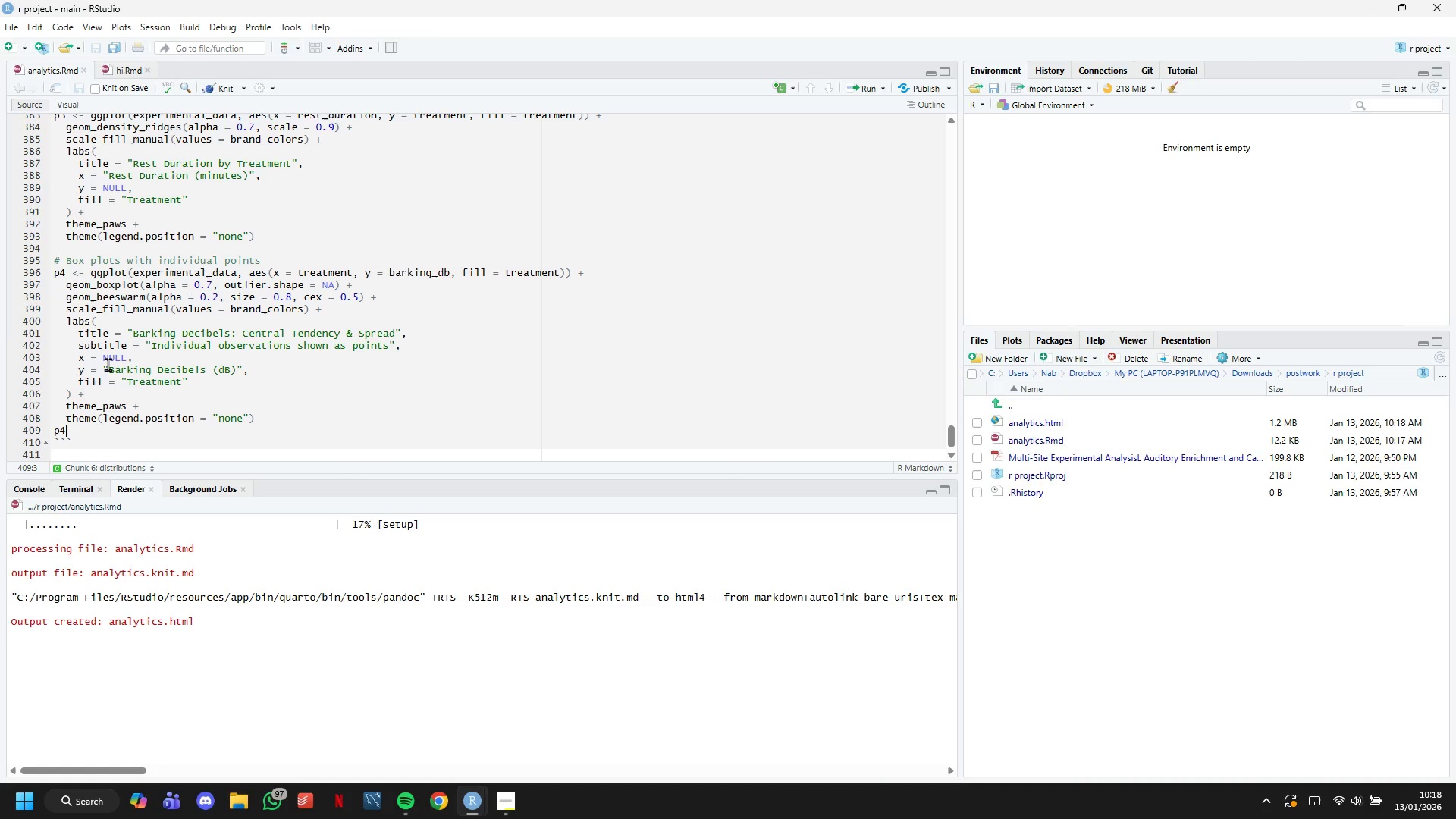 
key(Backspace)
 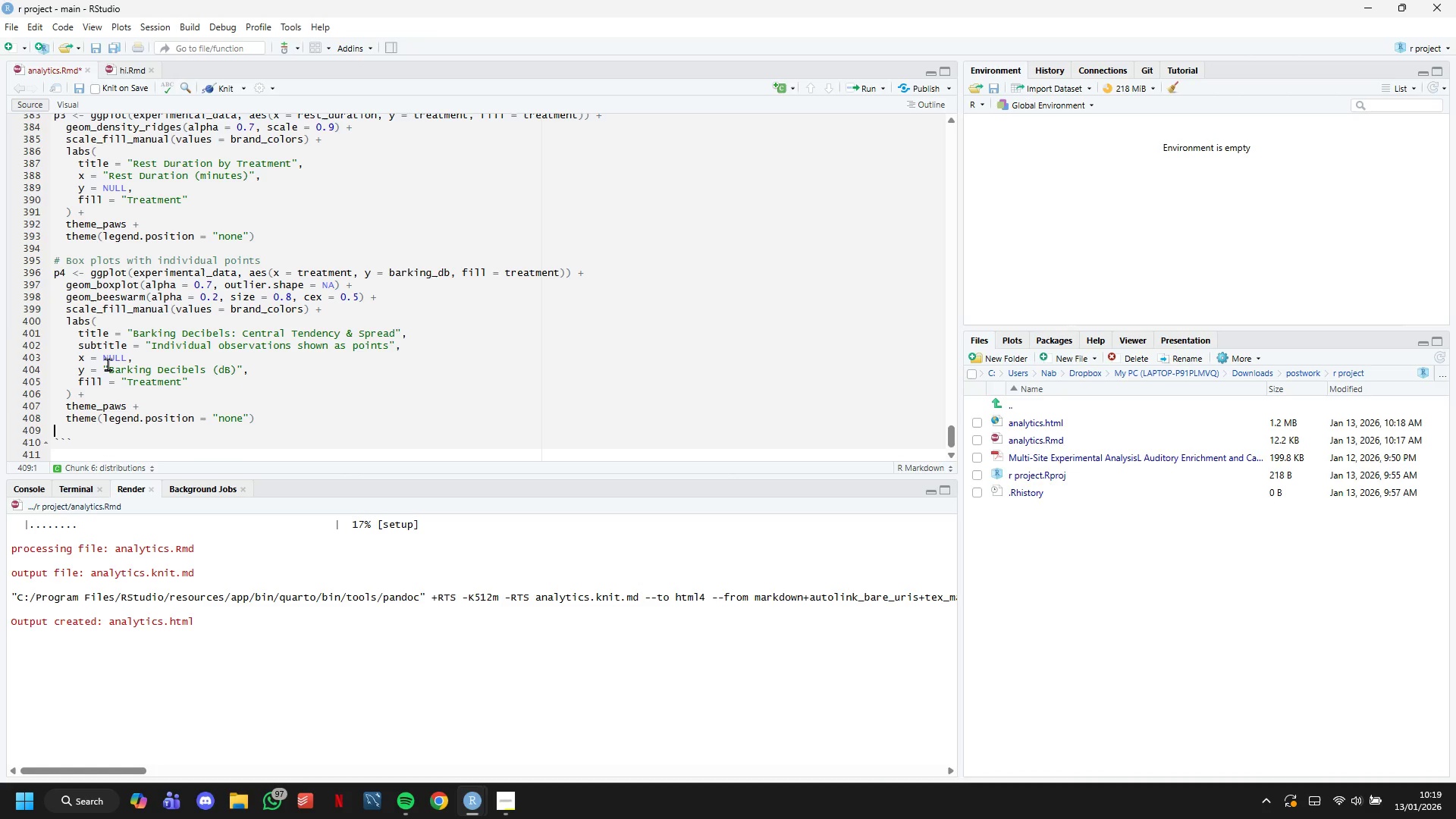 
key(Backspace)
 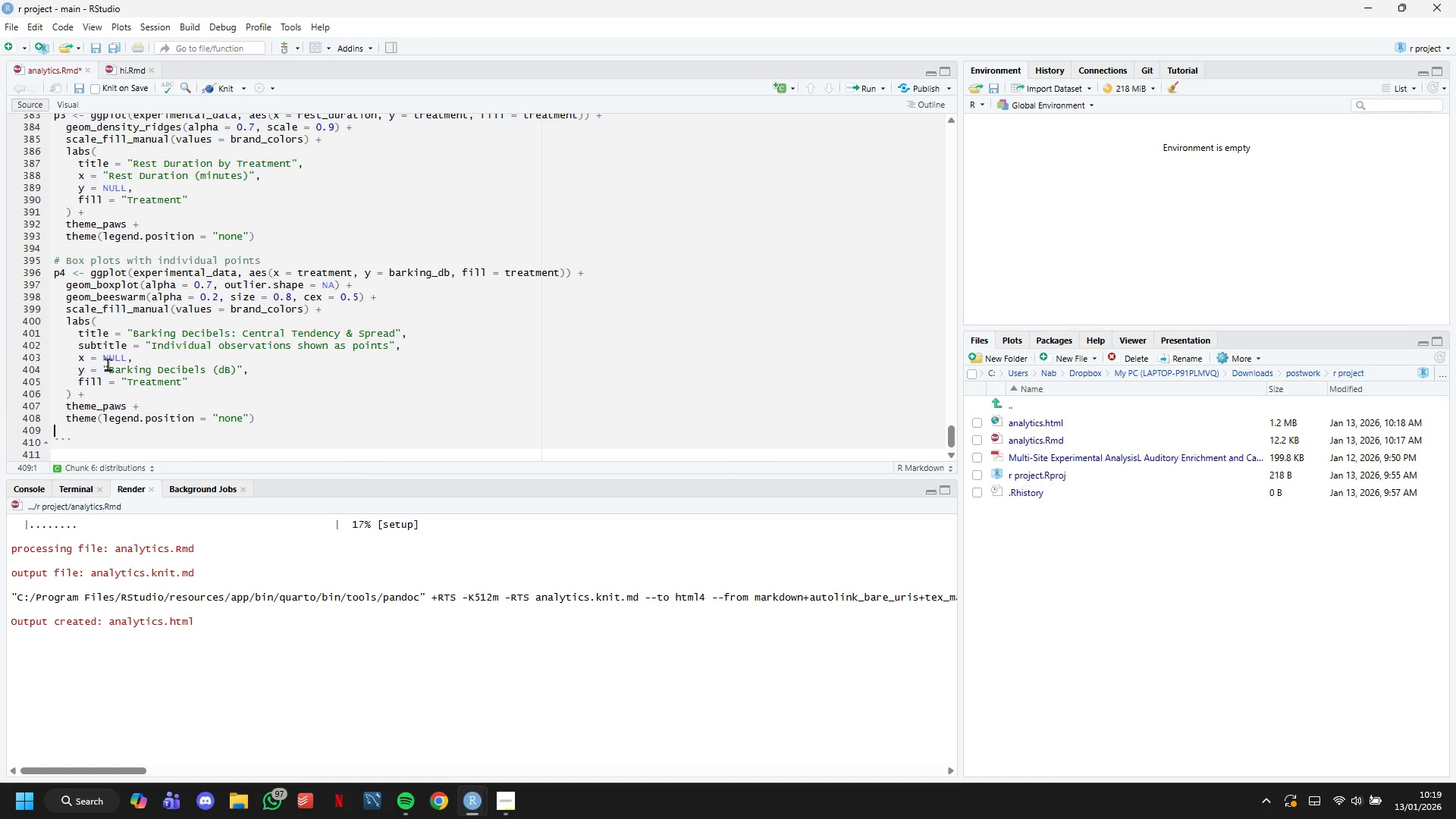 
key(Enter)
 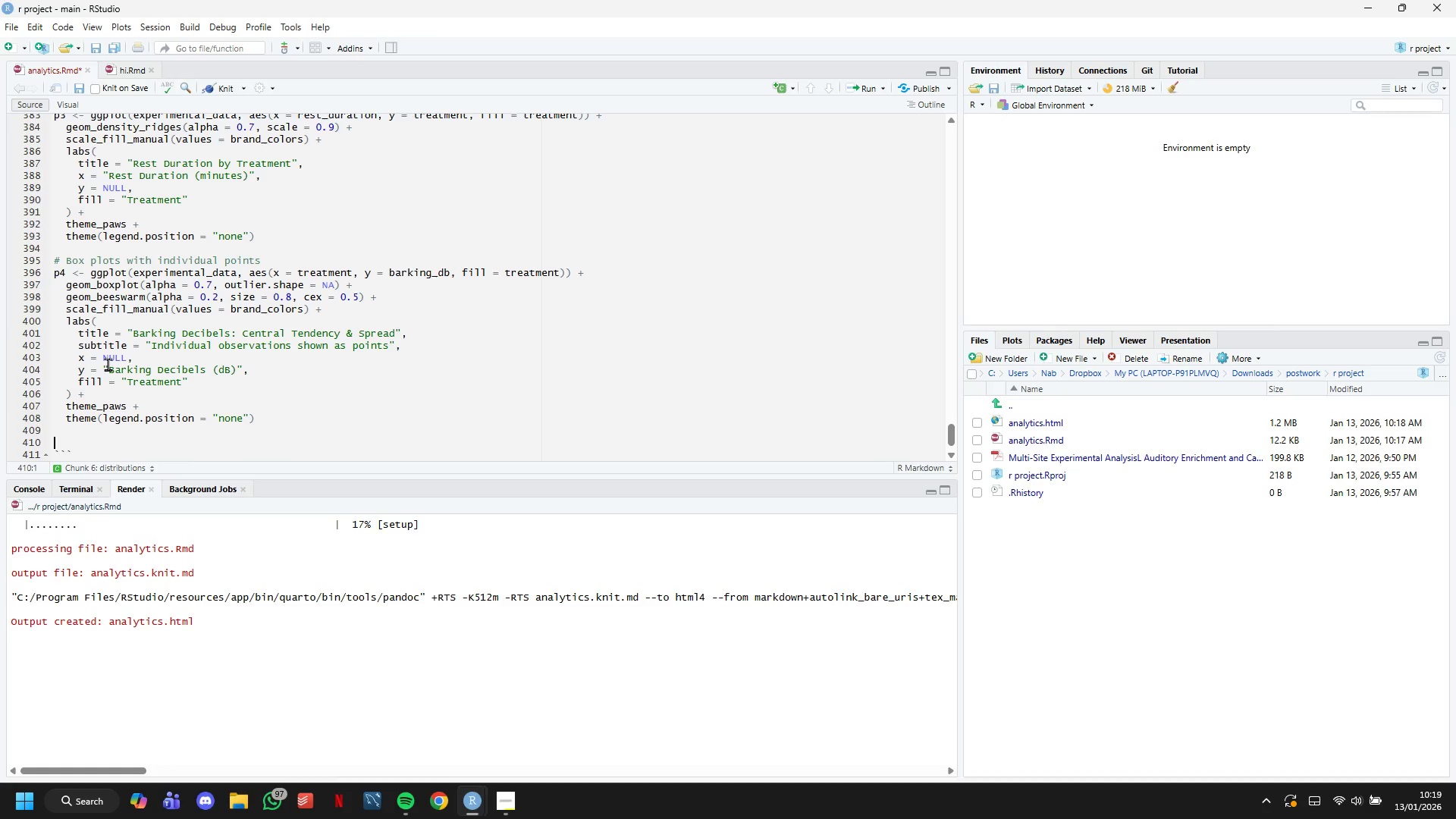 
wait(7.08)
 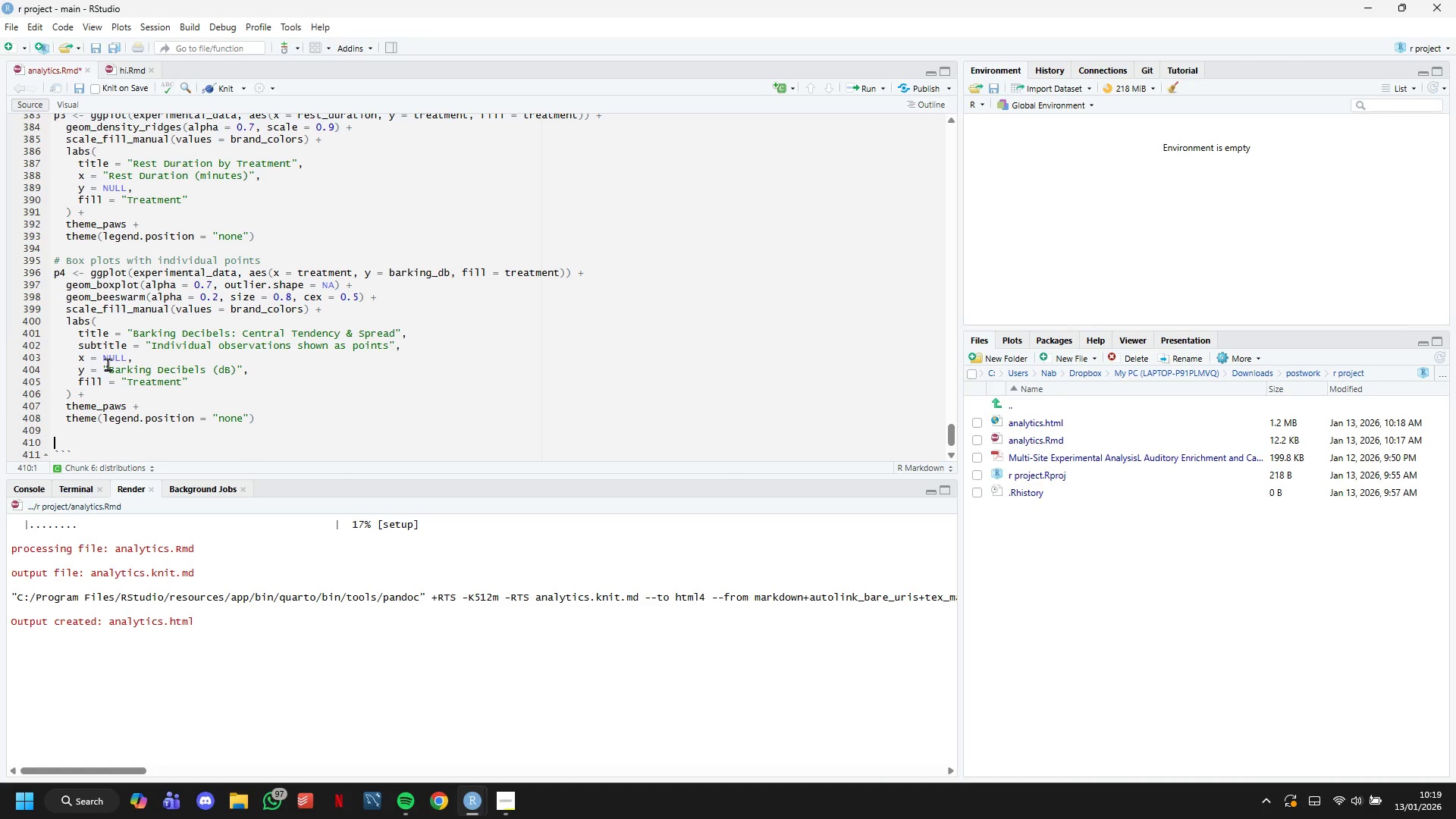 
type(# Combie)
key(Backspace)
type(ne)
 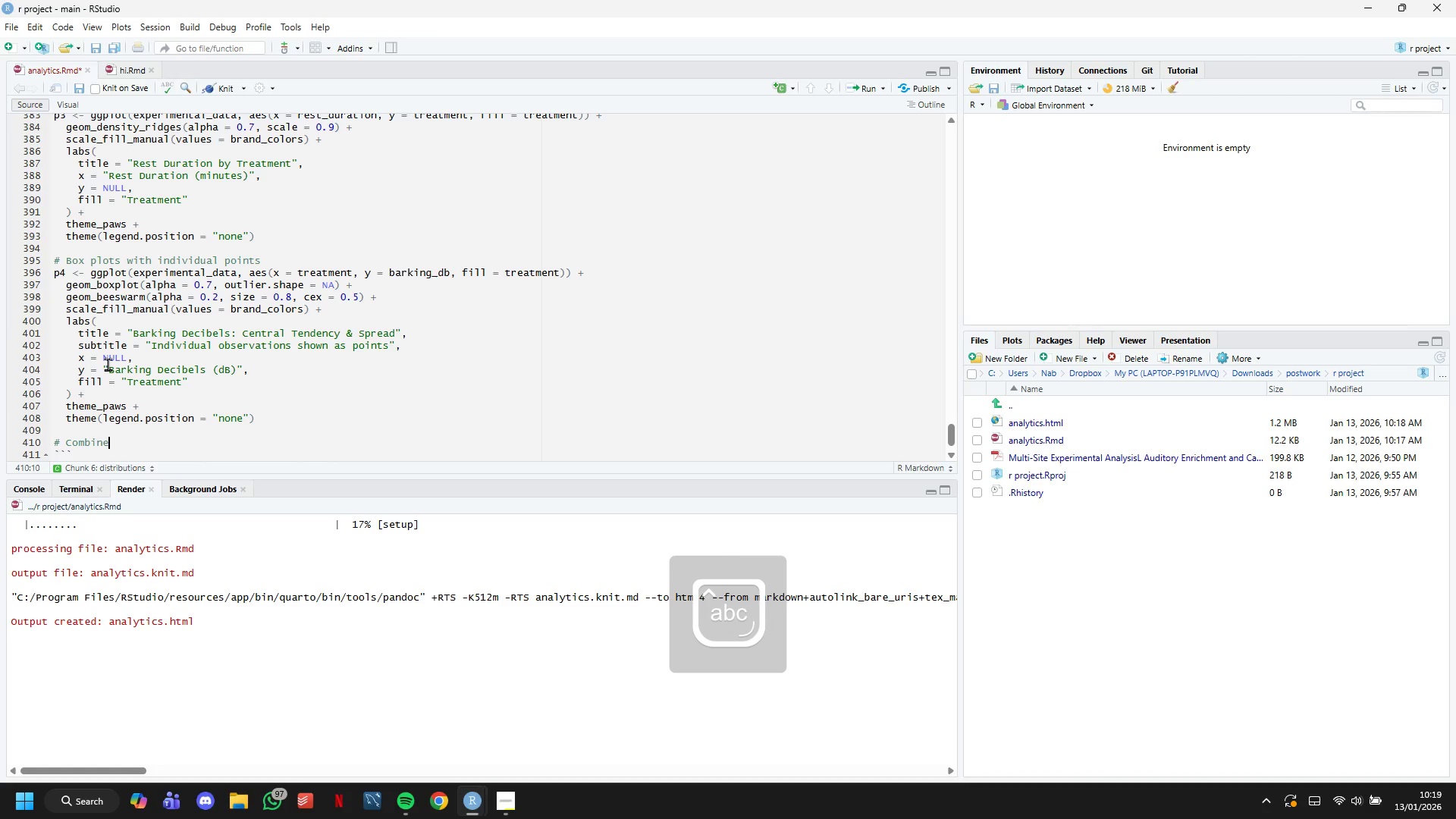 
key(Enter)
 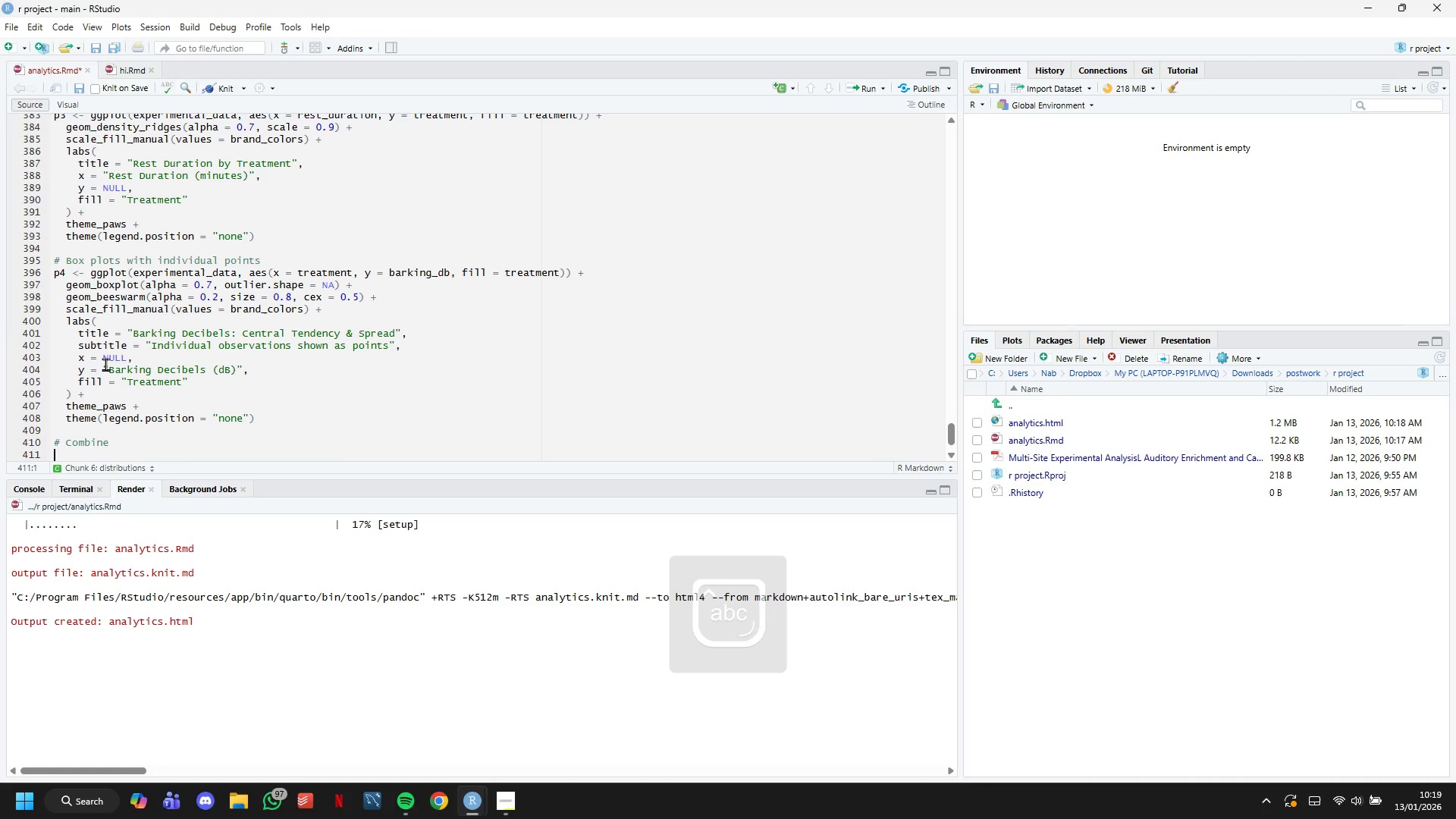 
scroll: coordinate [99, 364], scroll_direction: down, amount: 8.0
 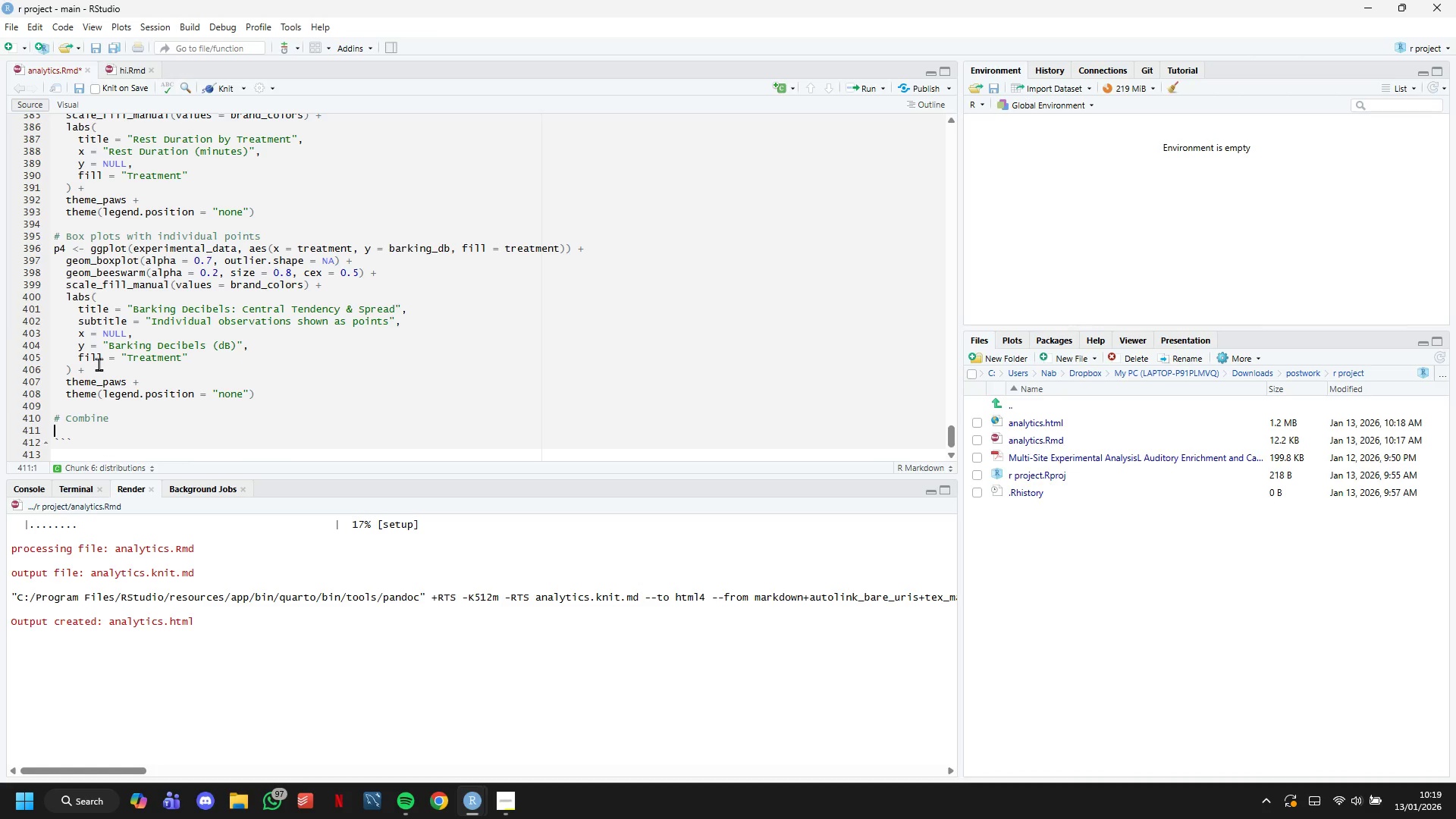 
wait(6.89)
 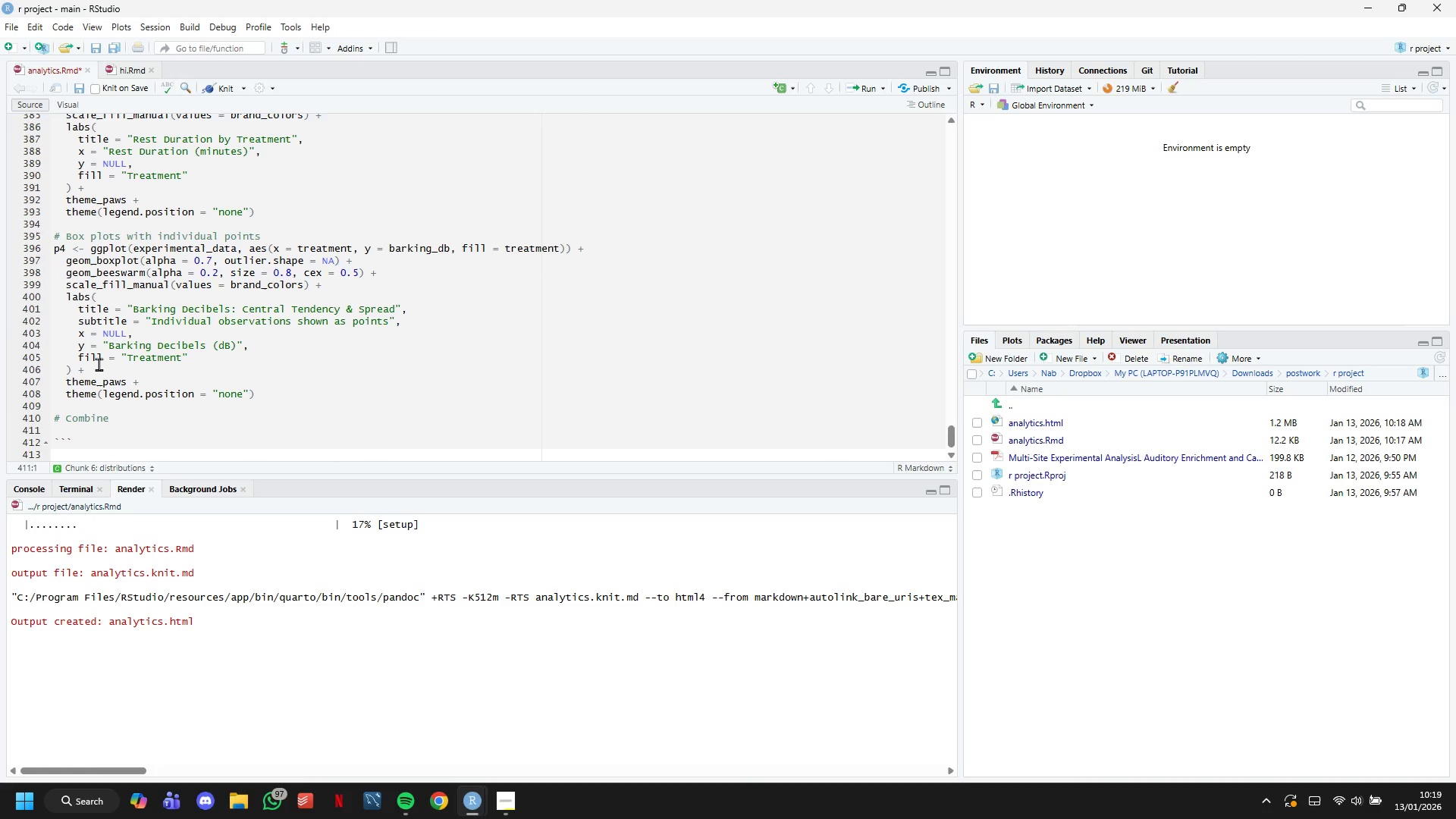 
type((p1 / (p2 | p3)
 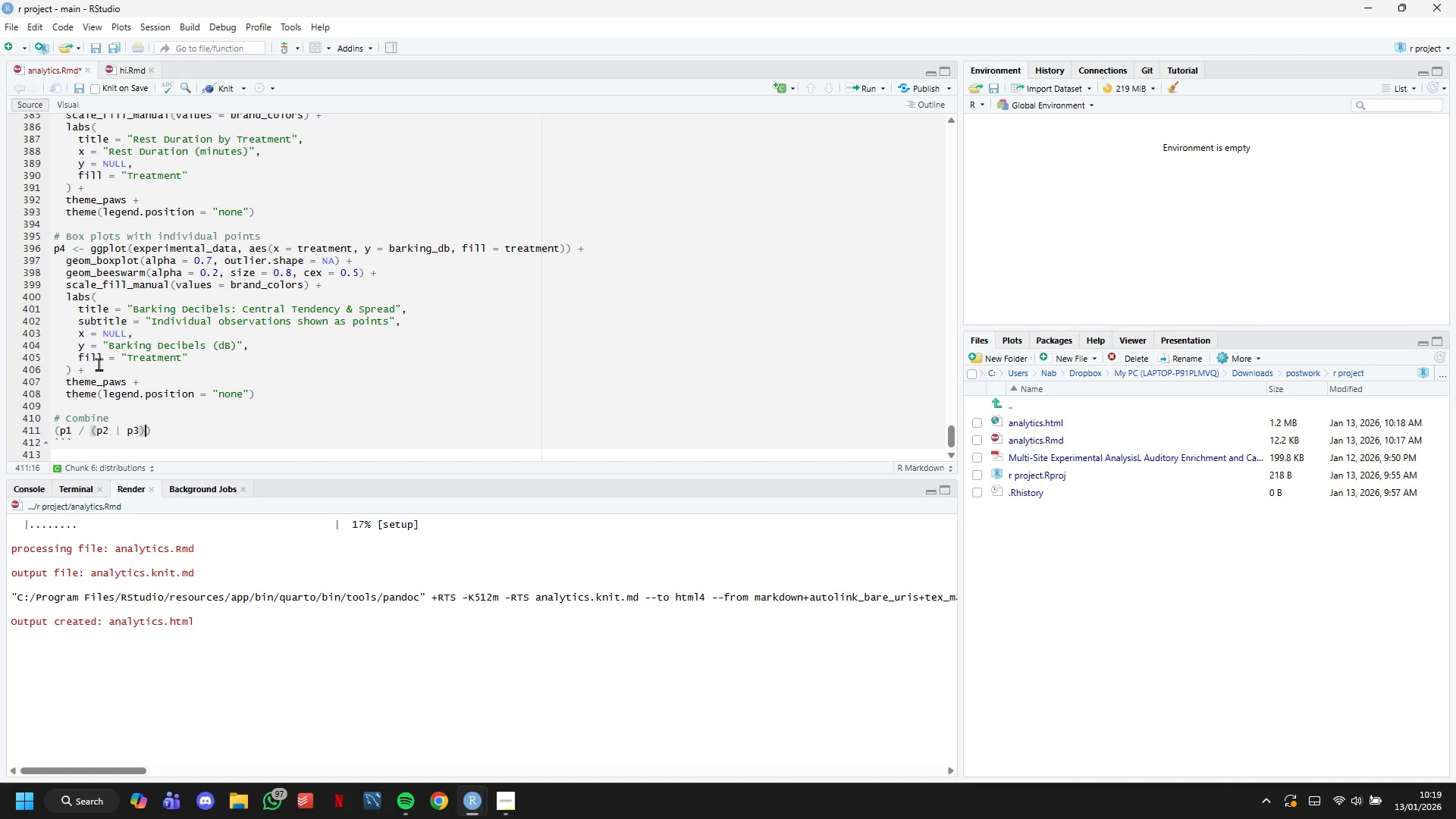 
key(ArrowRight)
 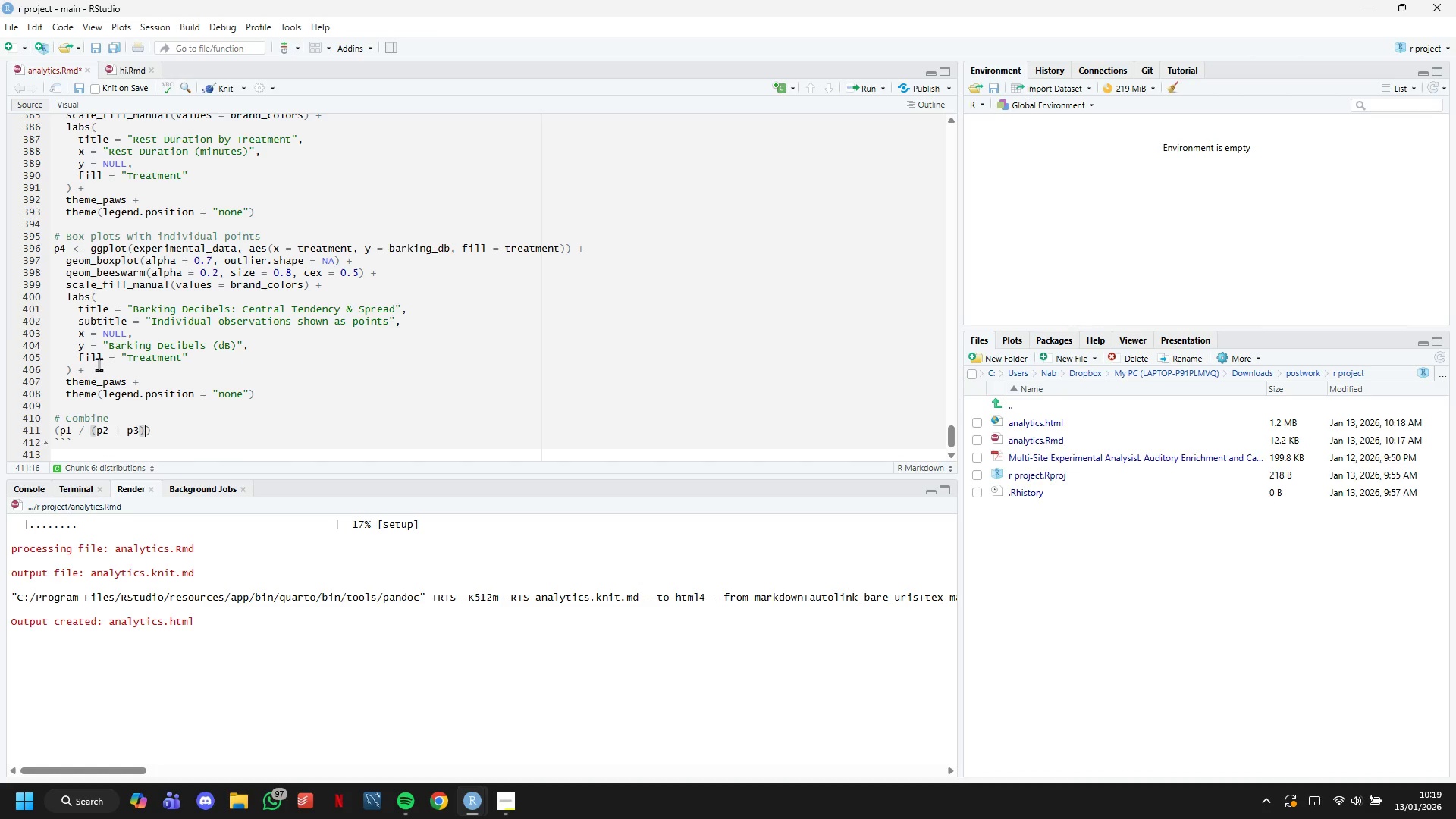 
type( / p4)
 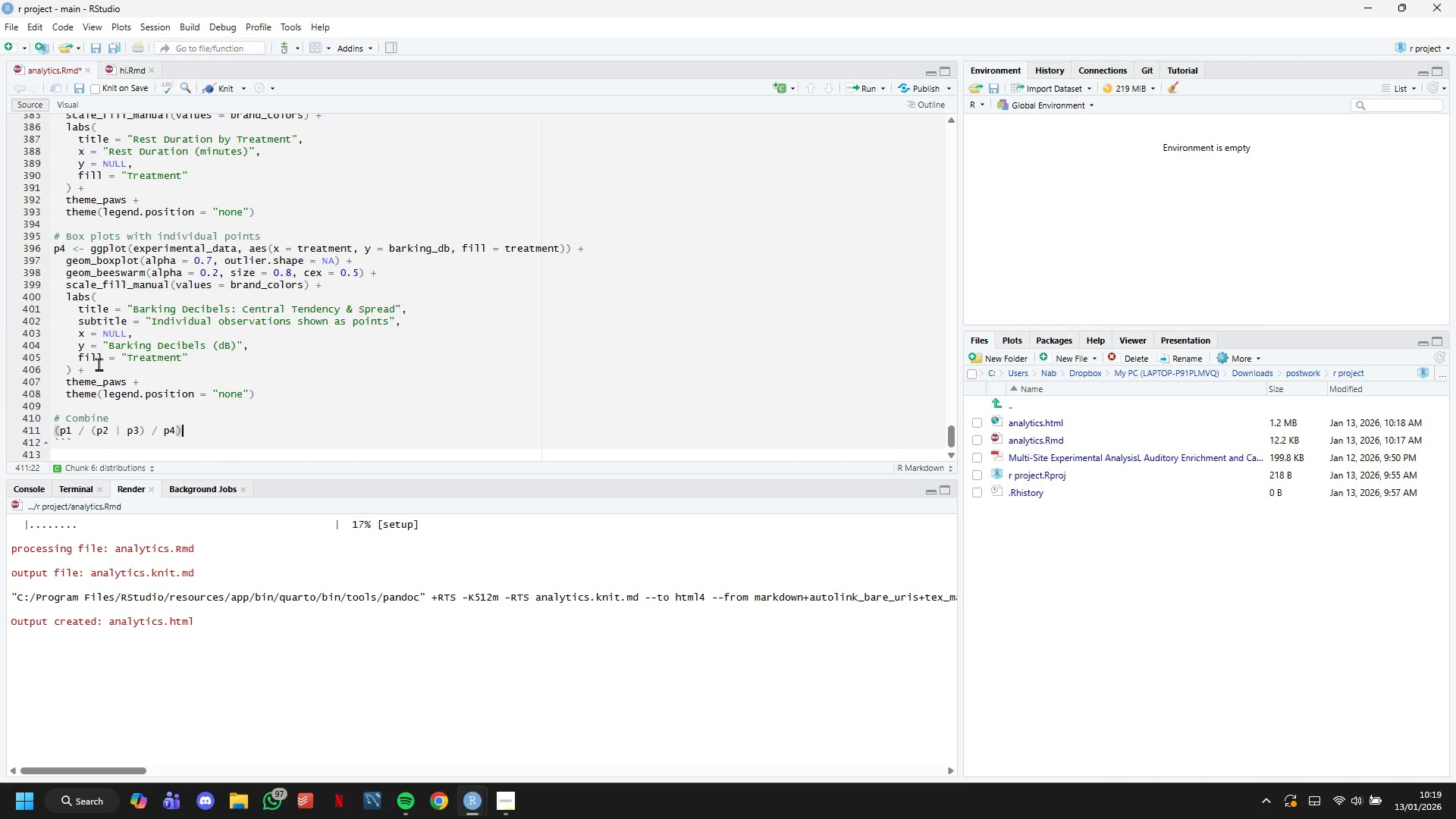 
key(ArrowRight)
 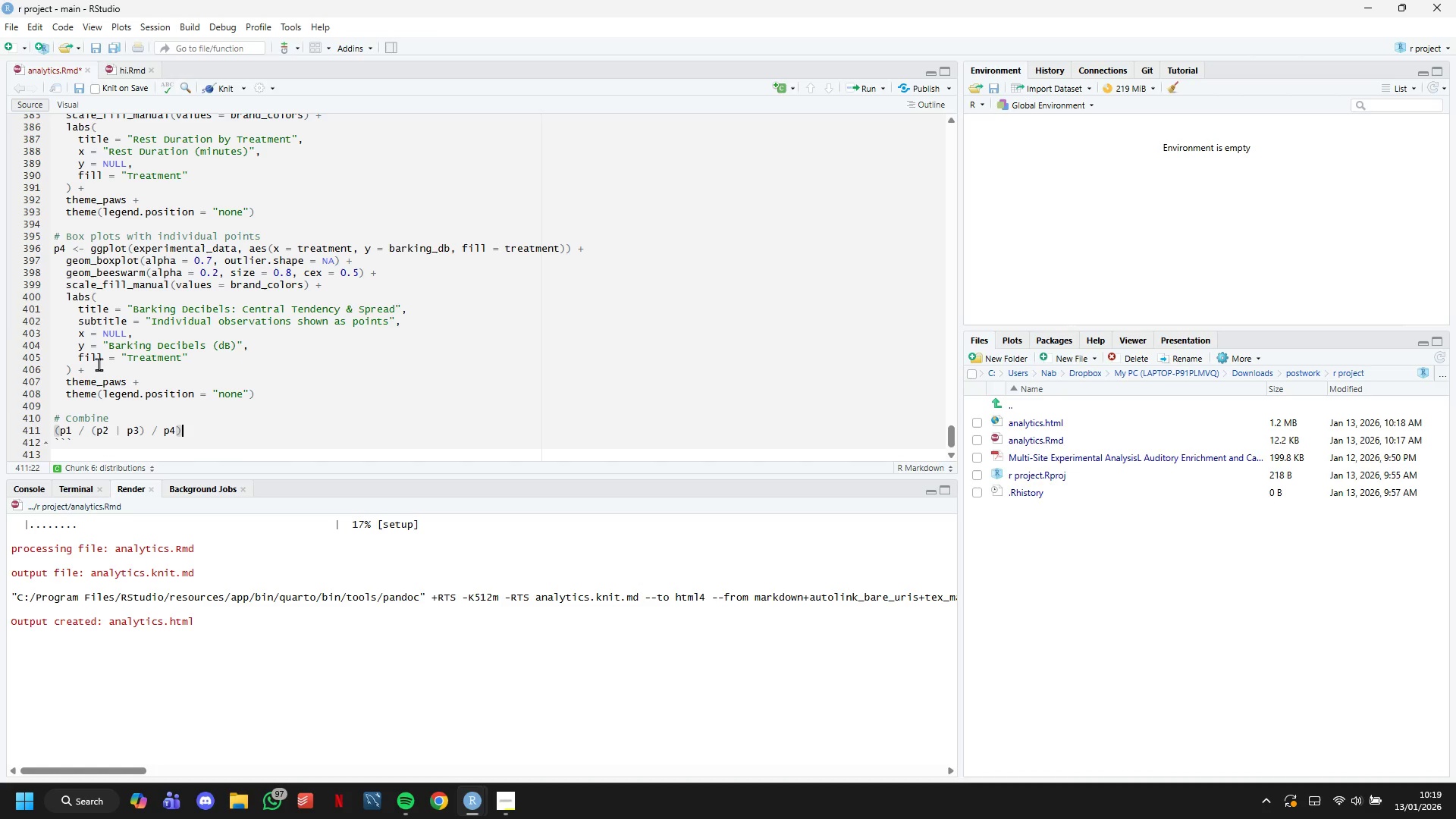 
key(Space)
 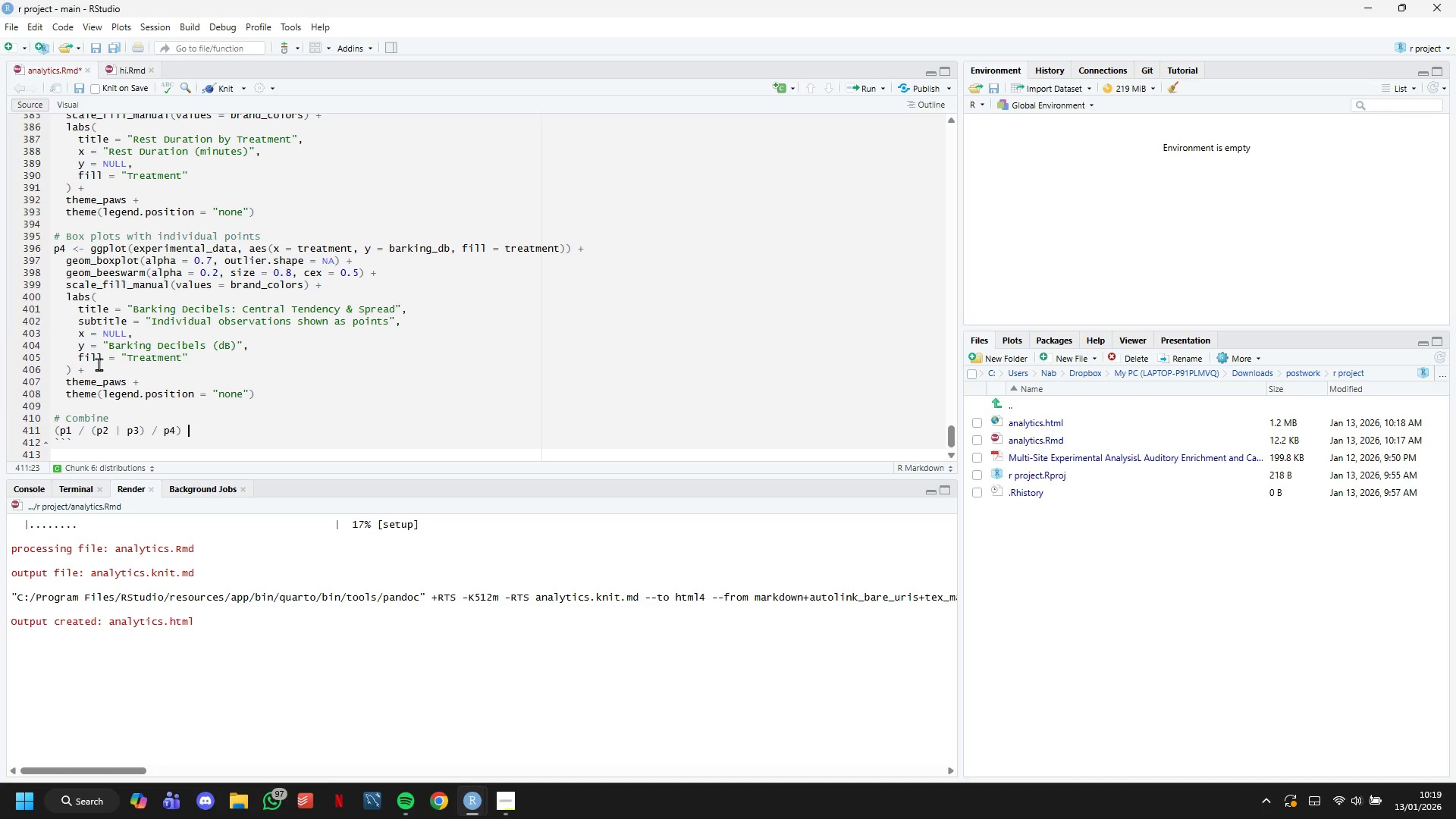 
key(Shift+Equal)
 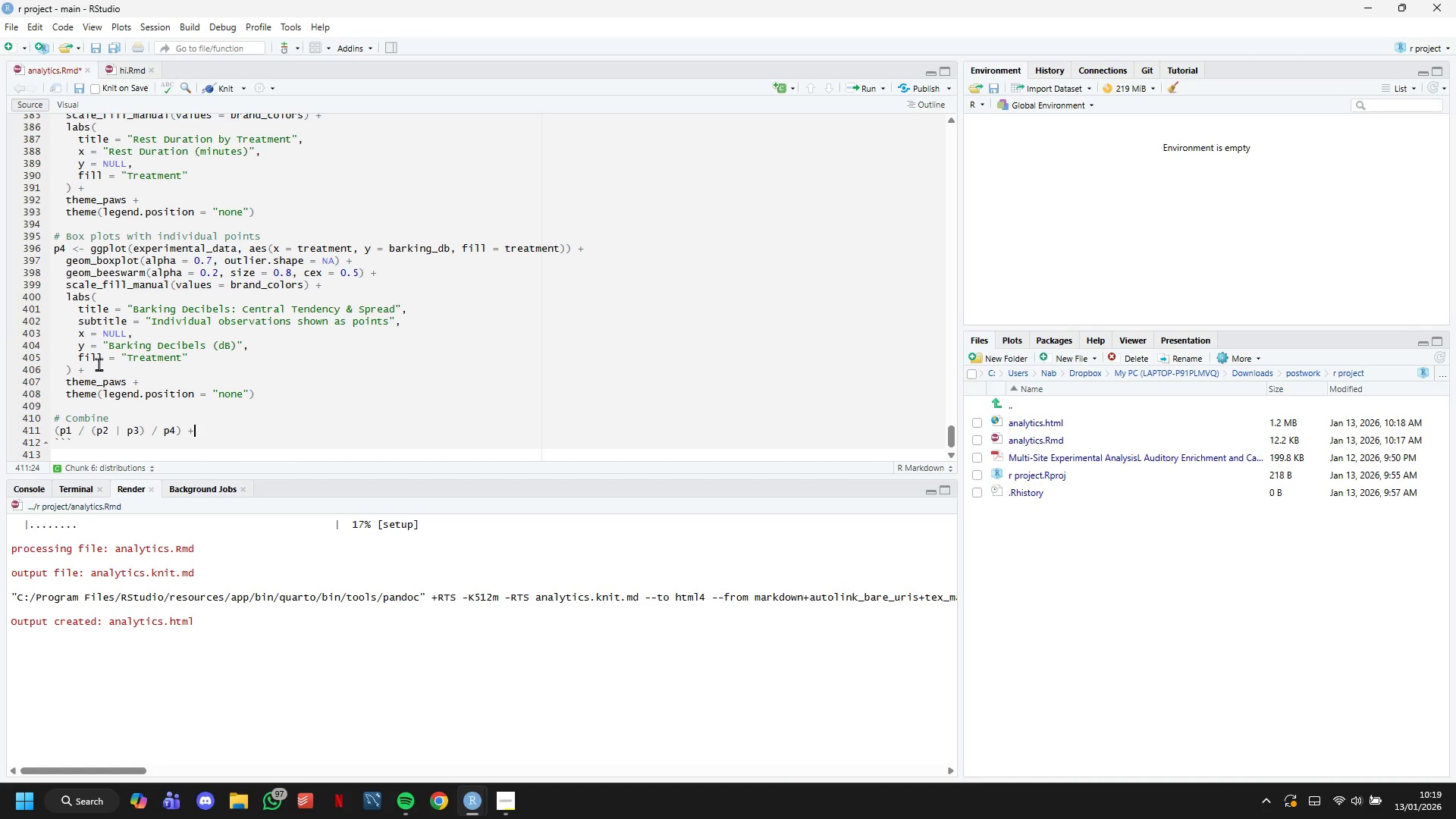 
key(Enter)
 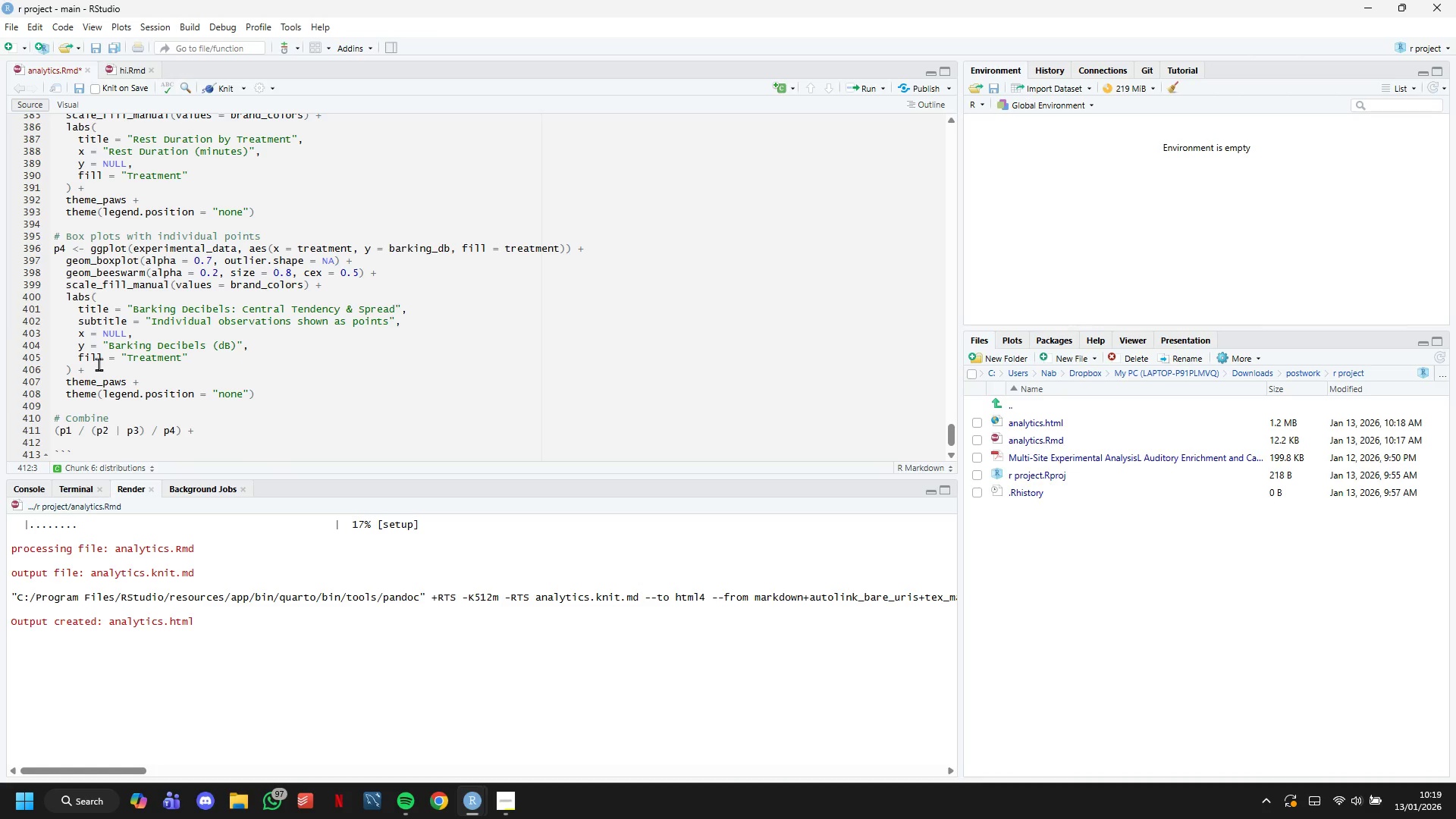 
type(plot_annotation()
 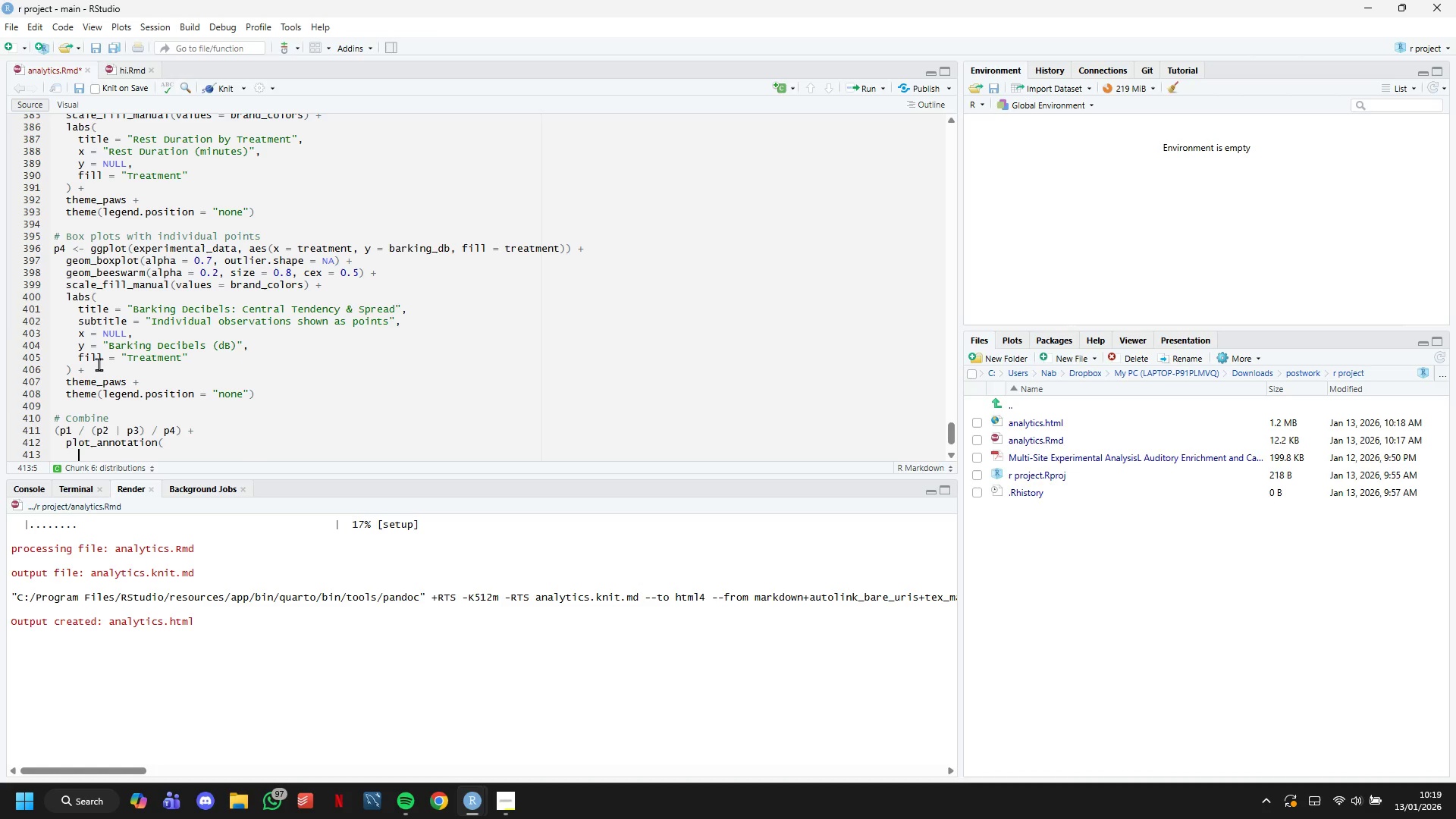 
 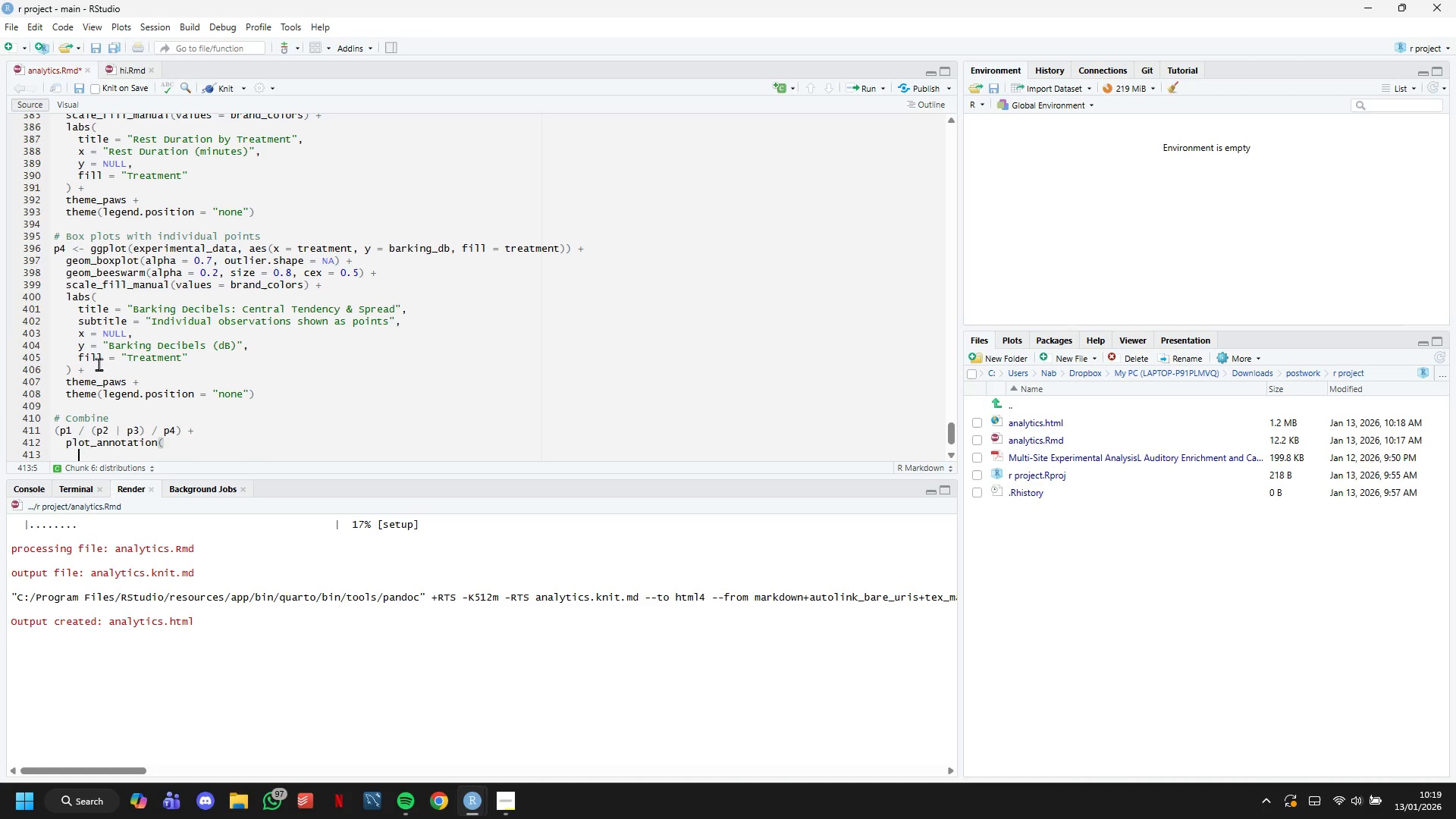 
key(Enter)
 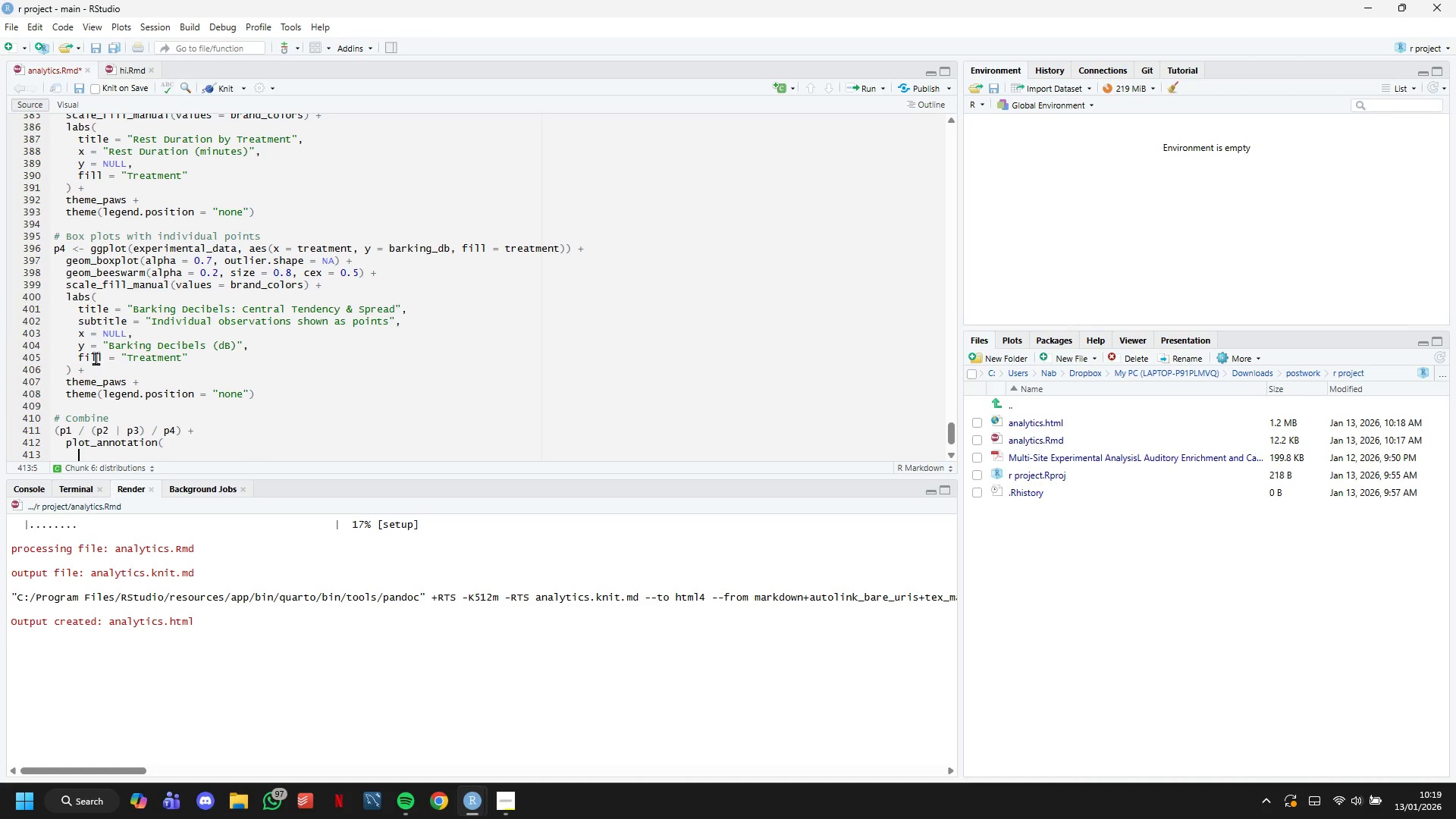 
scroll: coordinate [83, 335], scroll_direction: down, amount: 8.0
 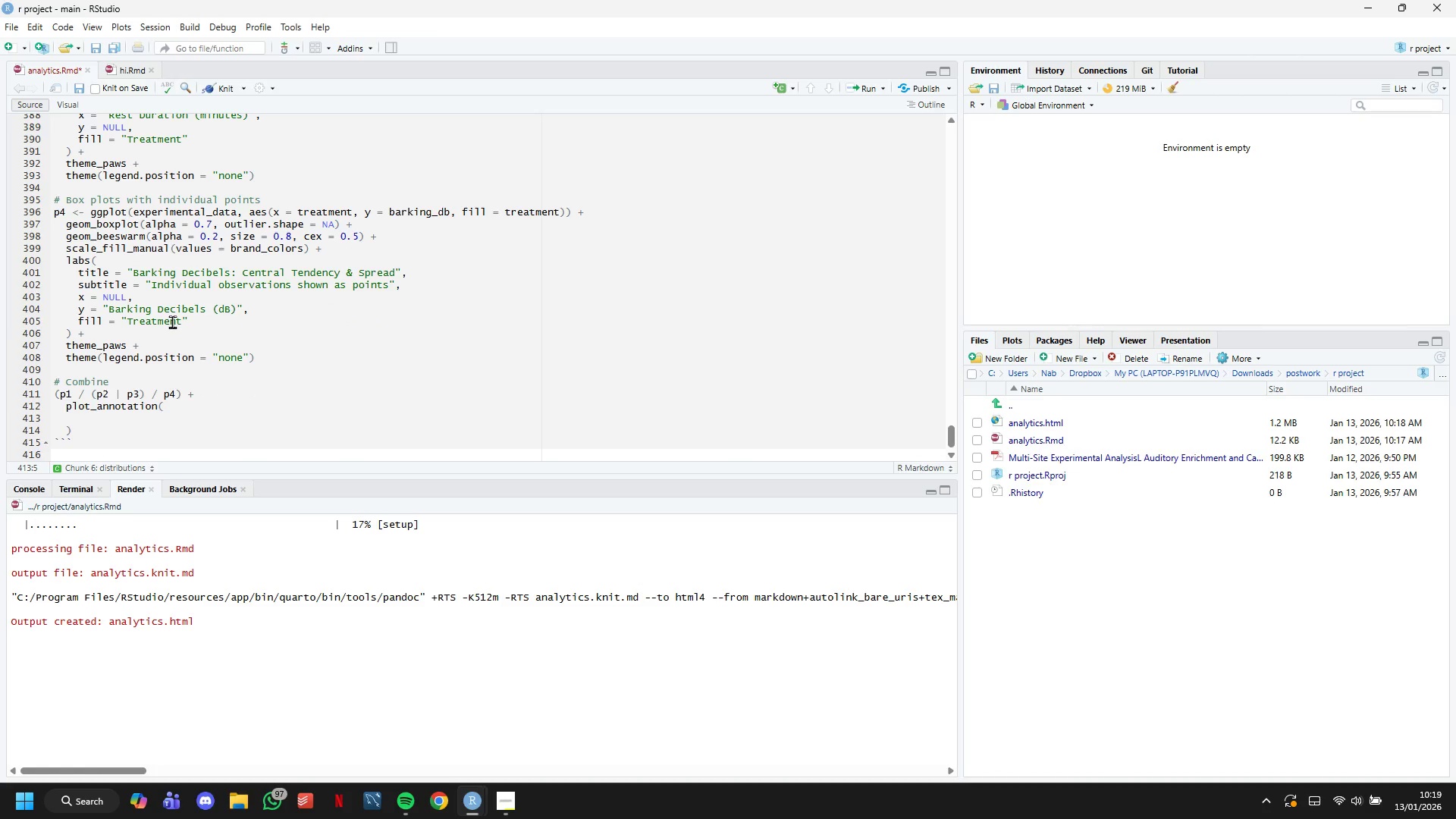 
type(title = "Exploratory Data Aa)
key(Backspace)
type(nalysis: Outcome Distributiom)
key(Backspace)
type(ns)
 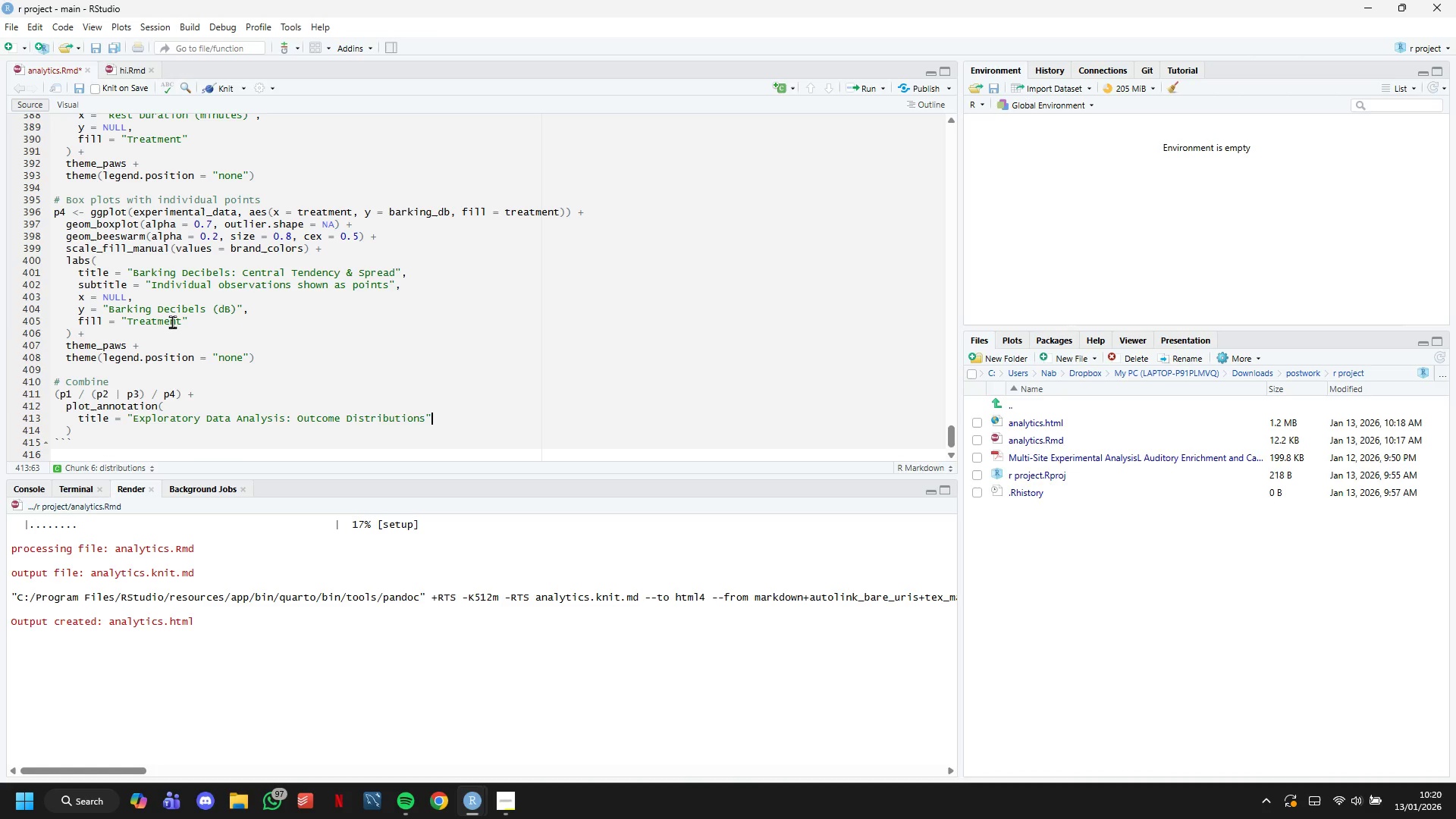 
 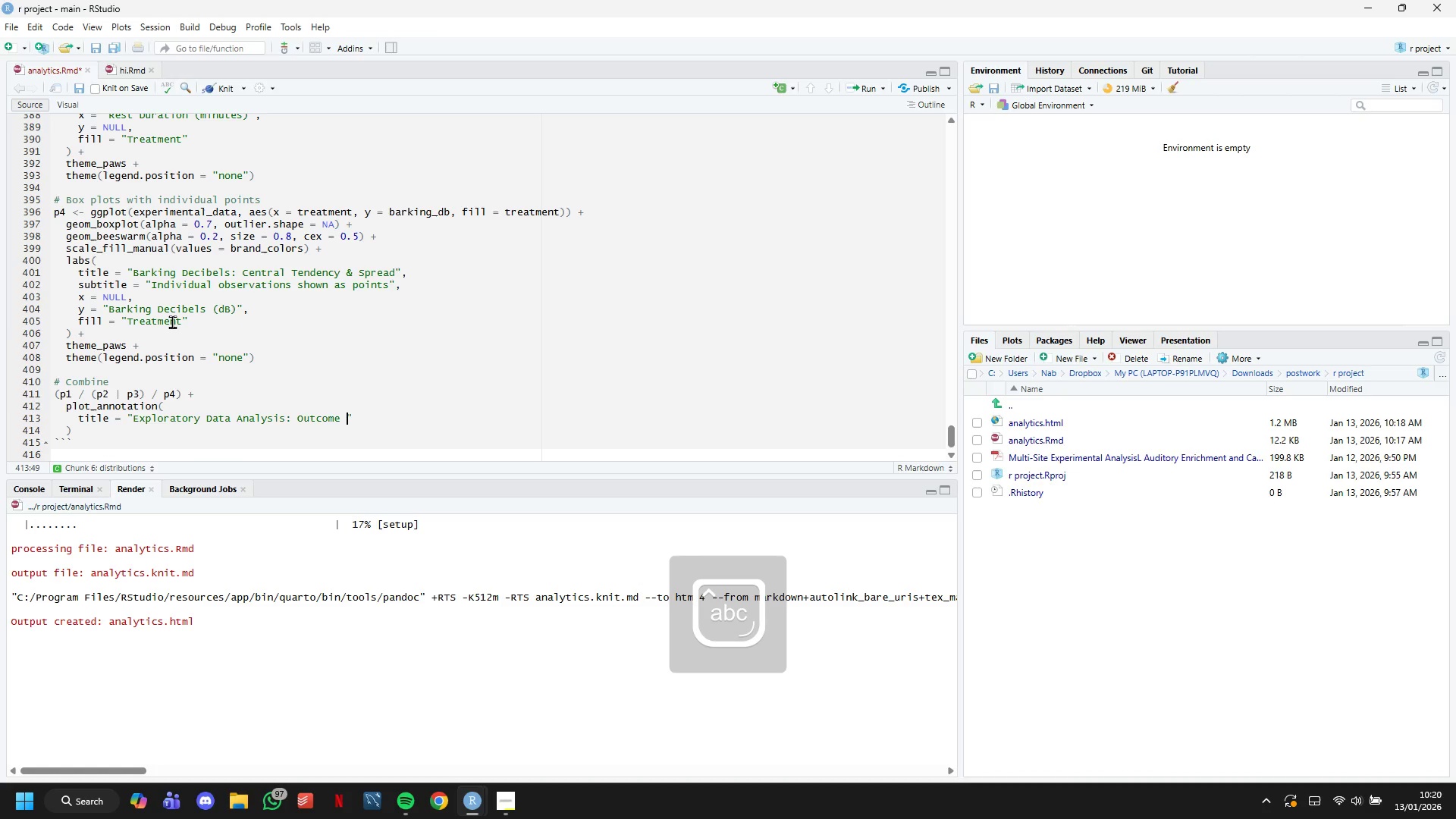 
key(ArrowRight)
 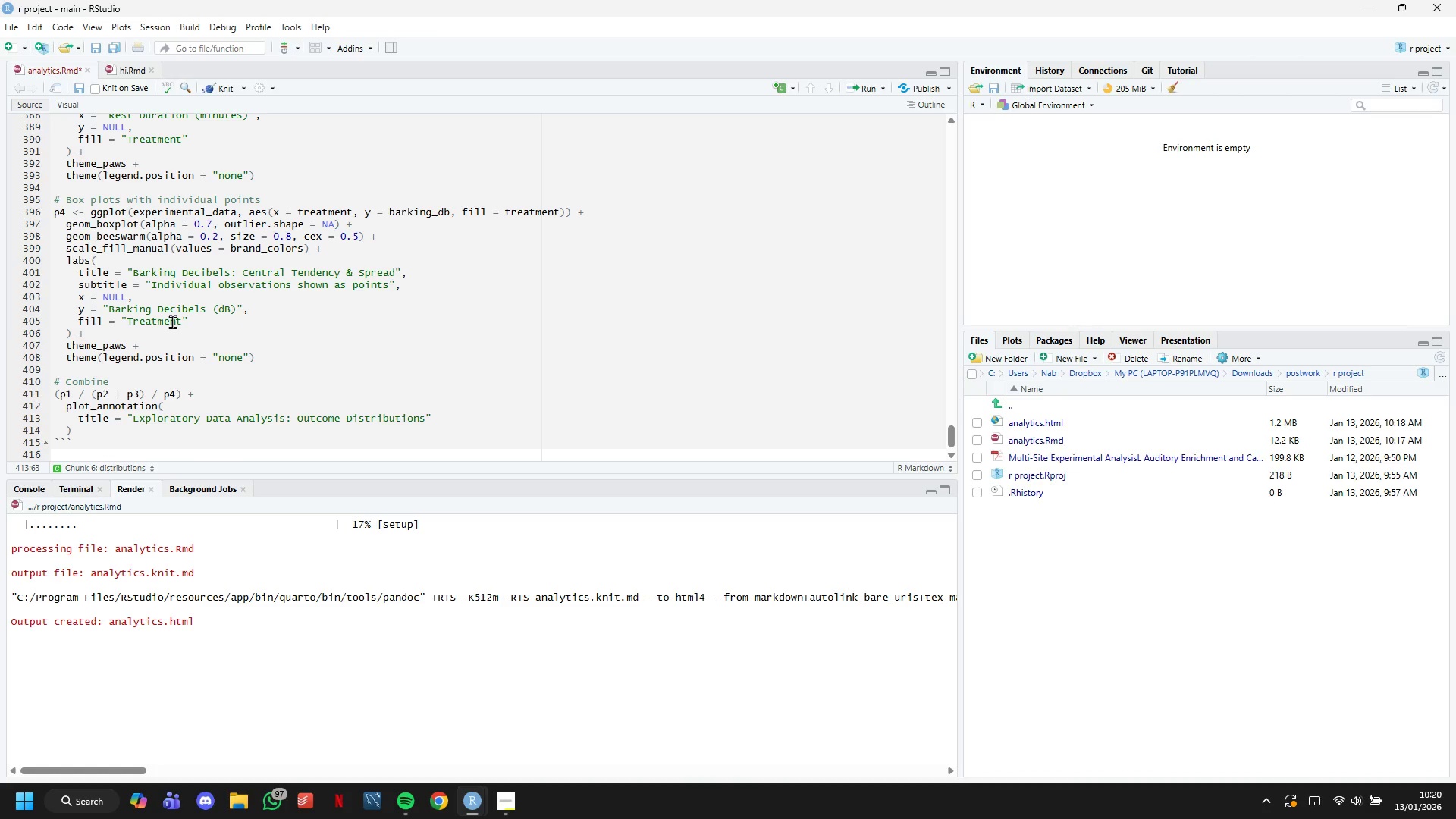 
key(Comma)
 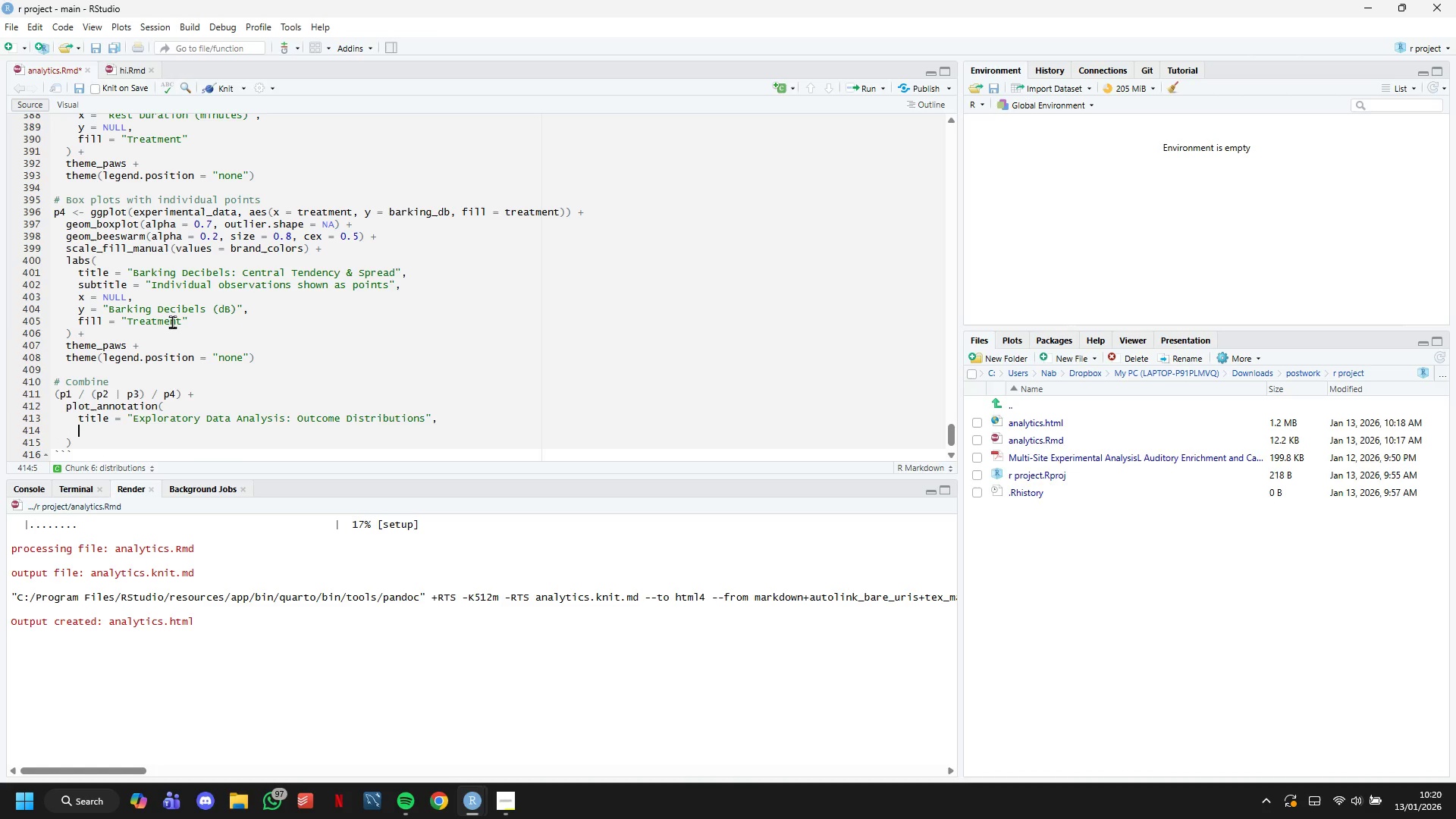 
key(Enter)
 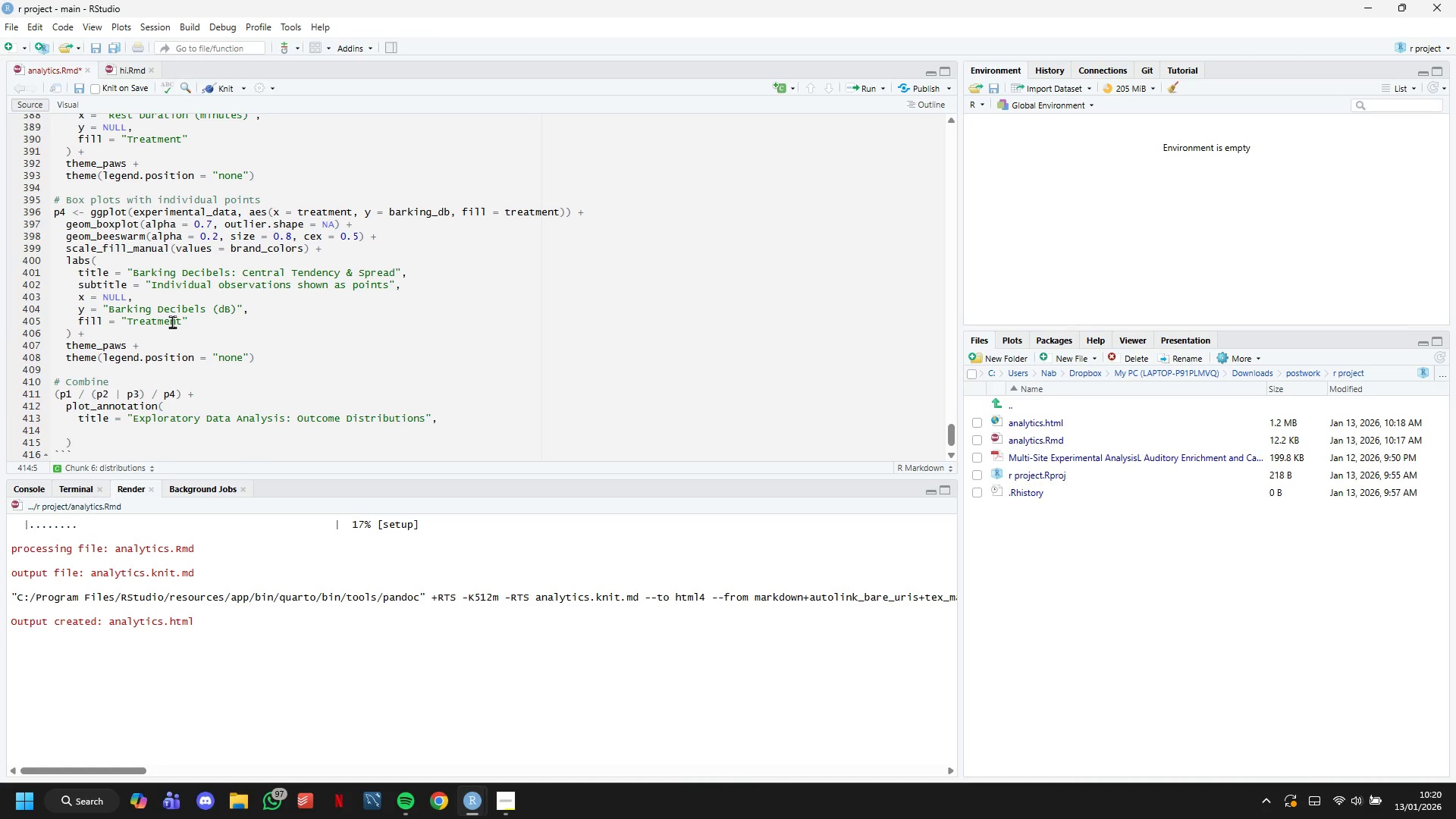 
type(theme)
 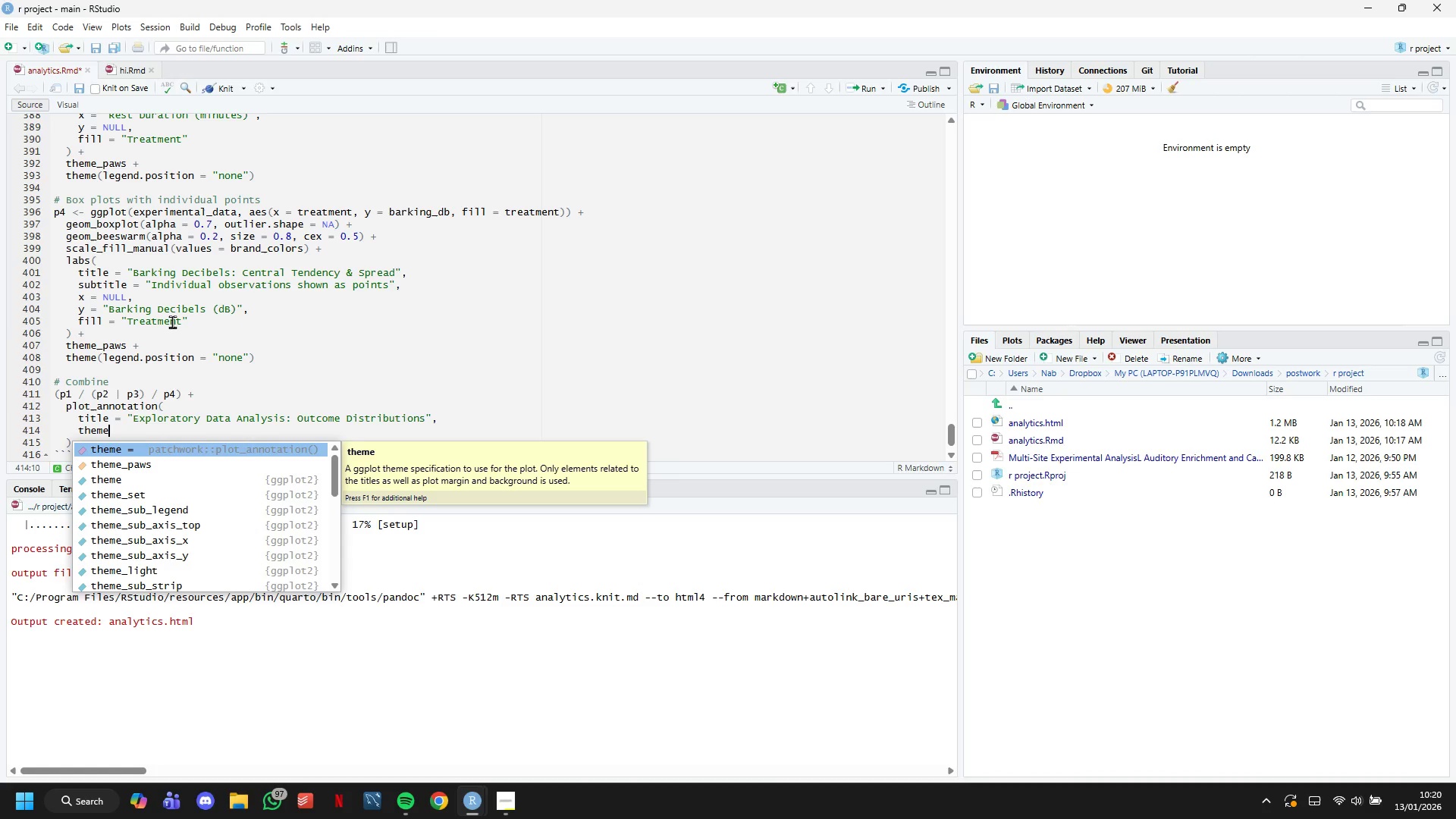 
wait(21.06)
 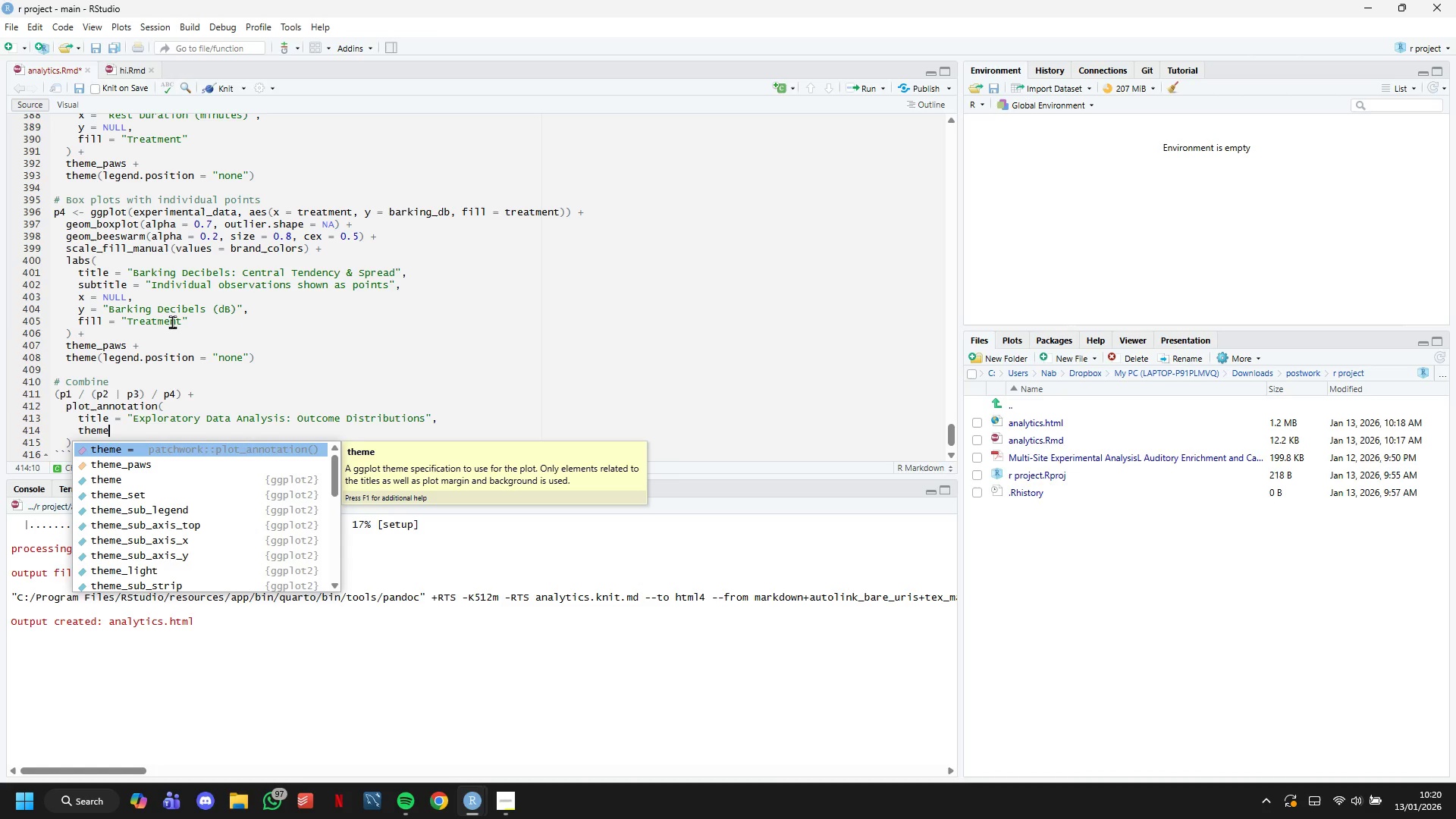 
type( = theme()
 